 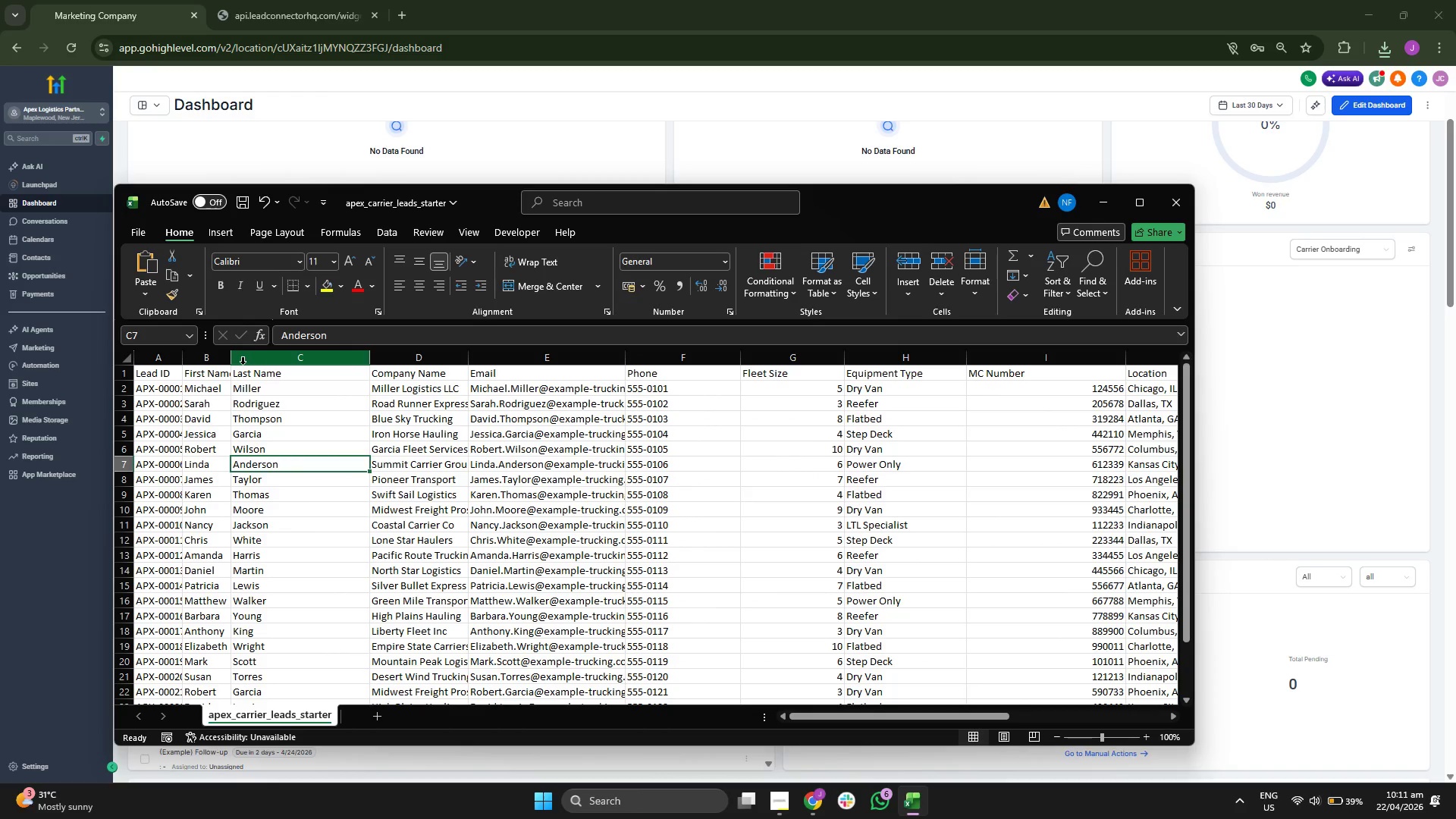 
left_click_drag(start_coordinate=[234, 362], to_coordinate=[314, 362])
 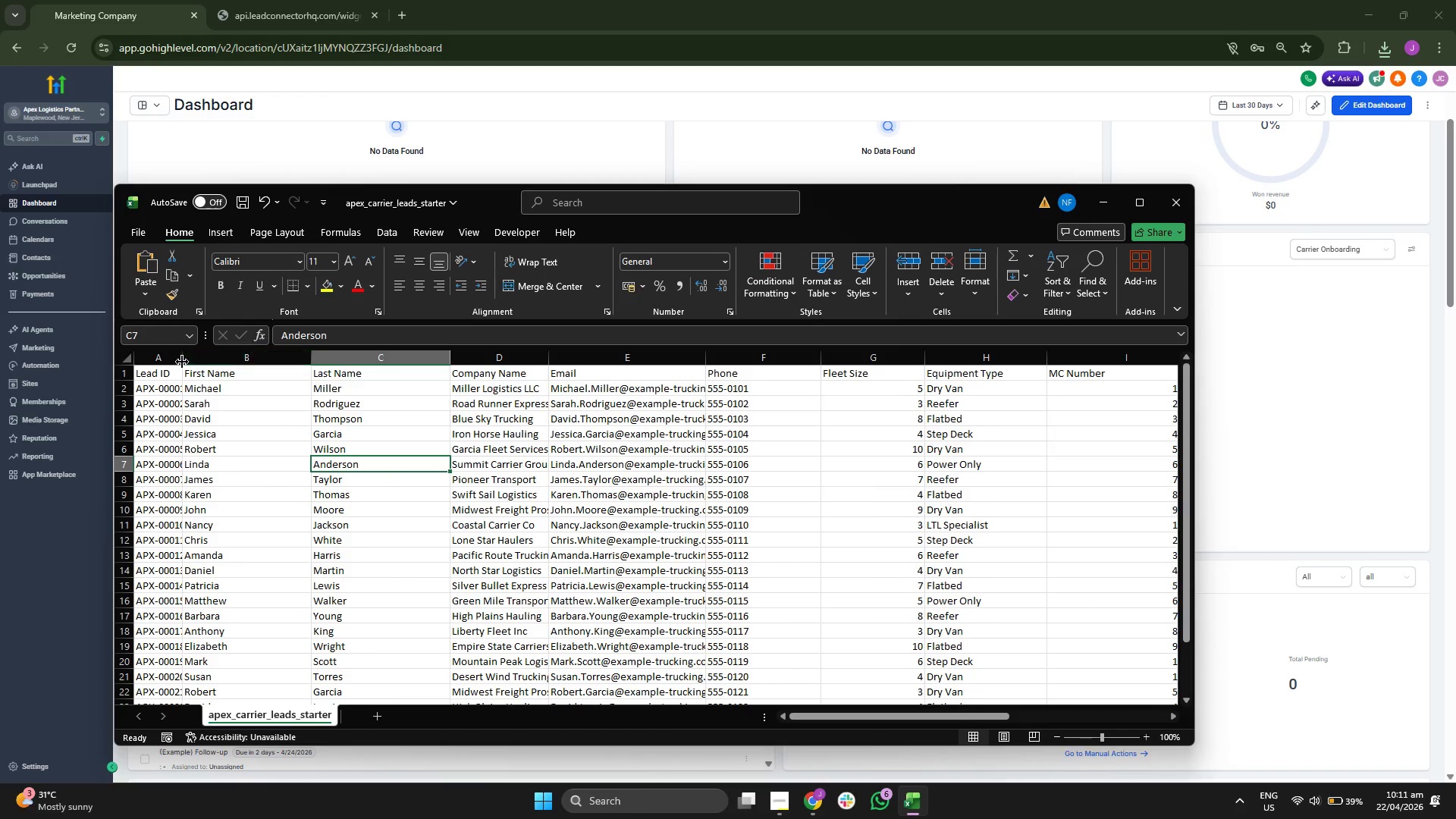 
left_click_drag(start_coordinate=[182, 362], to_coordinate=[281, 362])
 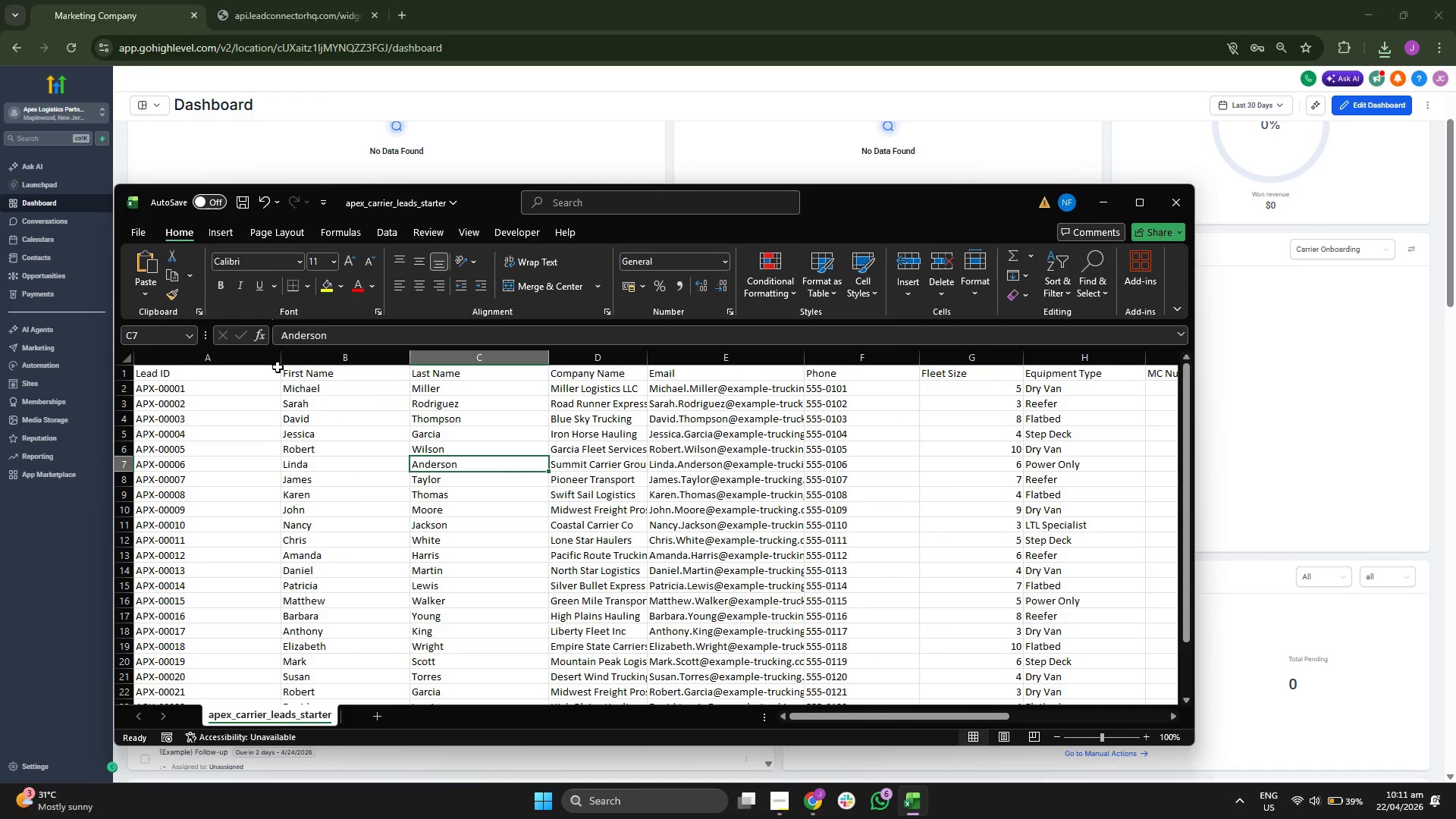 
left_click_drag(start_coordinate=[280, 362], to_coordinate=[235, 362])
 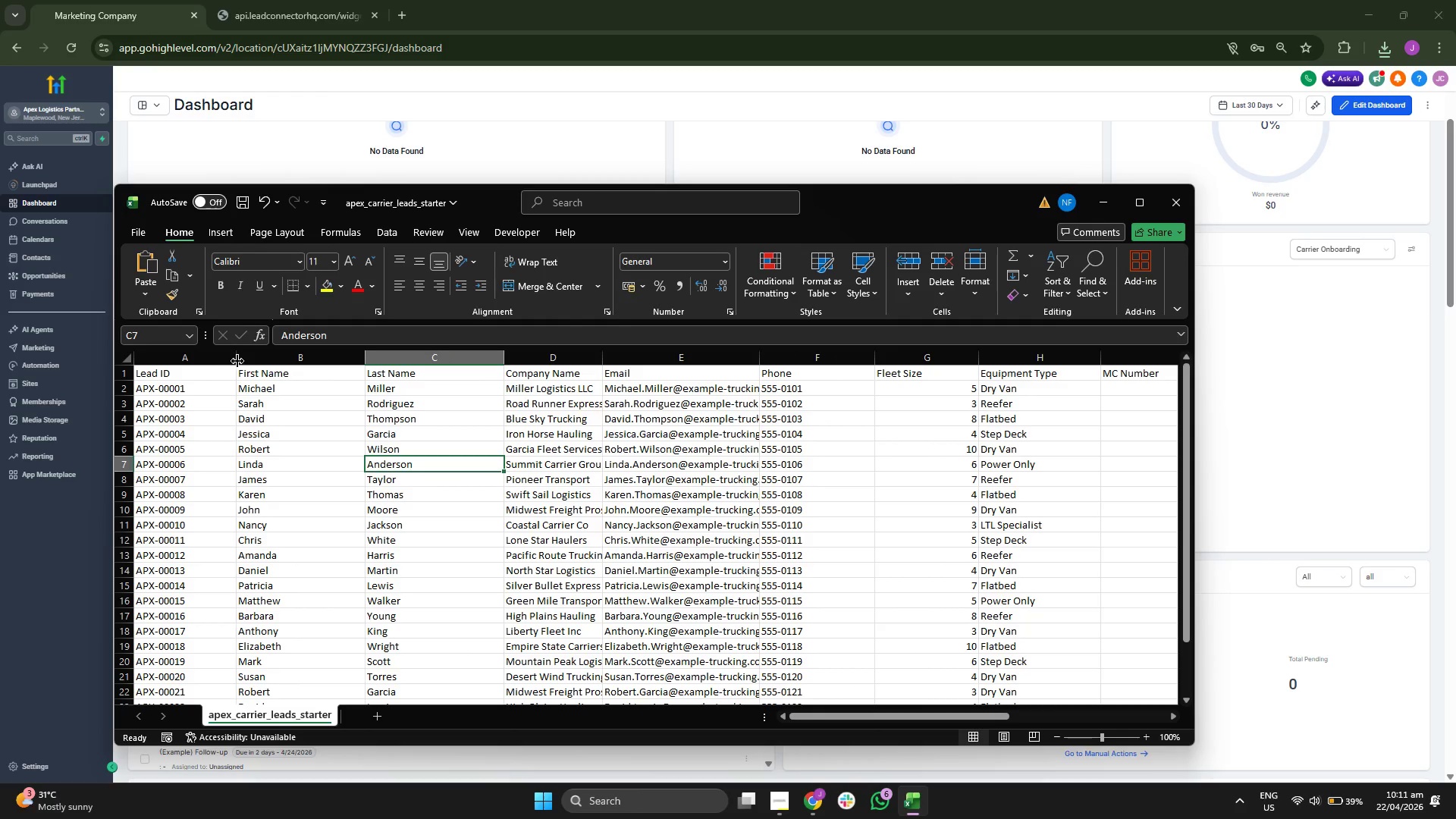 
left_click_drag(start_coordinate=[237, 361], to_coordinate=[224, 361])
 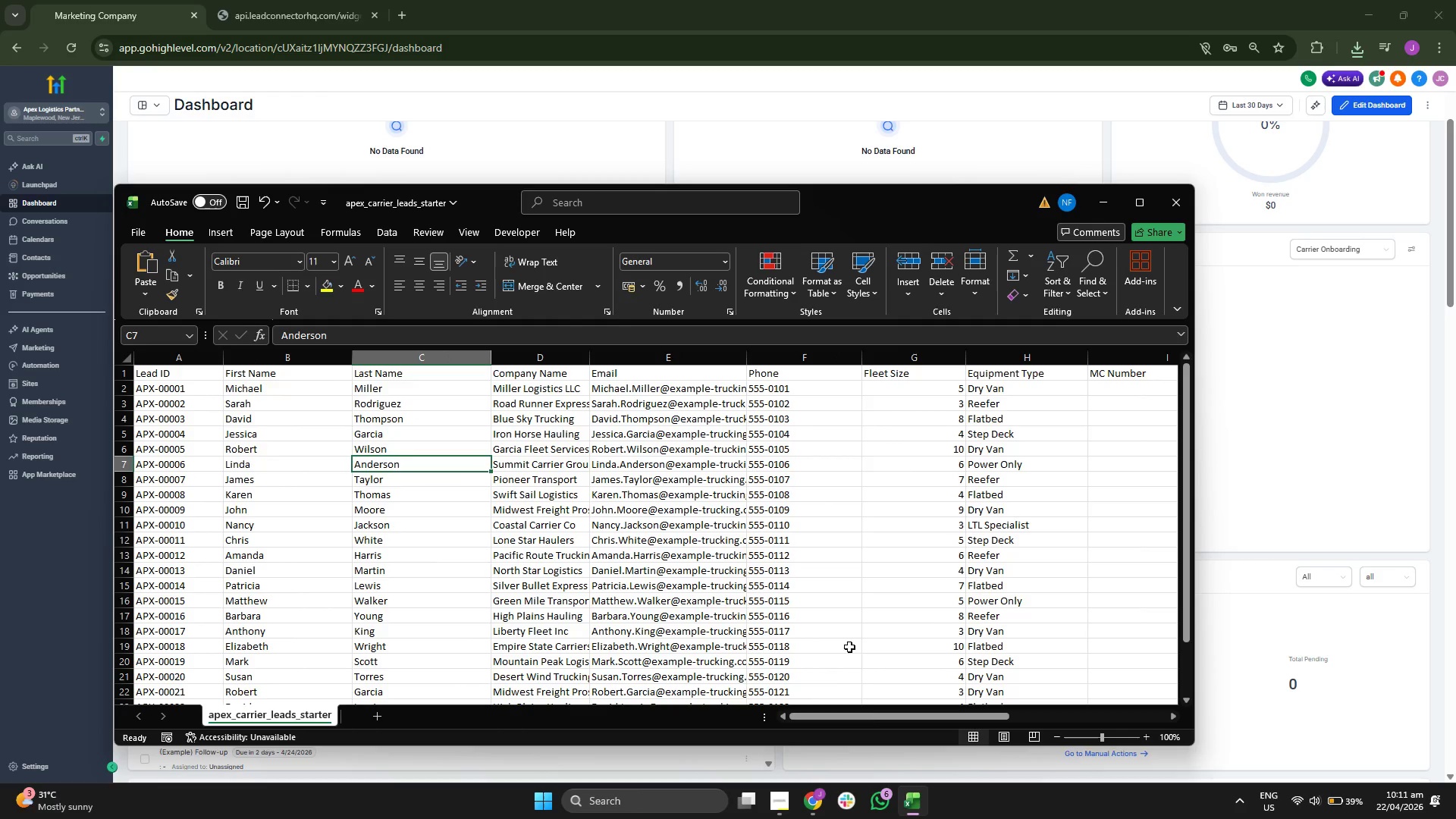 
left_click_drag(start_coordinate=[865, 716], to_coordinate=[701, 719])
 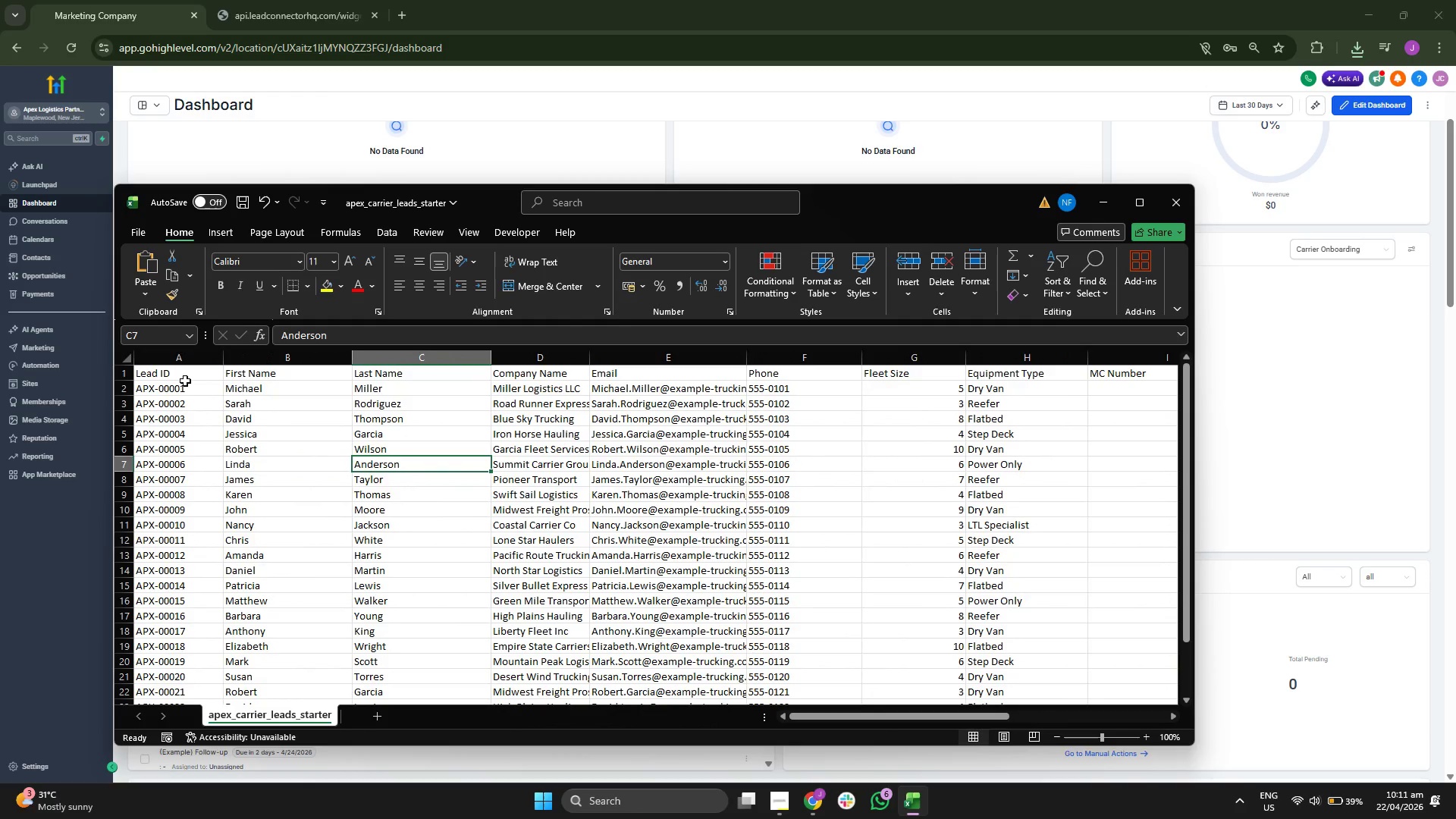 
left_click_drag(start_coordinate=[185, 376], to_coordinate=[1060, 670])
 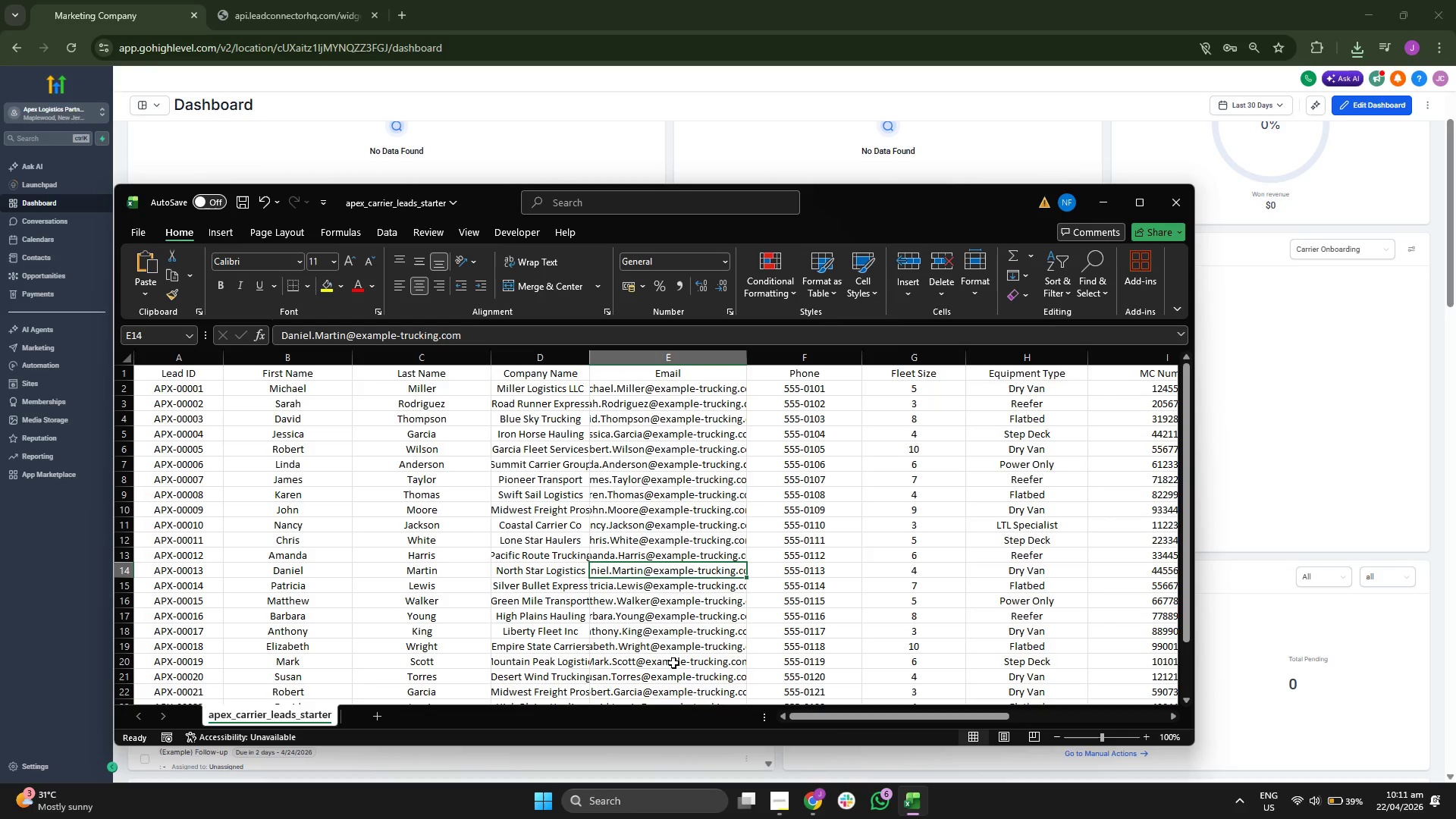 
left_click_drag(start_coordinate=[852, 715], to_coordinate=[1005, 727])
 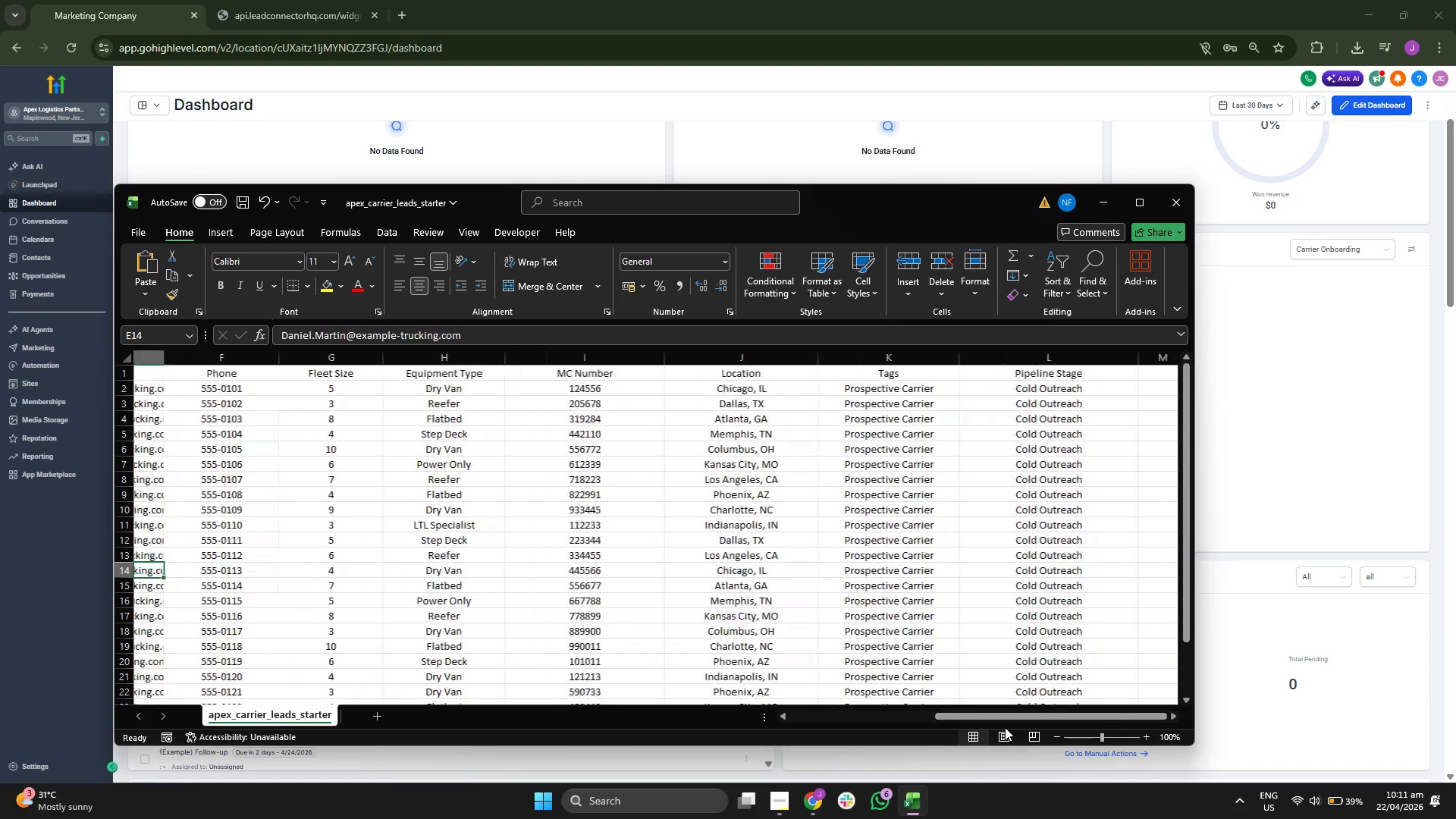 
left_click([1005, 727])
 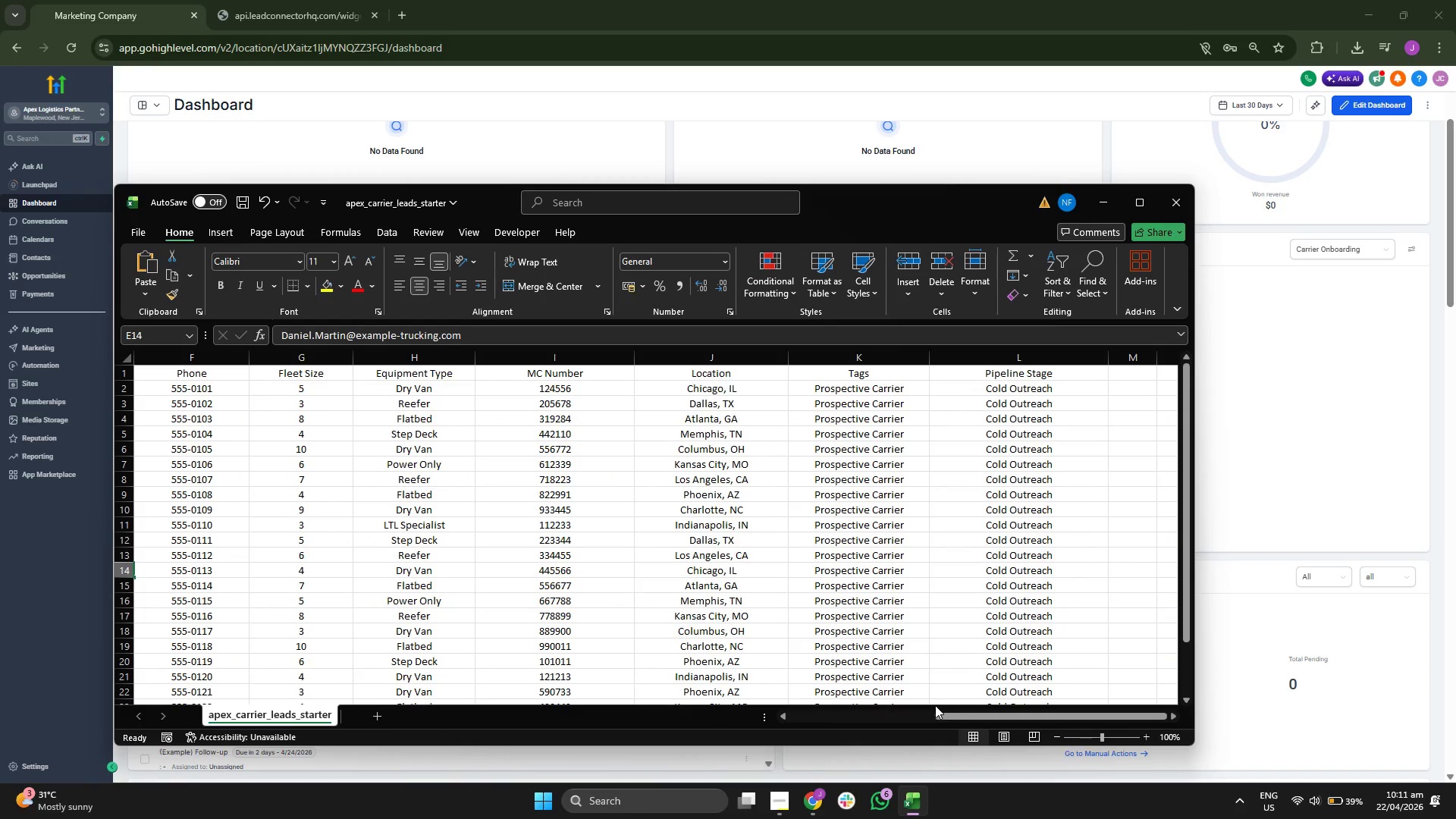 
left_click_drag(start_coordinate=[949, 711], to_coordinate=[762, 713])
 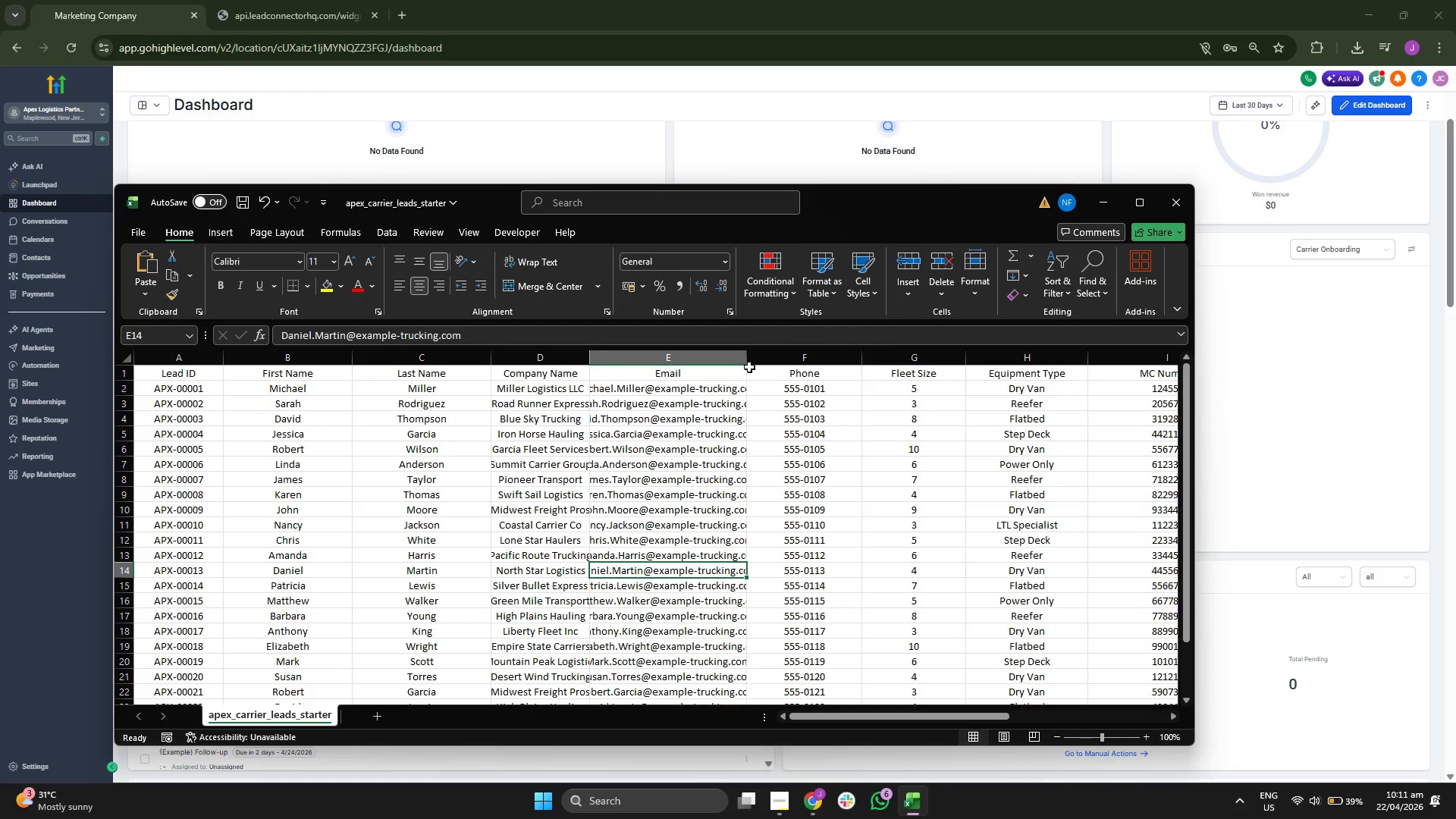 
left_click_drag(start_coordinate=[745, 364], to_coordinate=[785, 366])
 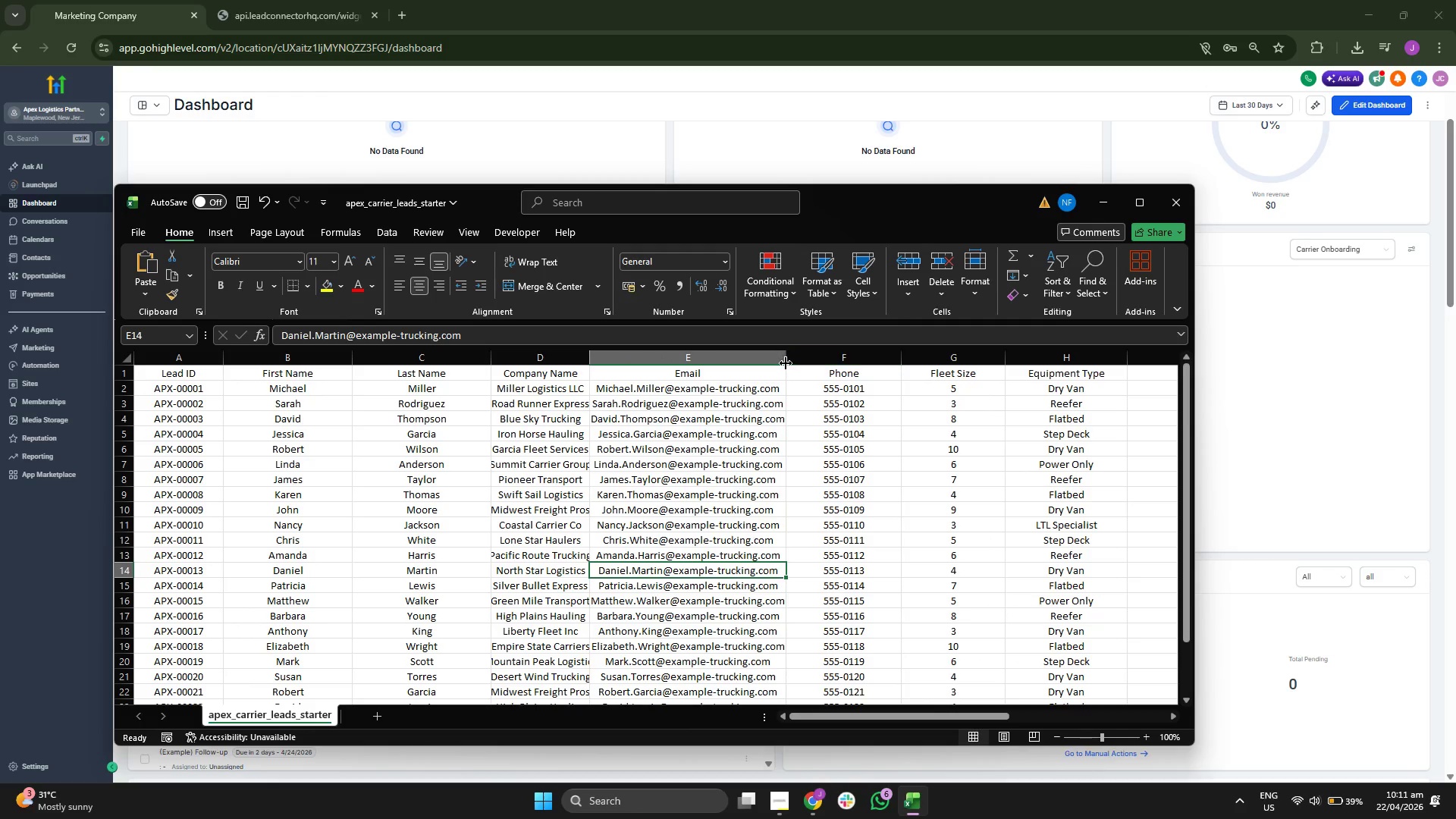 
left_click_drag(start_coordinate=[785, 363], to_coordinate=[802, 363])
 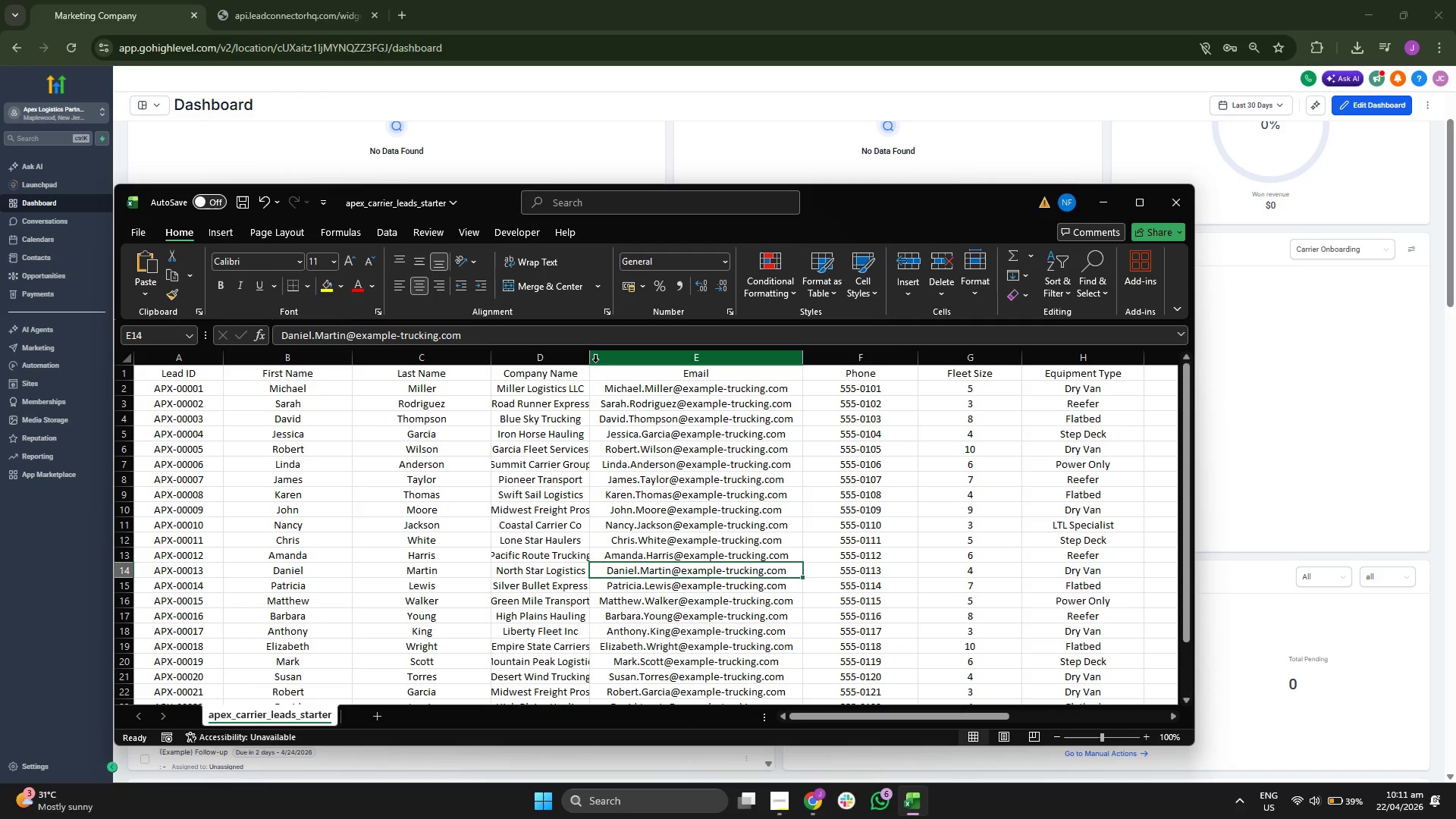 
left_click_drag(start_coordinate=[587, 356], to_coordinate=[617, 358])
 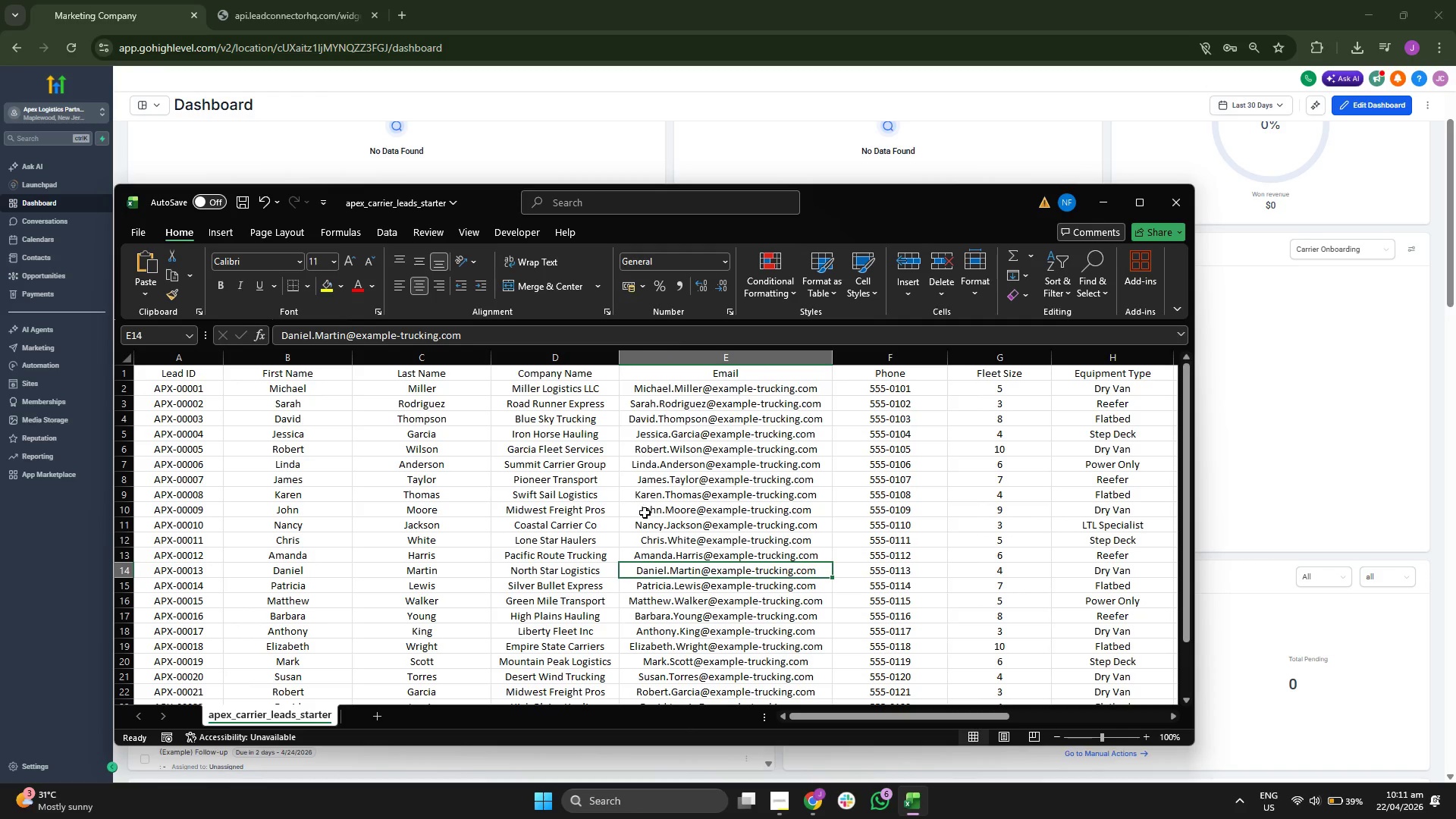 
scroll: coordinate [645, 512], scroll_direction: down, amount: 4.0
 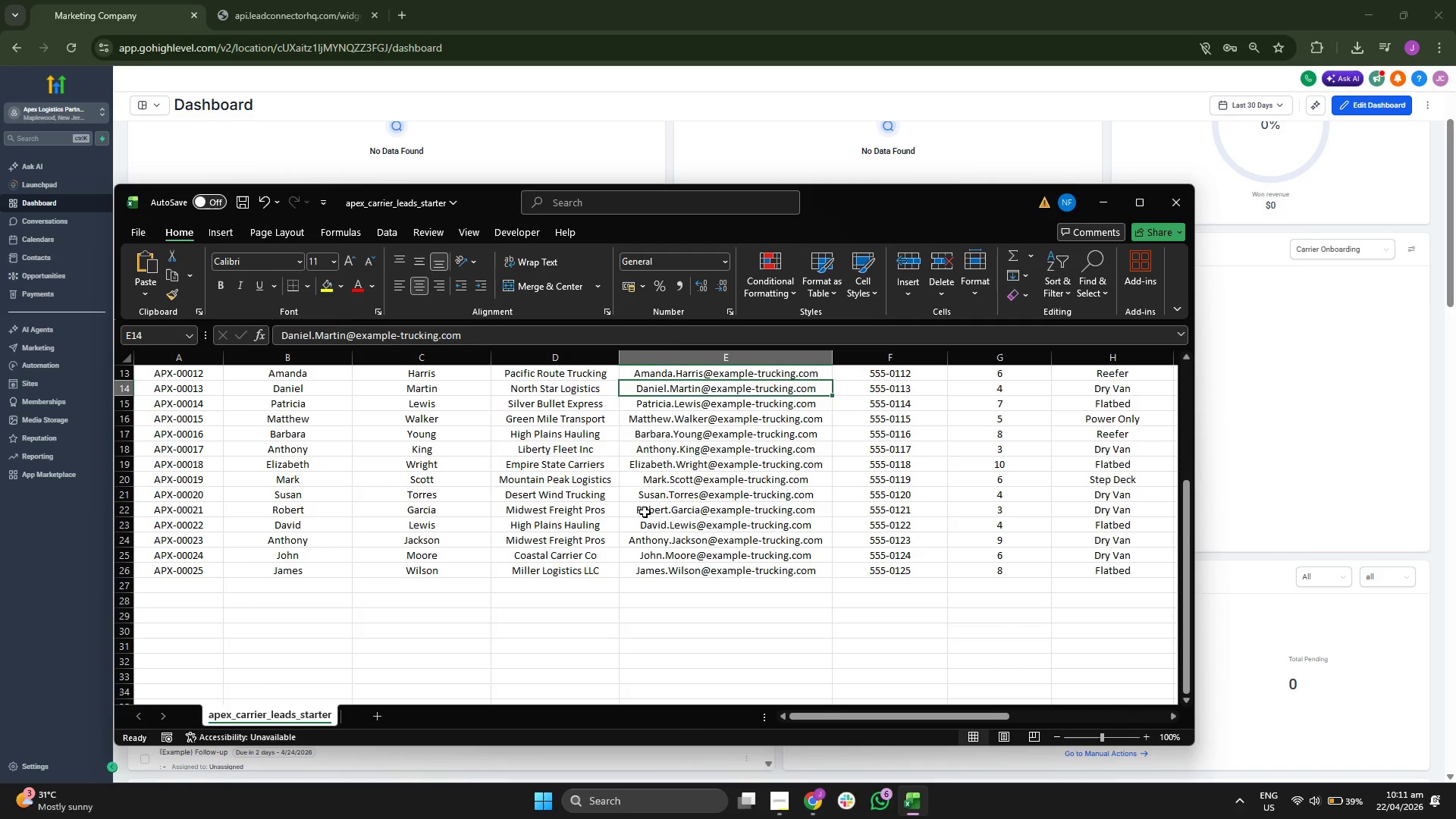 
scroll: coordinate [591, 464], scroll_direction: up, amount: 7.0
 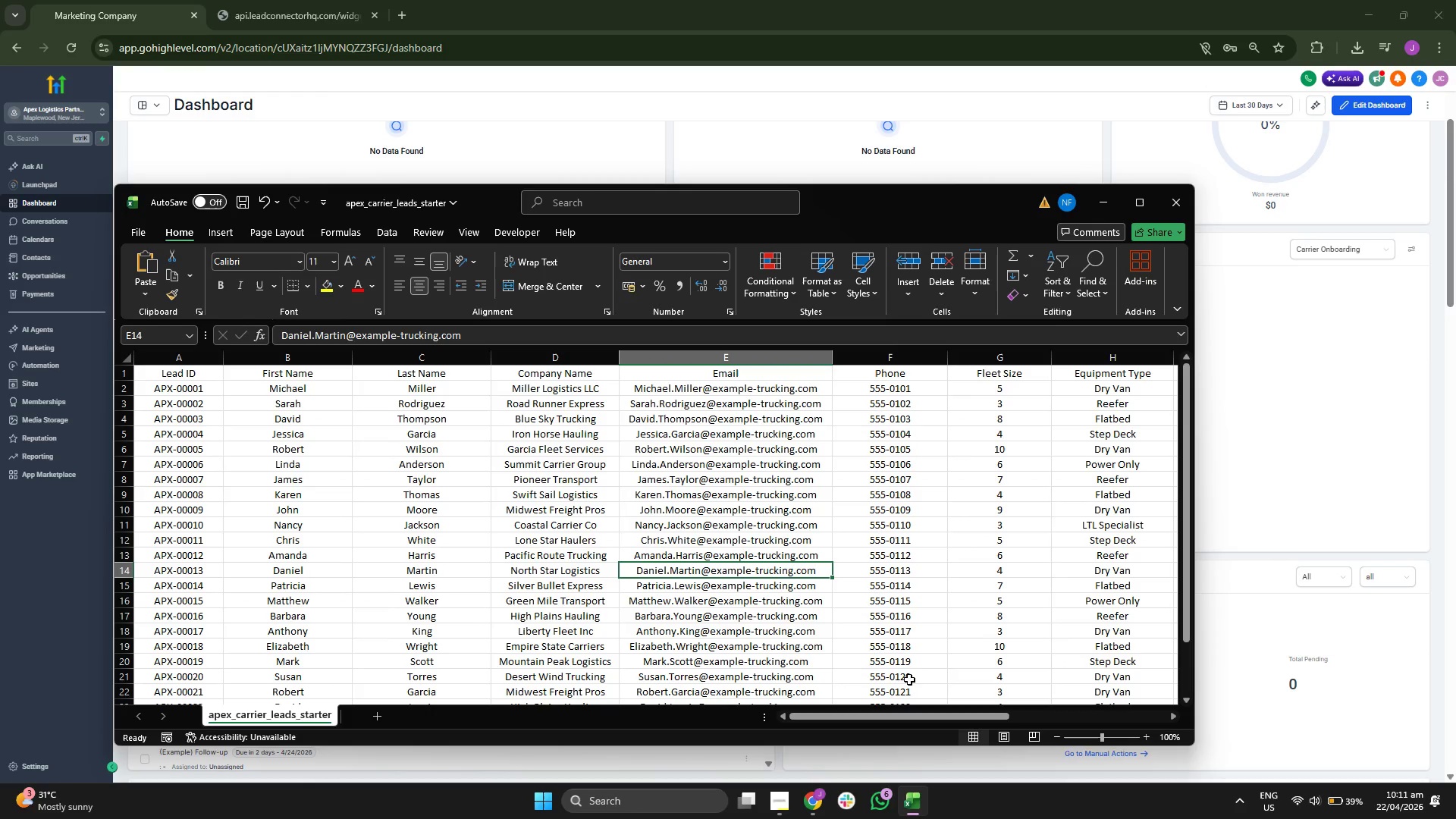 
left_click_drag(start_coordinate=[874, 714], to_coordinate=[866, 725])
 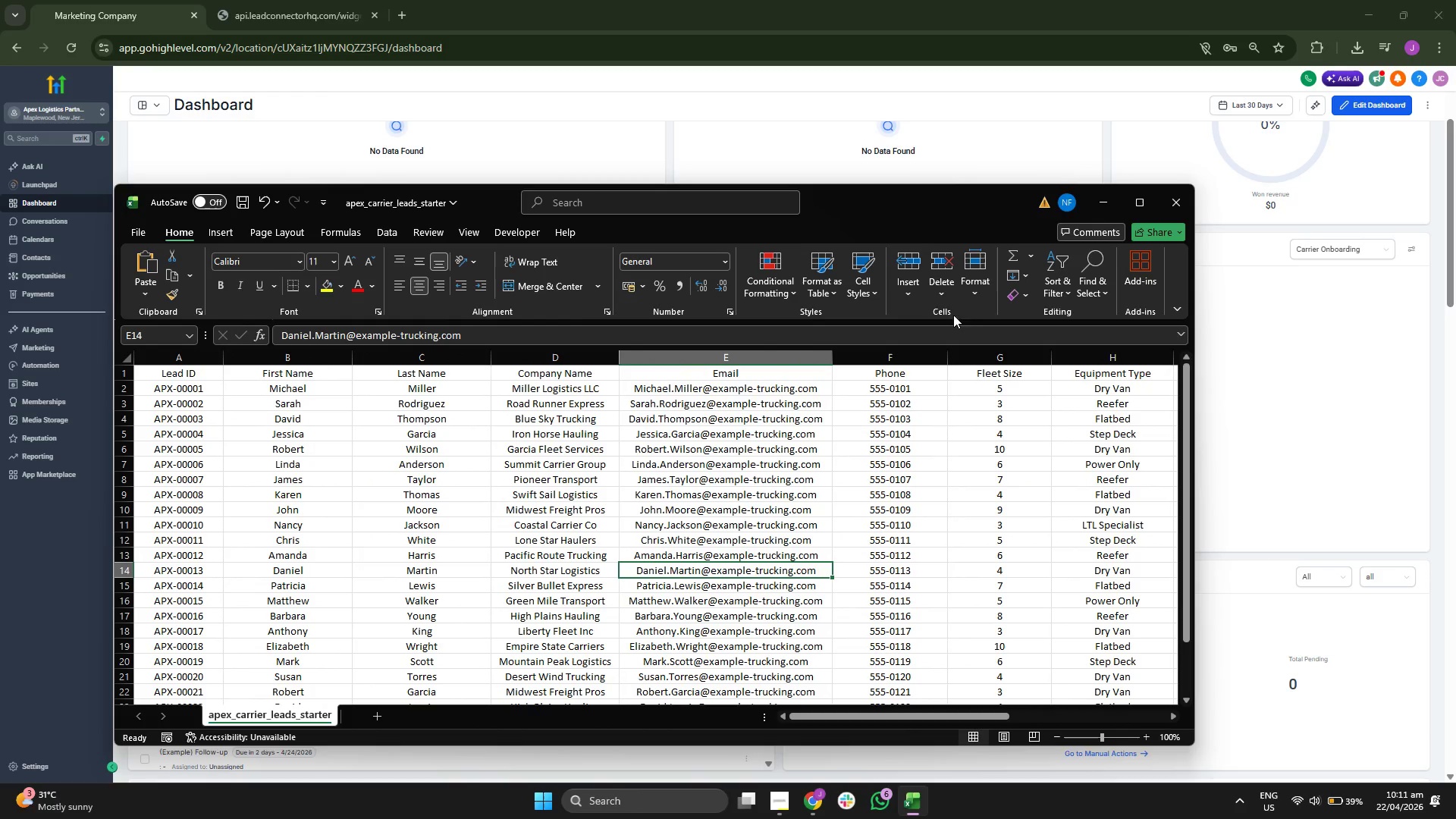 
left_click([1100, 202])
 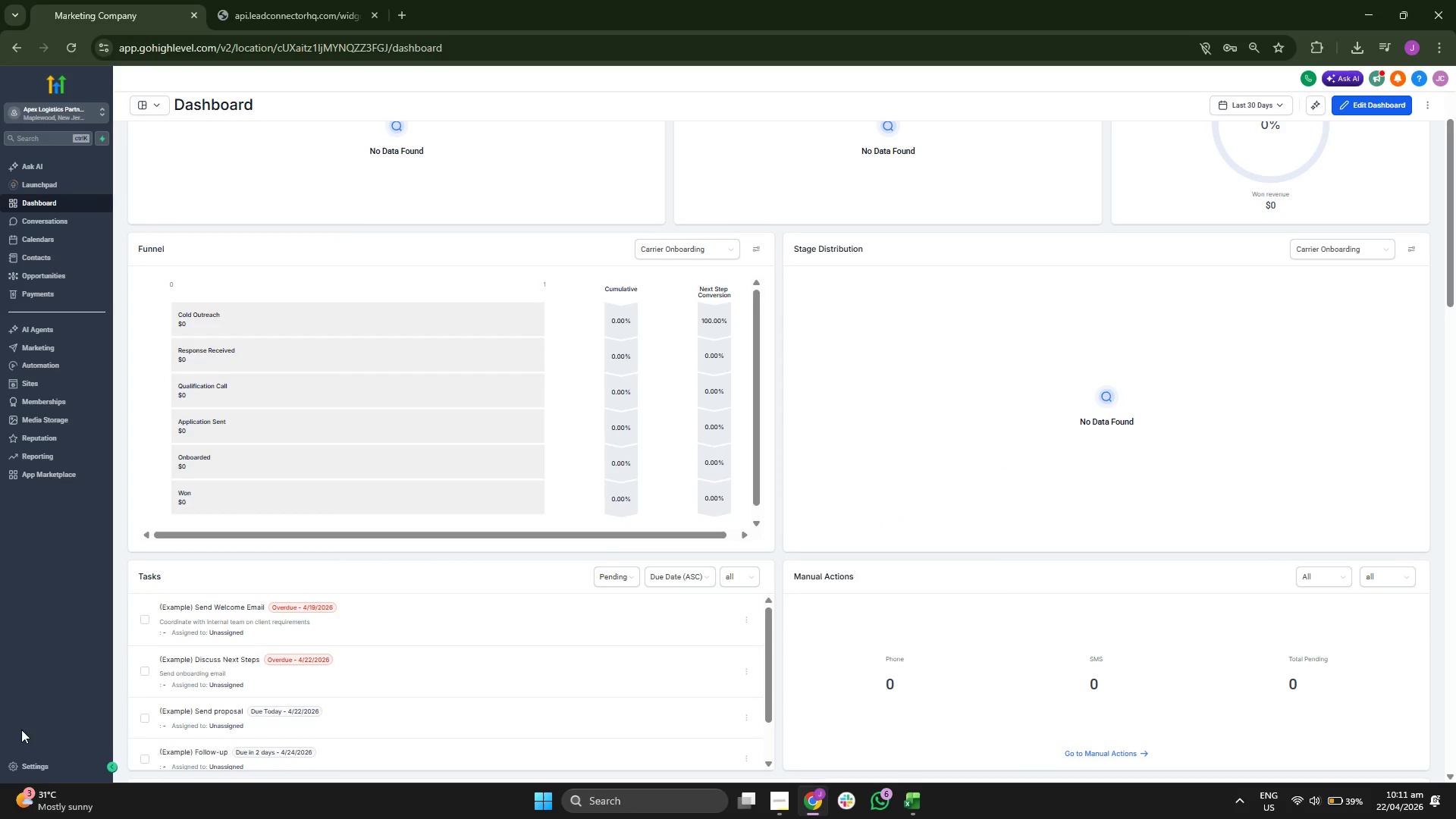 
left_click([47, 766])
 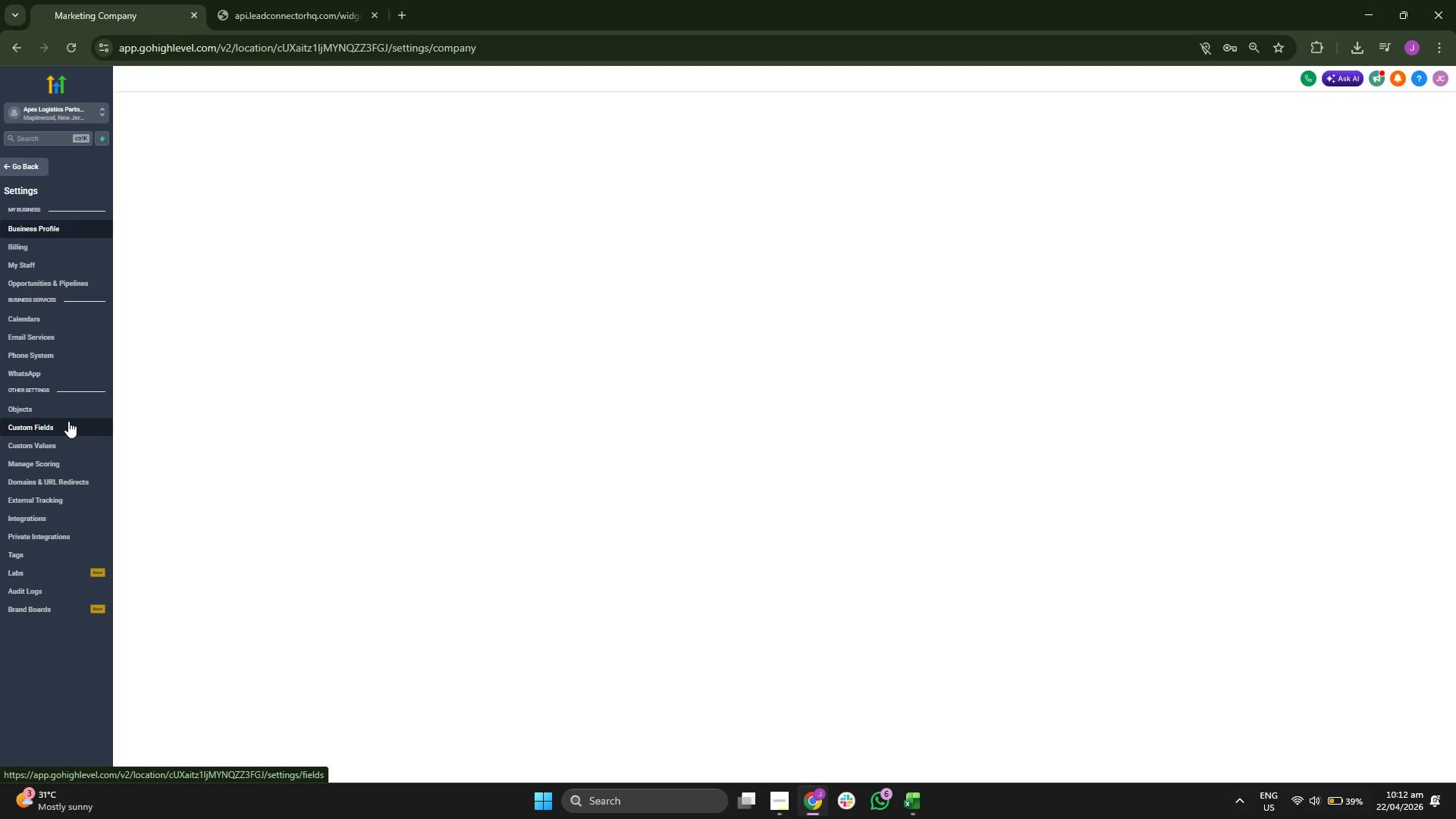 
wait(5.14)
 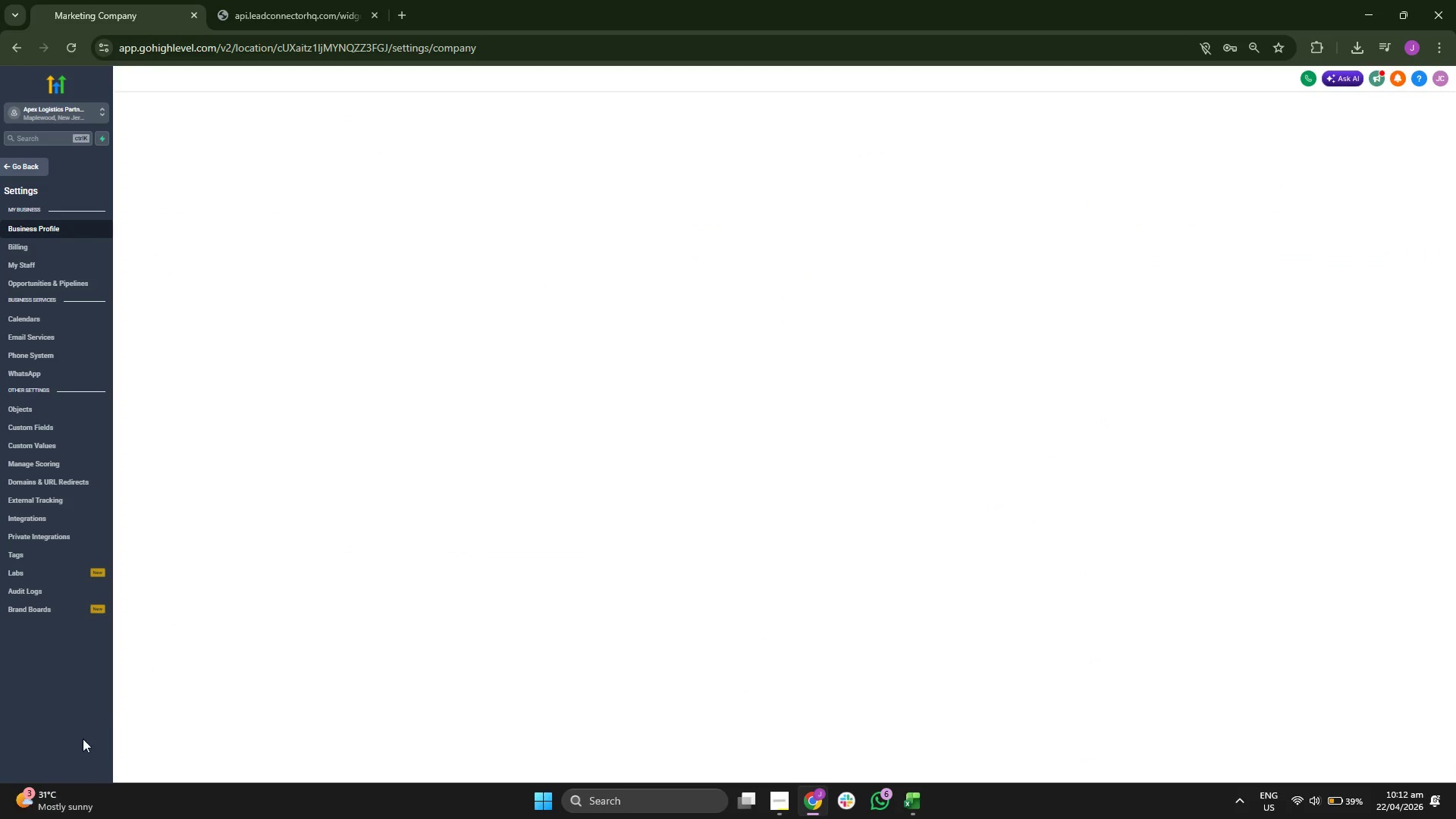 
left_click([68, 421])
 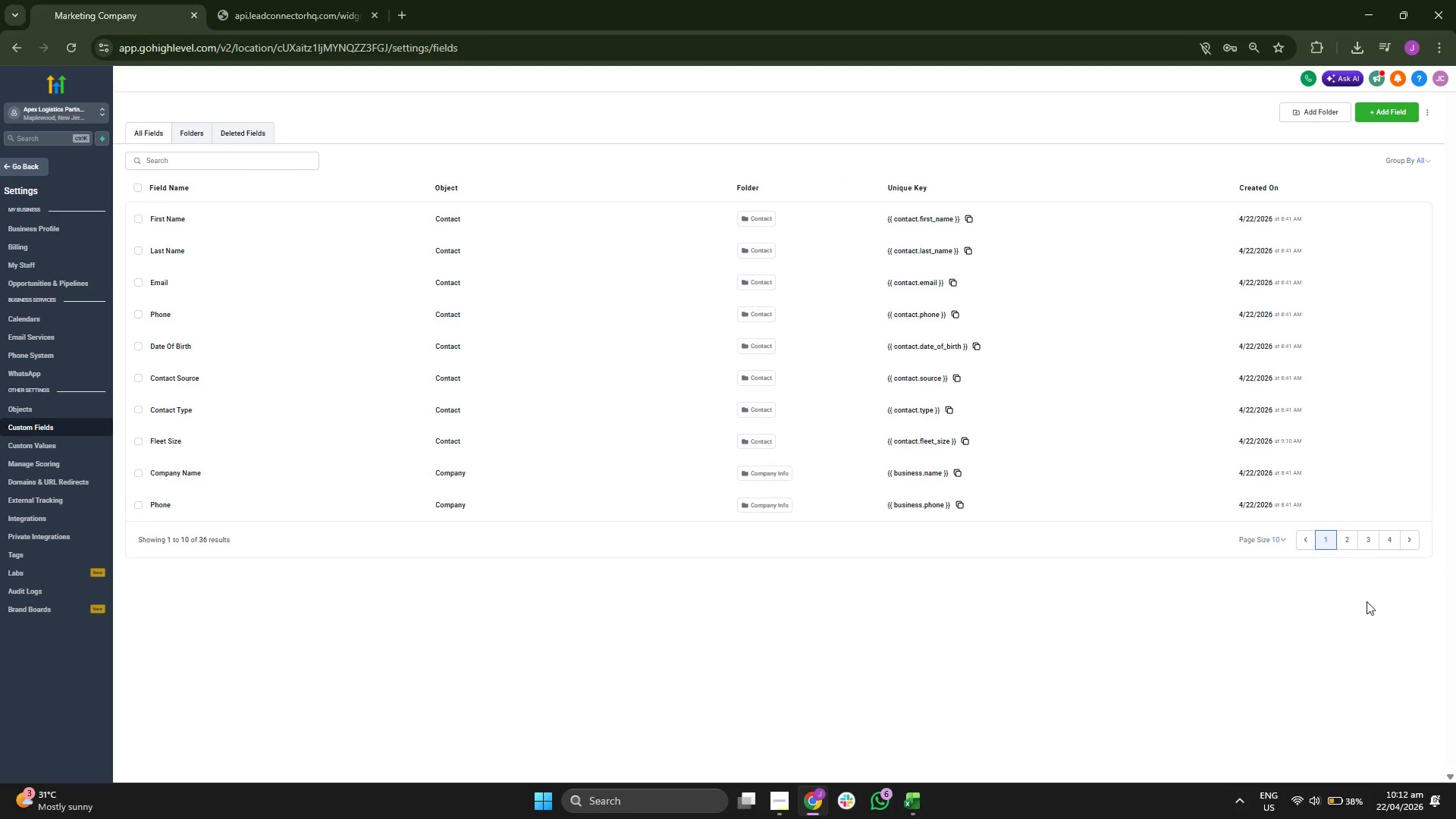 
left_click([1342, 541])
 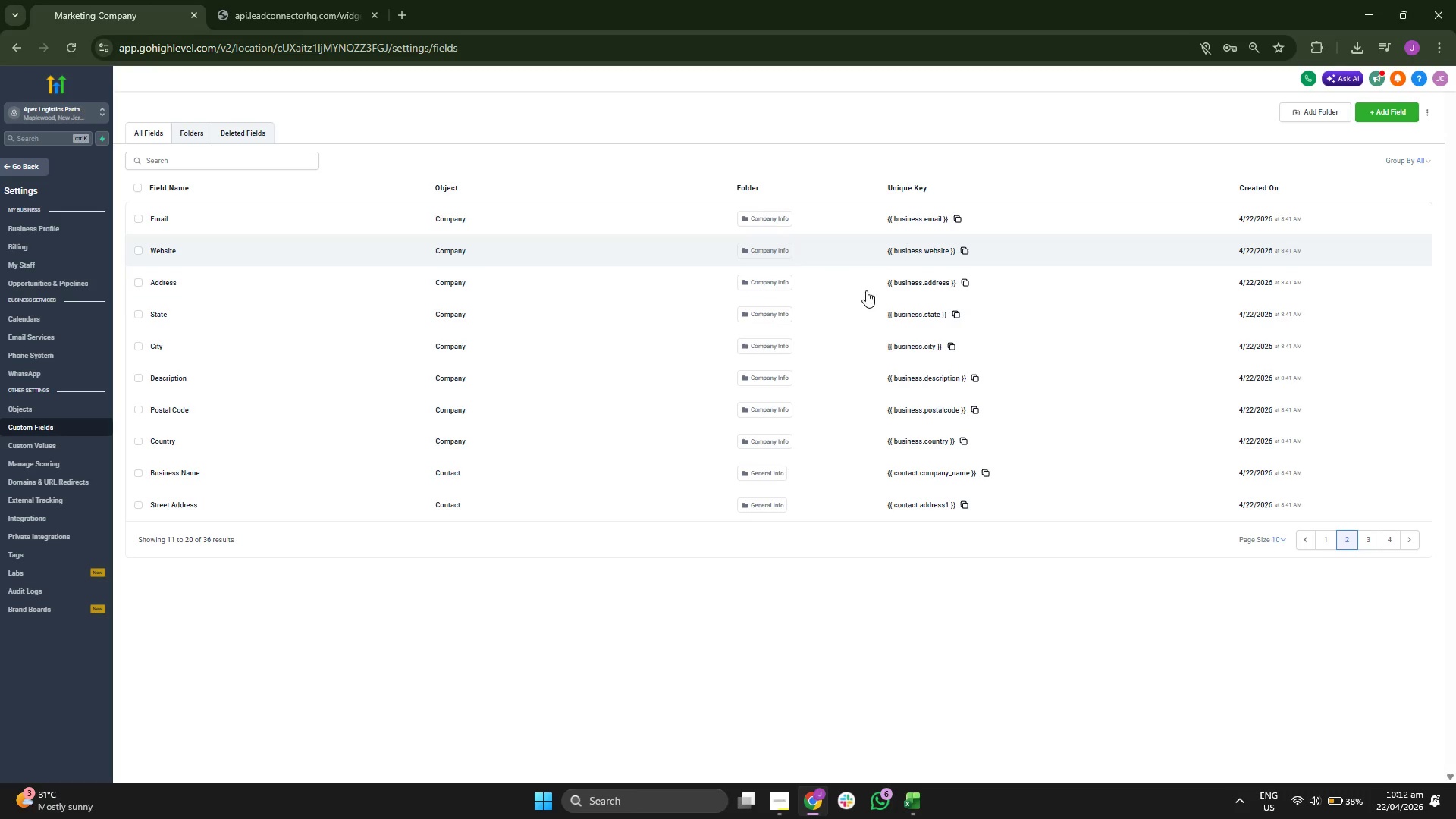 
wait(21.7)
 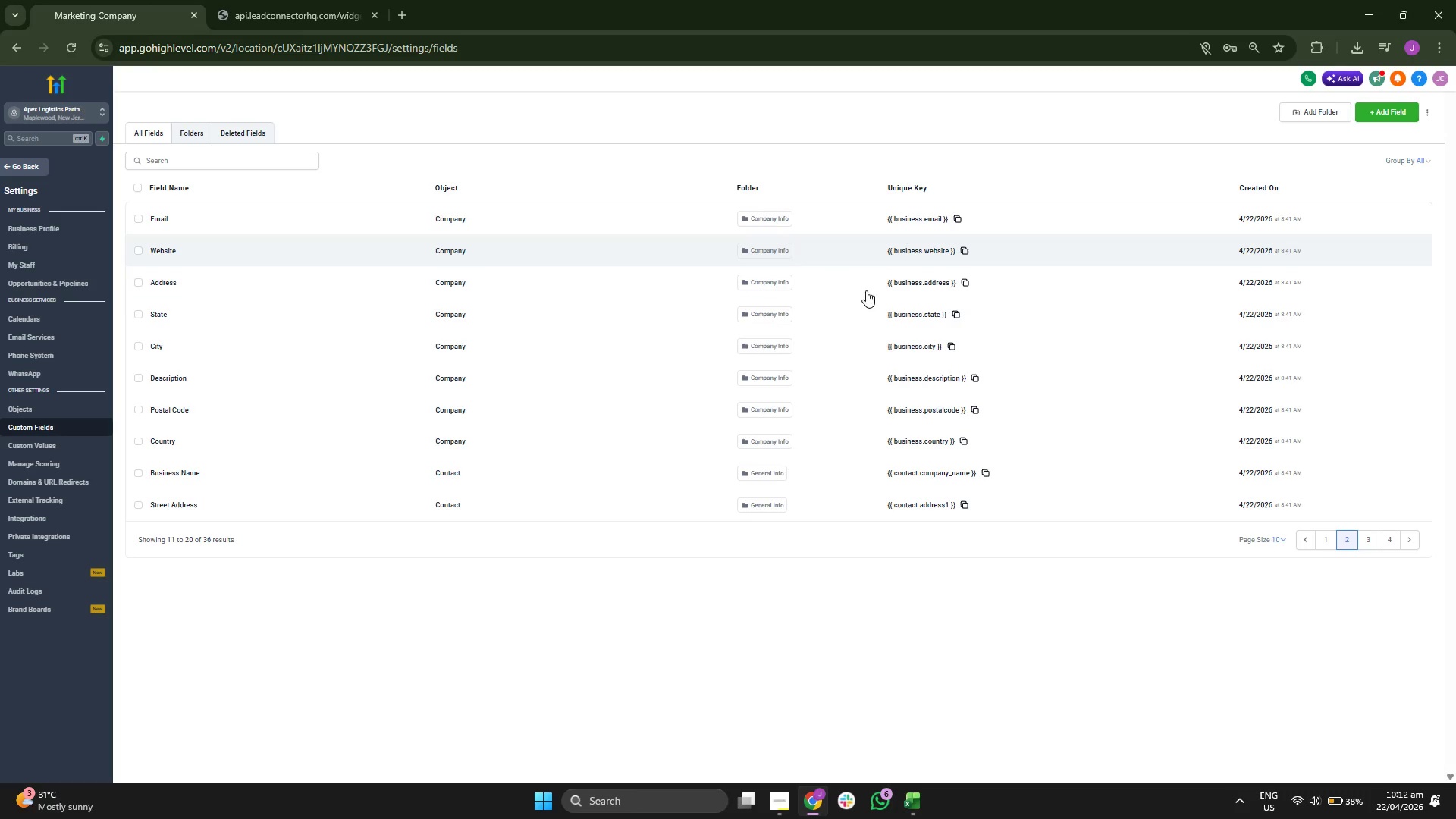 
left_click([1366, 548])
 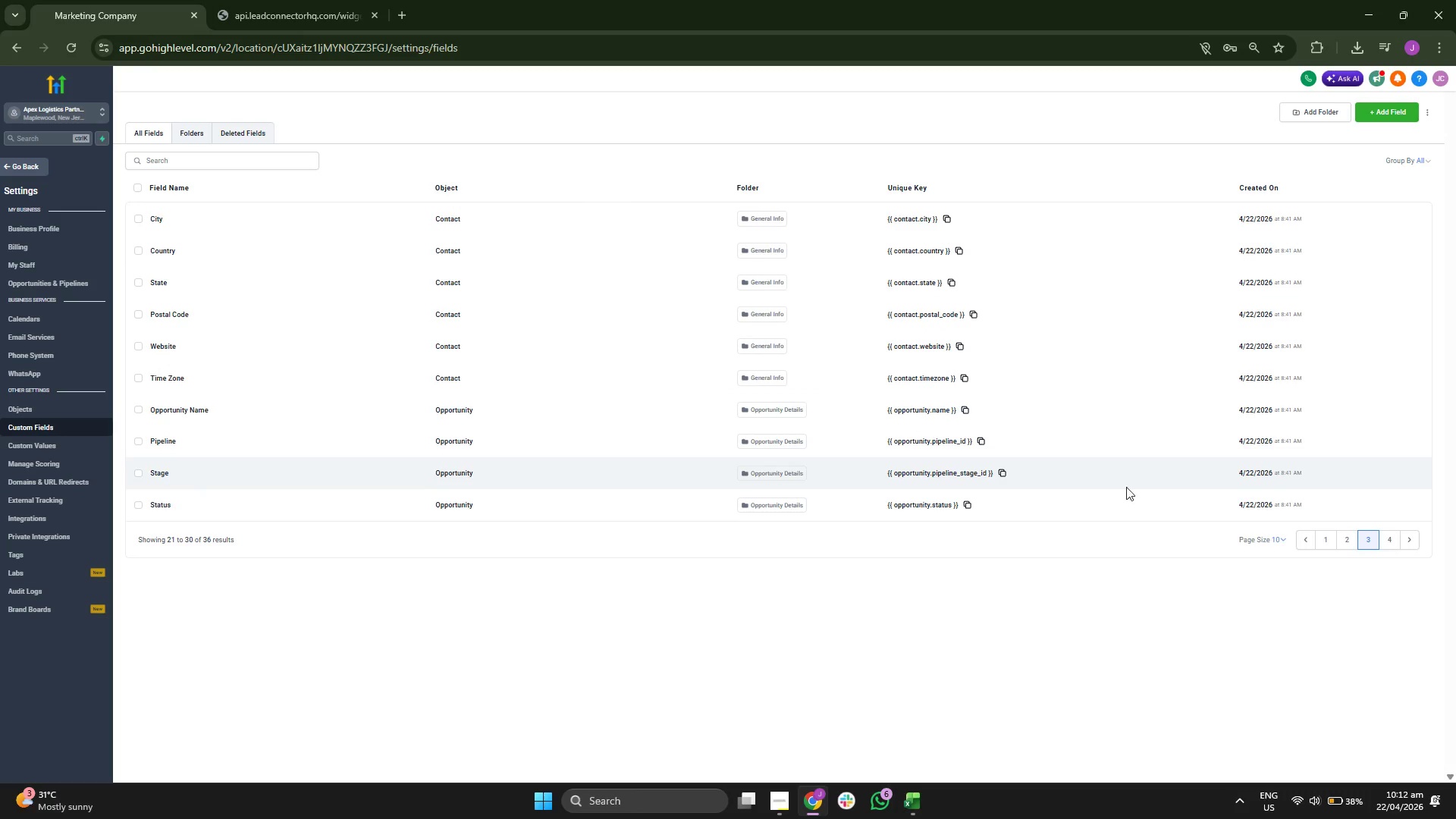 
wait(25.22)
 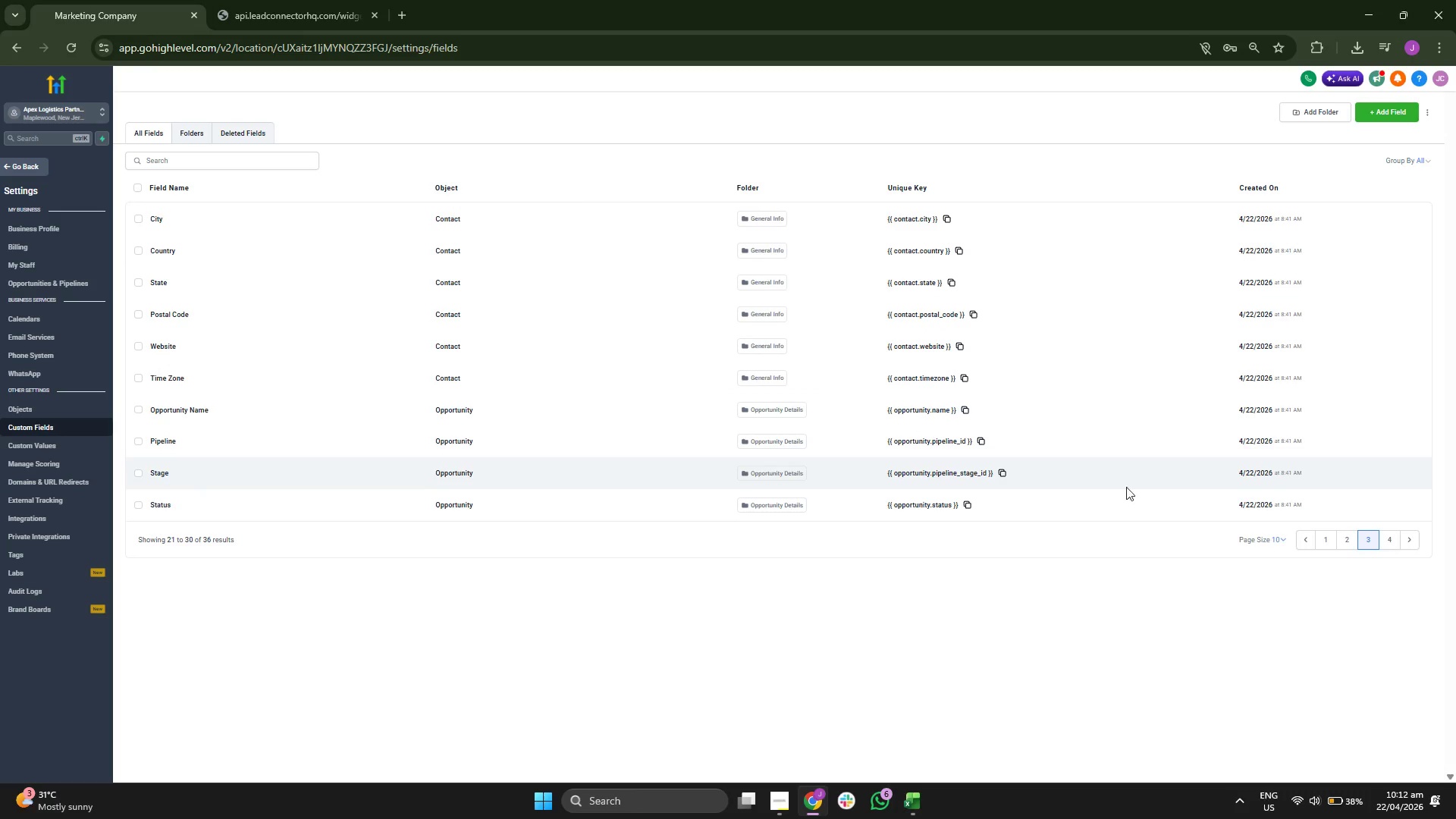 
left_click([180, 127])
 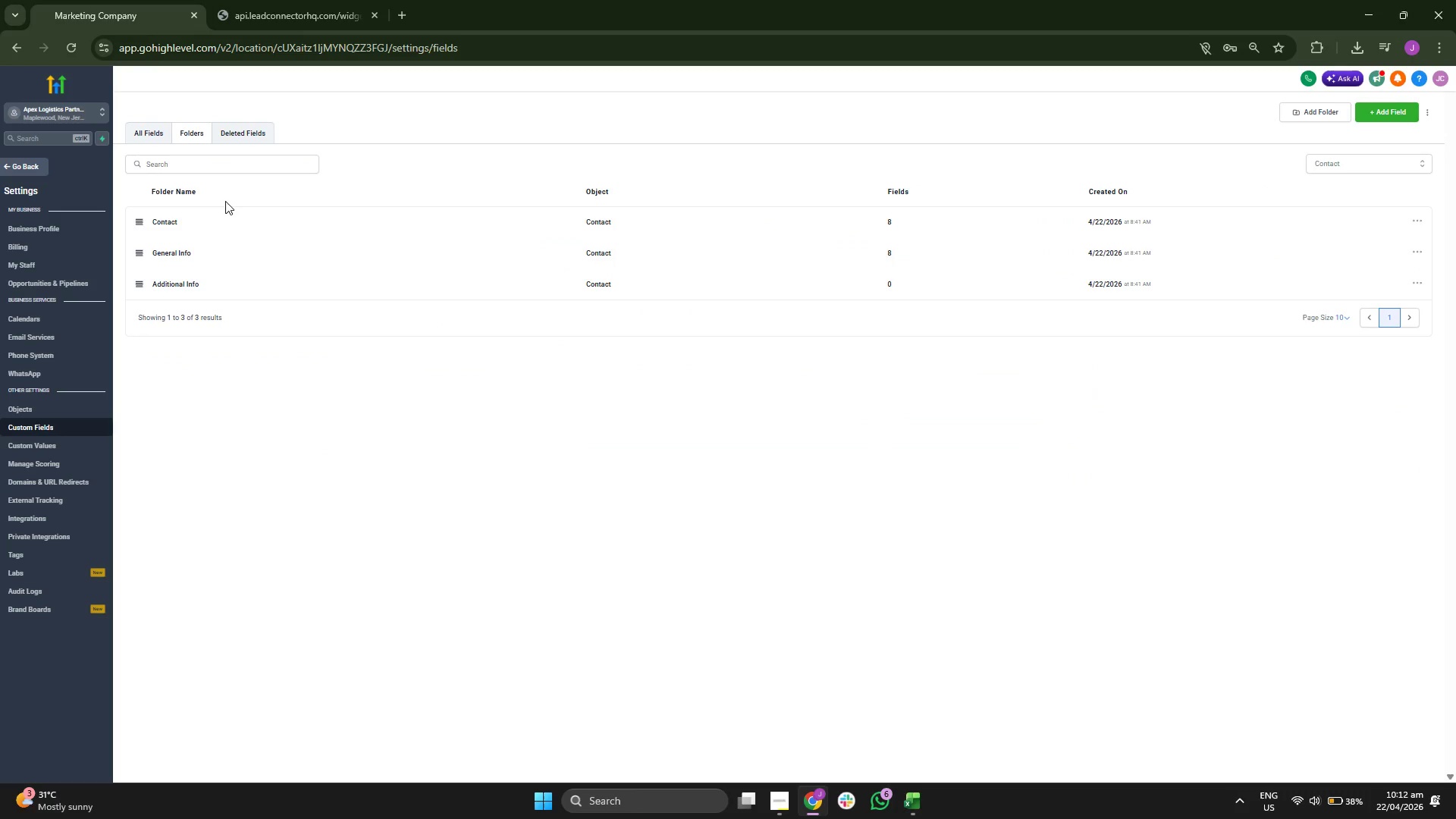 
left_click([219, 224])
 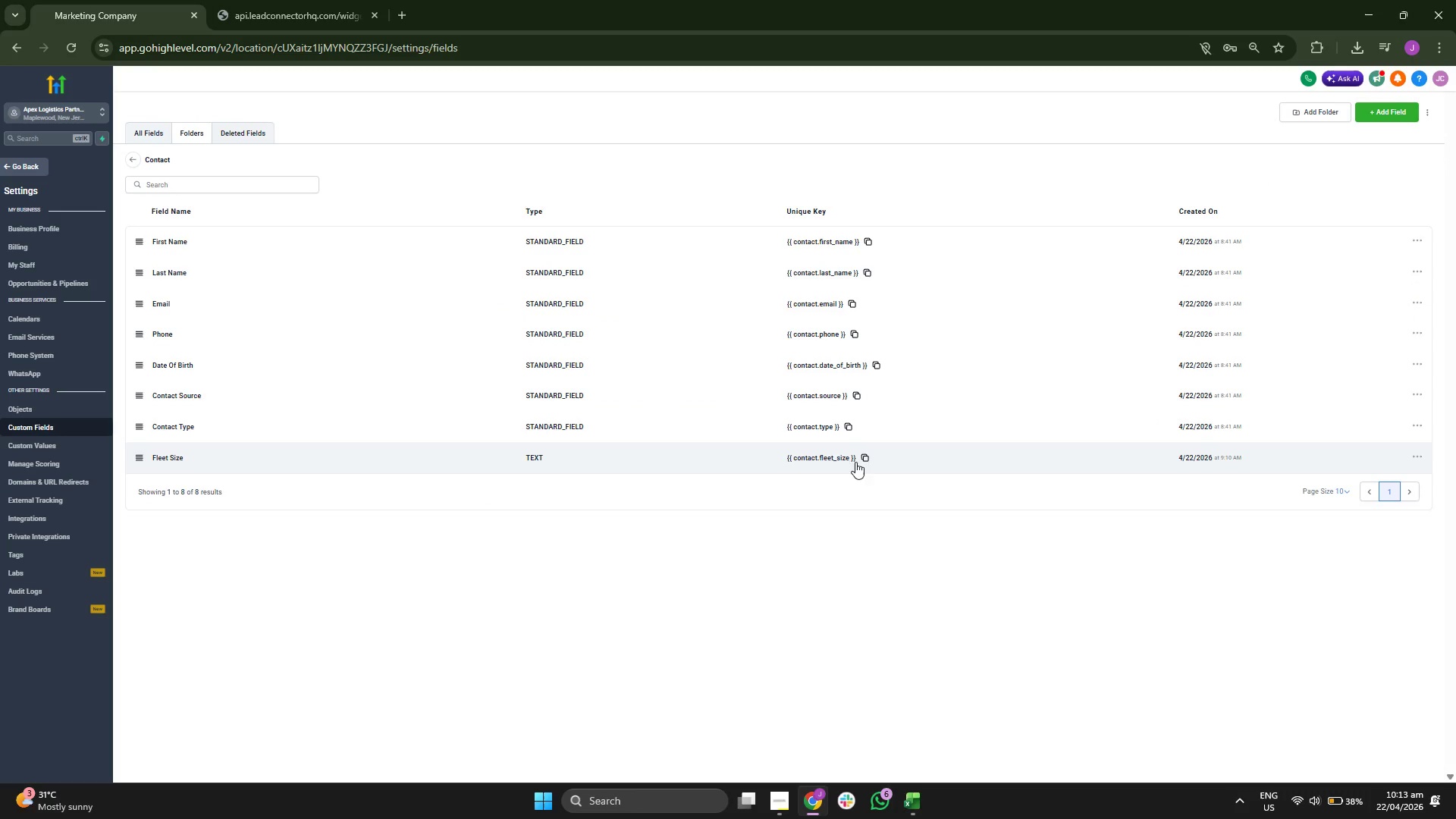 
wait(6.58)
 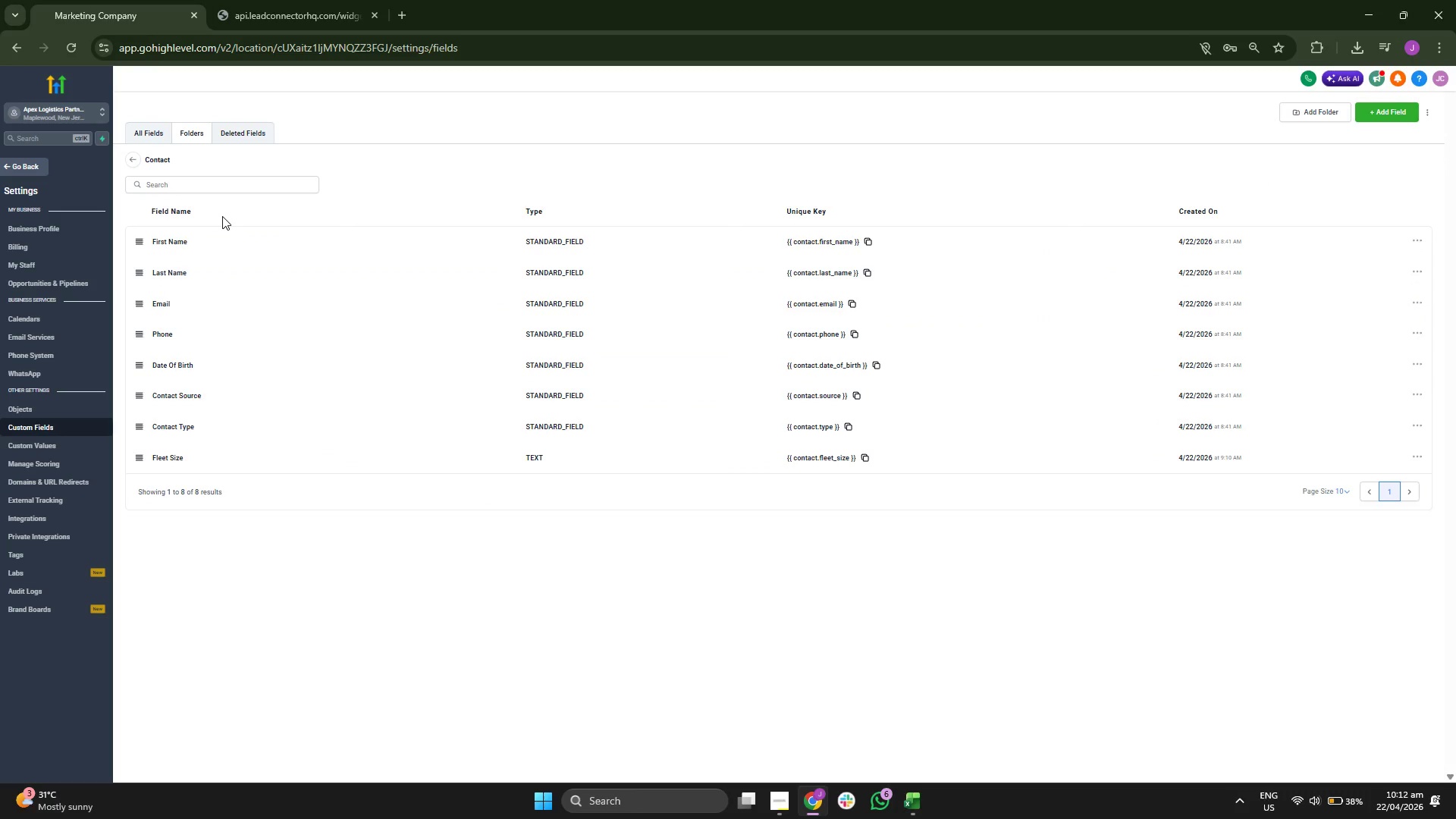 
double_click([1377, 110])
 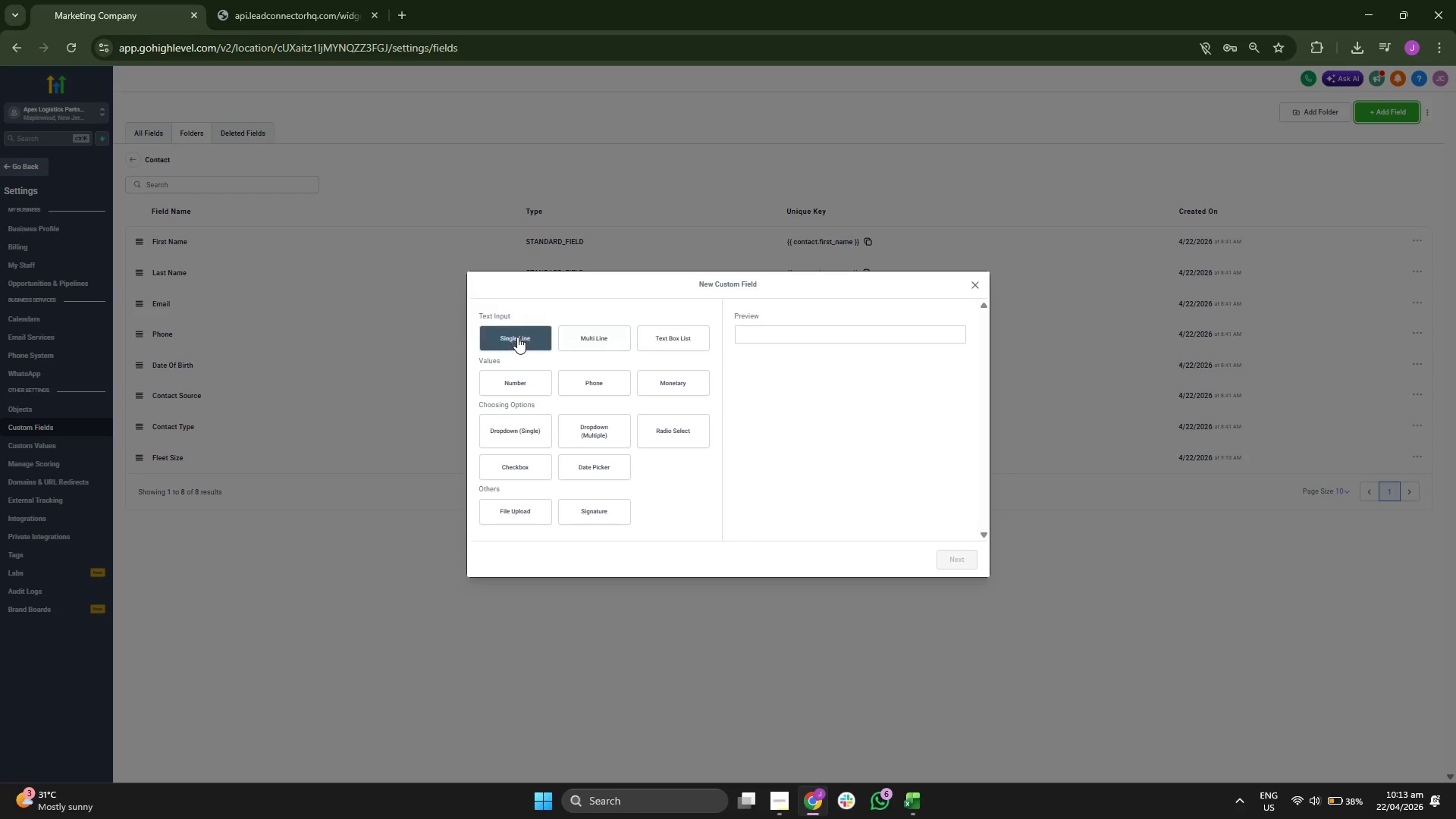 
left_click([517, 337])
 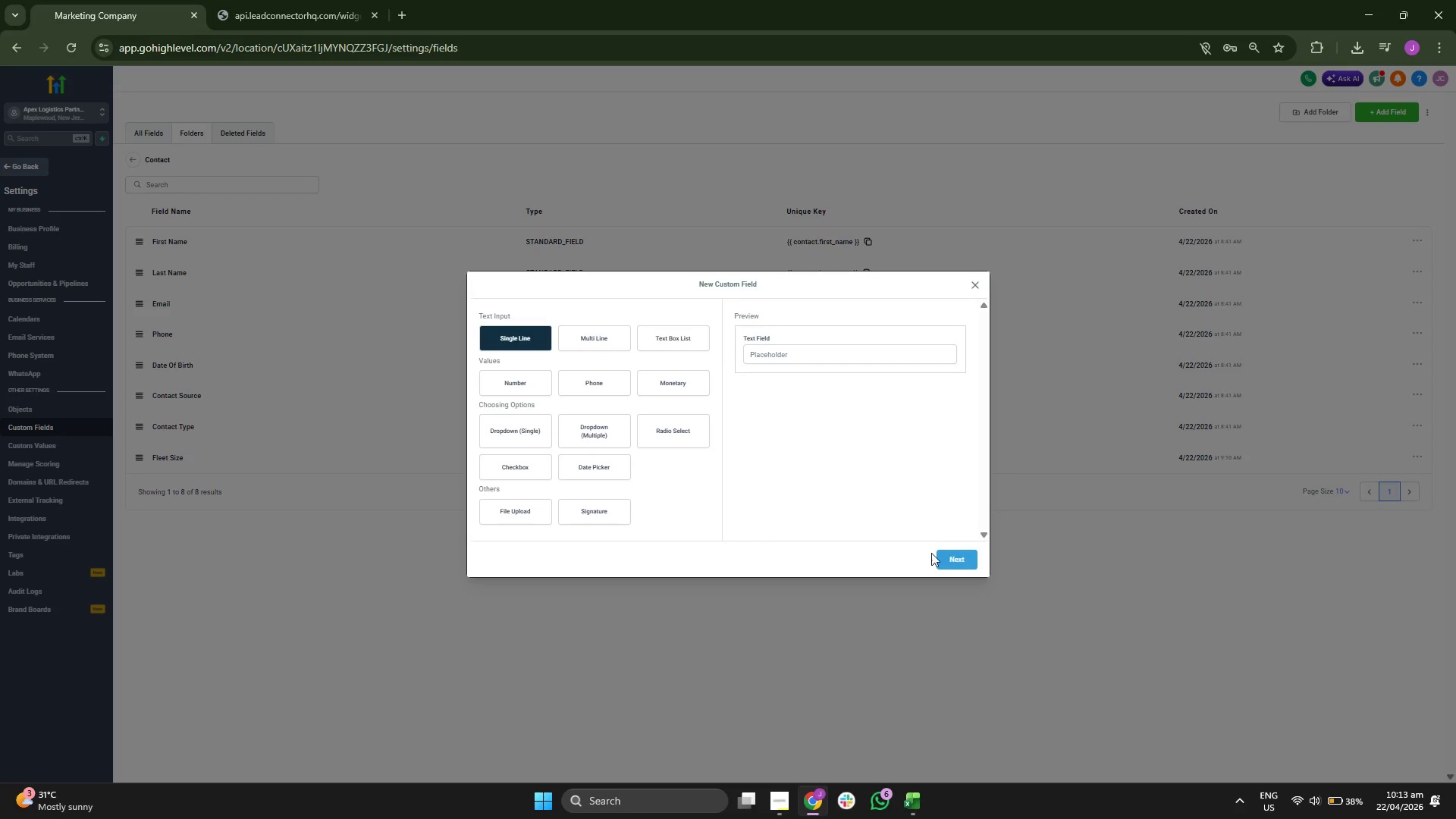 
left_click([943, 555])
 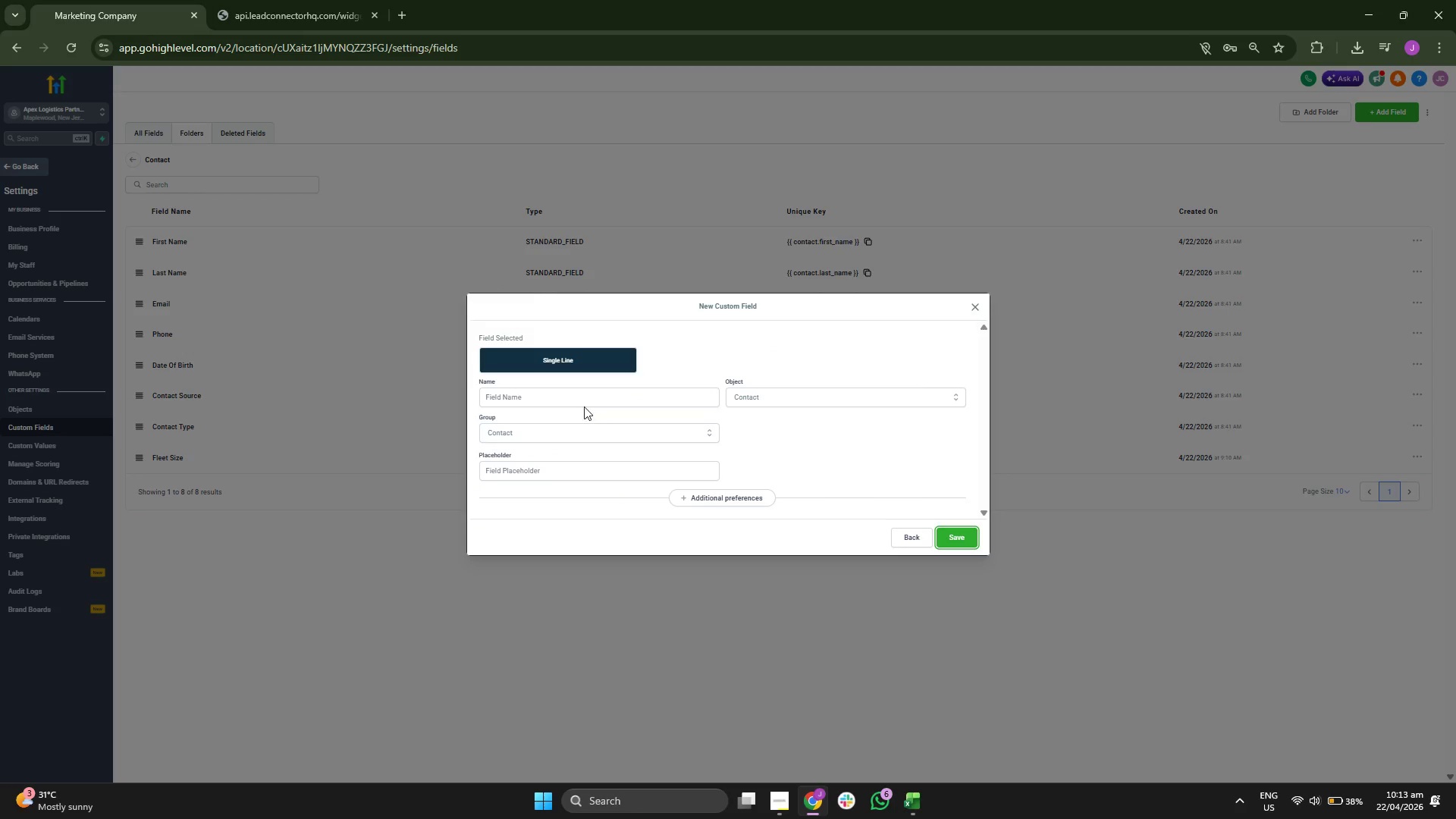 
left_click([591, 397])
 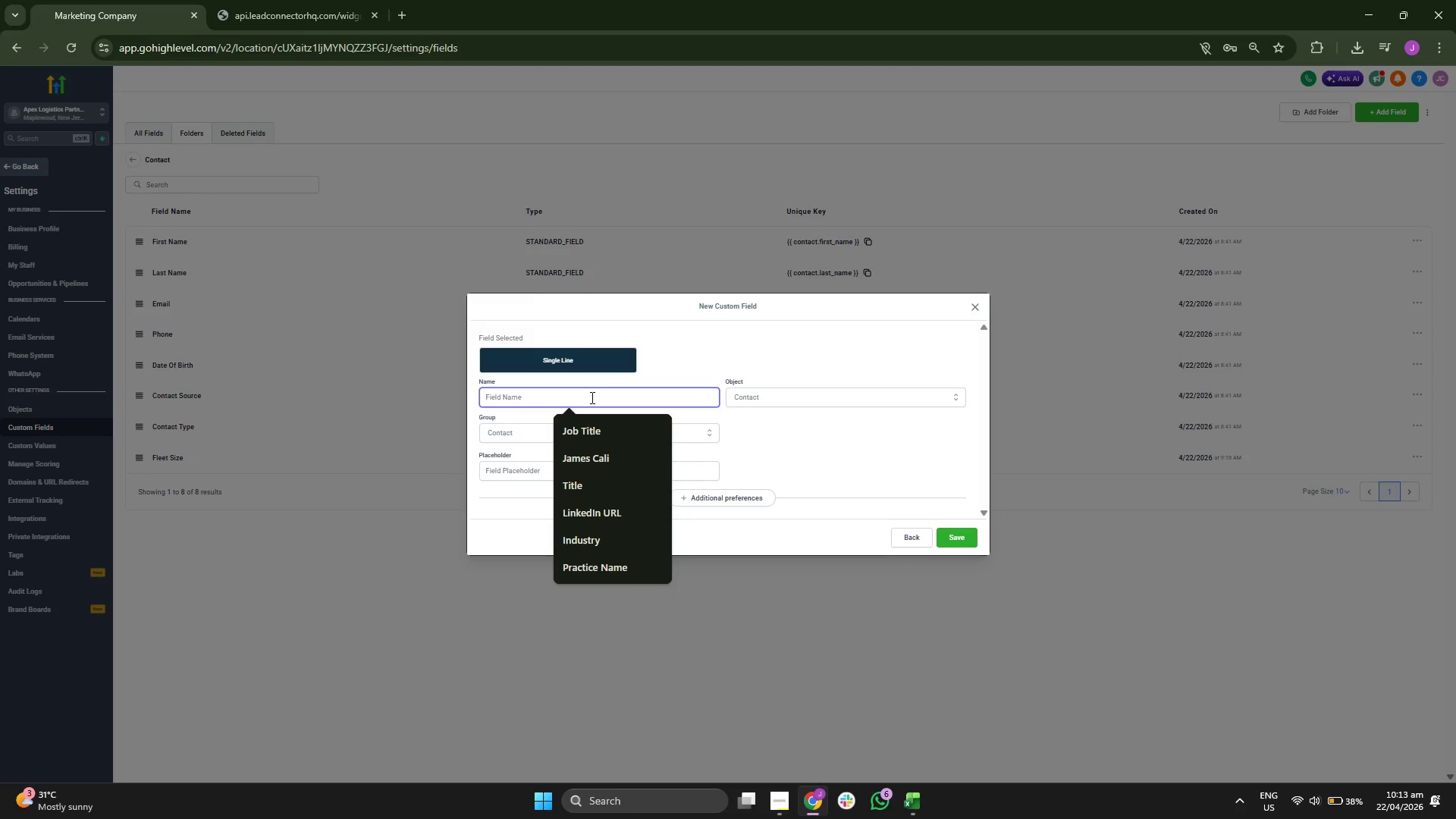 
type(le)
key(Backspace)
key(Backspace)
type(Lead ID)
 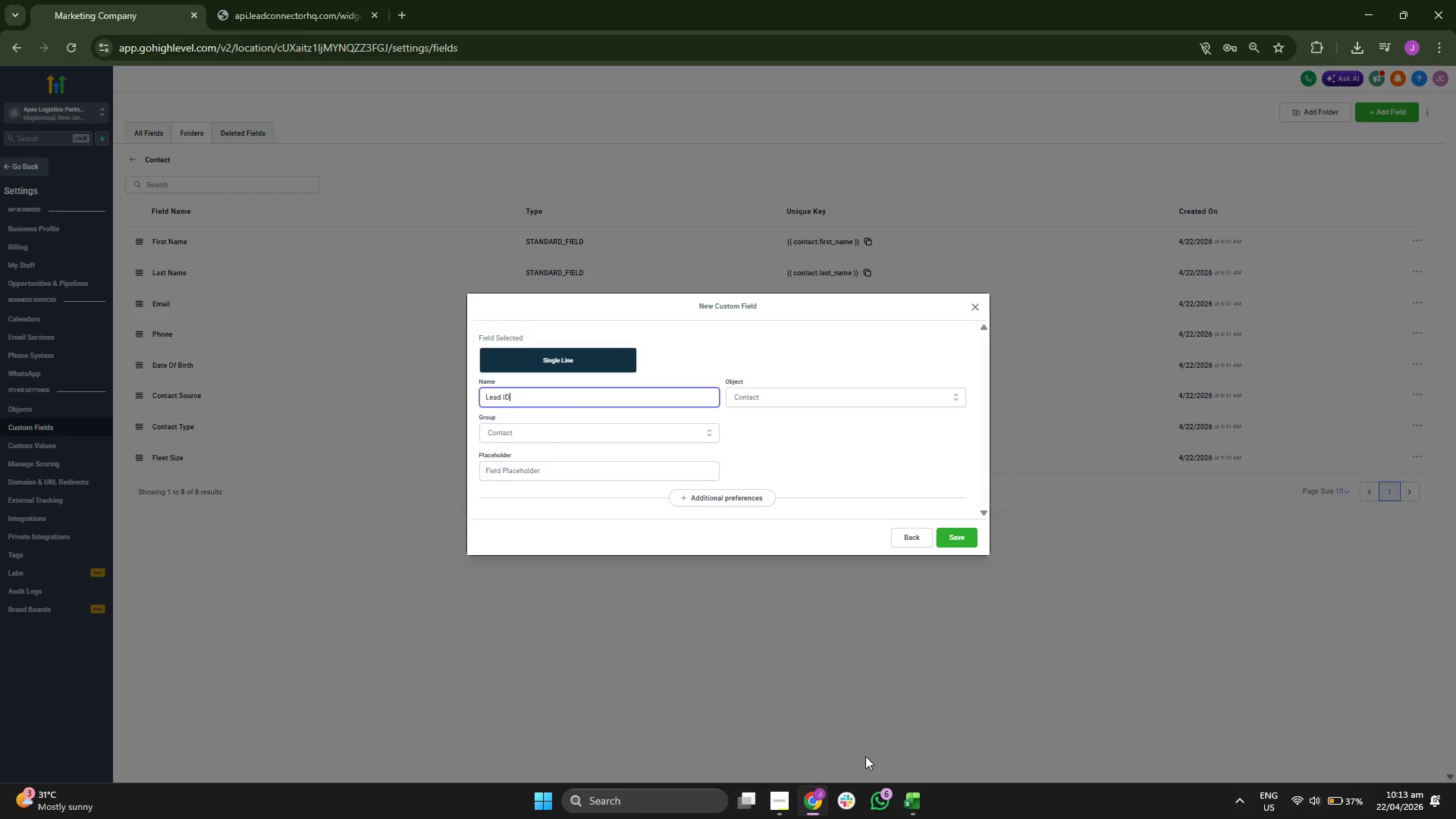 
left_click([914, 789])
 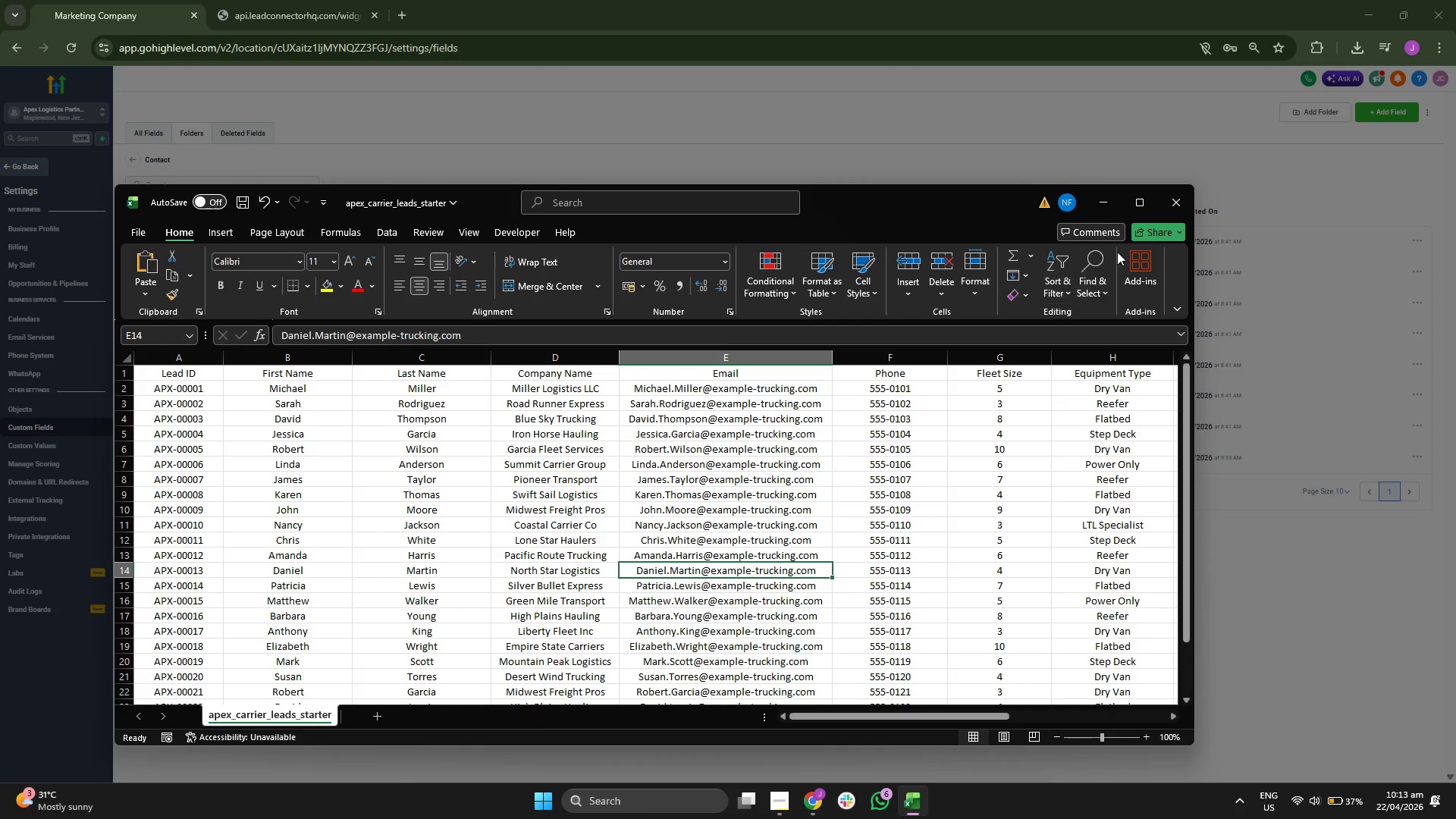 
left_click([1105, 206])
 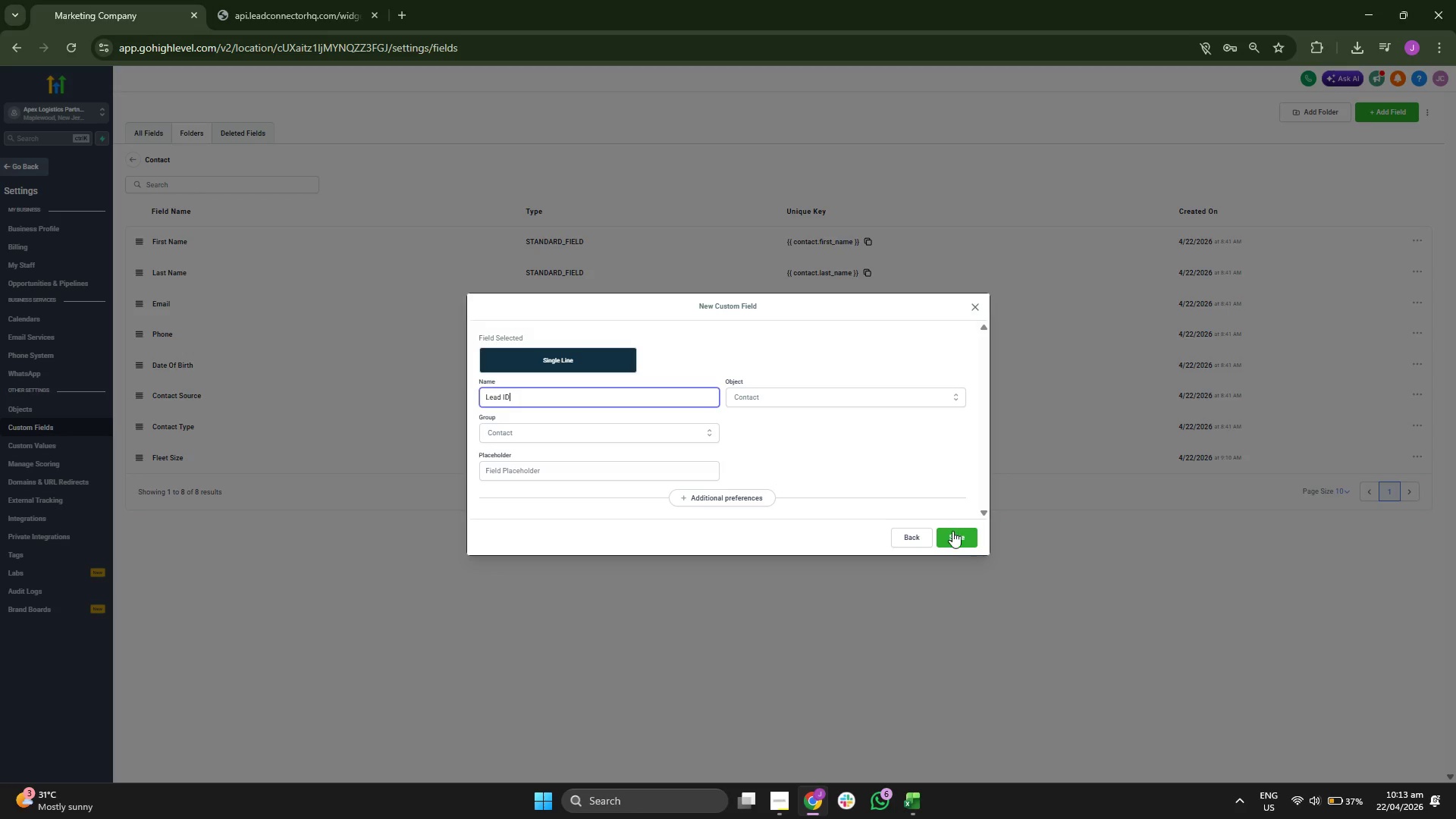 
left_click([971, 548])
 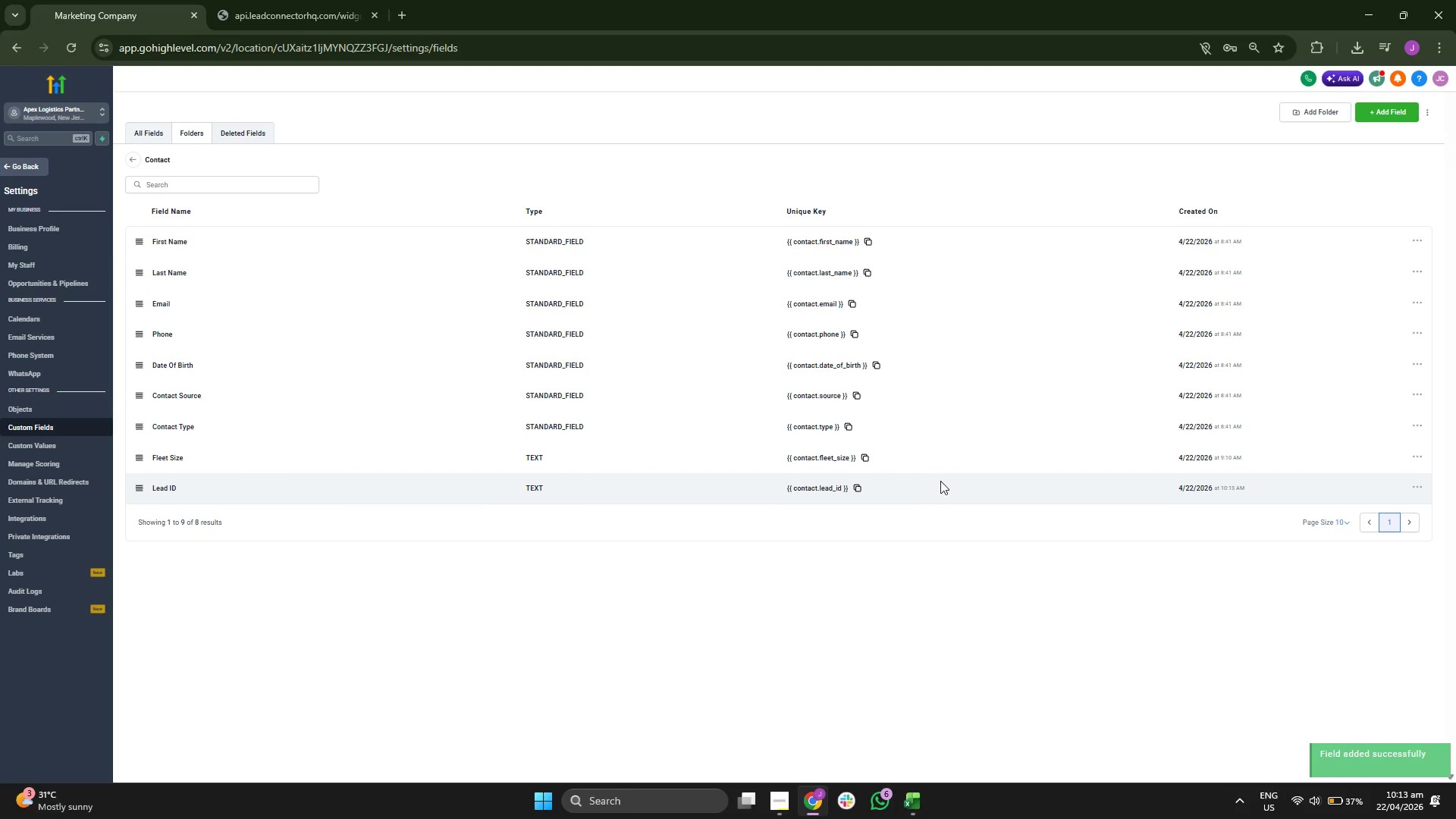 
wait(10.84)
 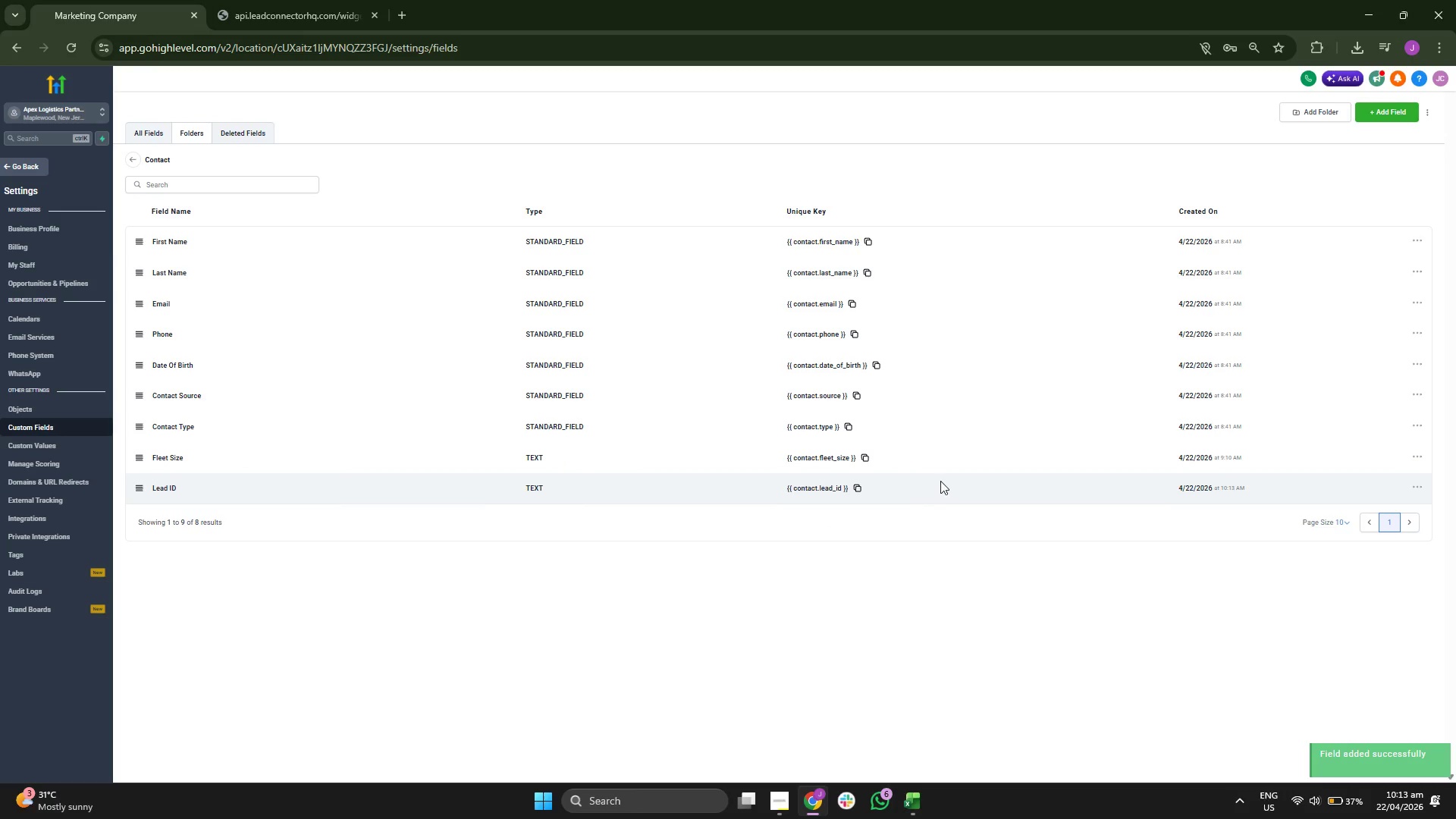 
left_click([148, 134])
 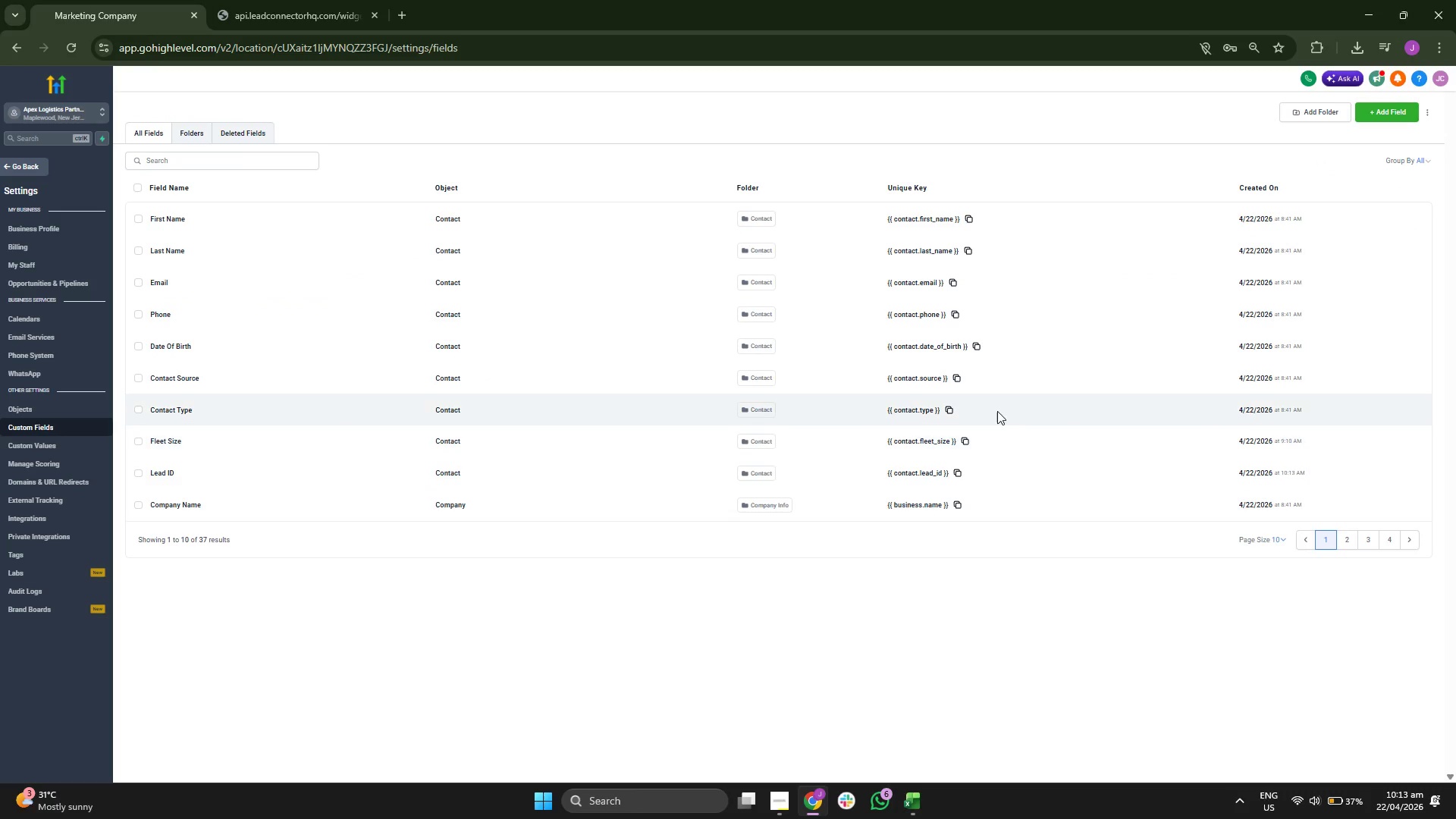 
wait(12.27)
 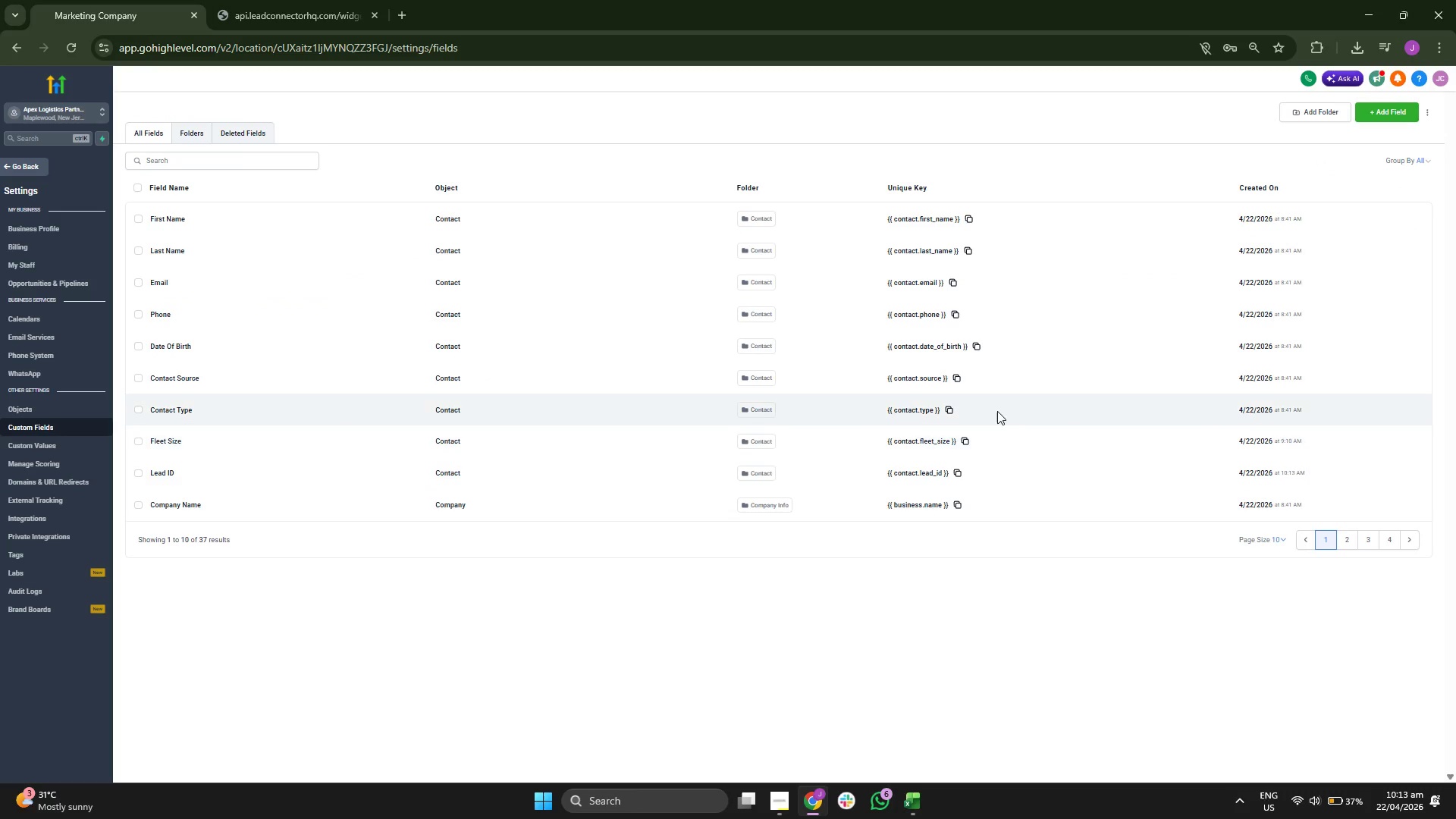 
left_click([1352, 541])
 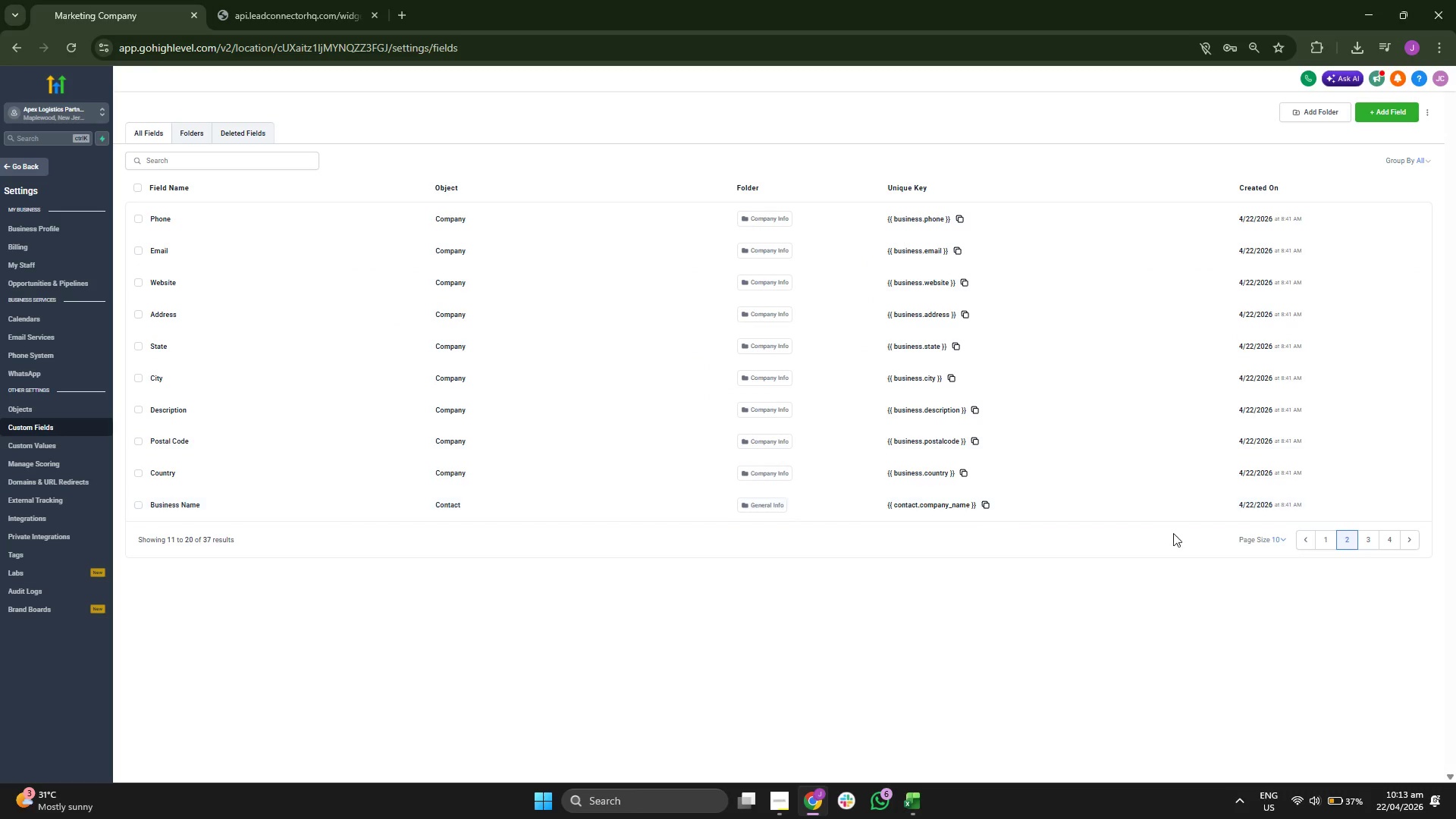 
left_click([1365, 544])
 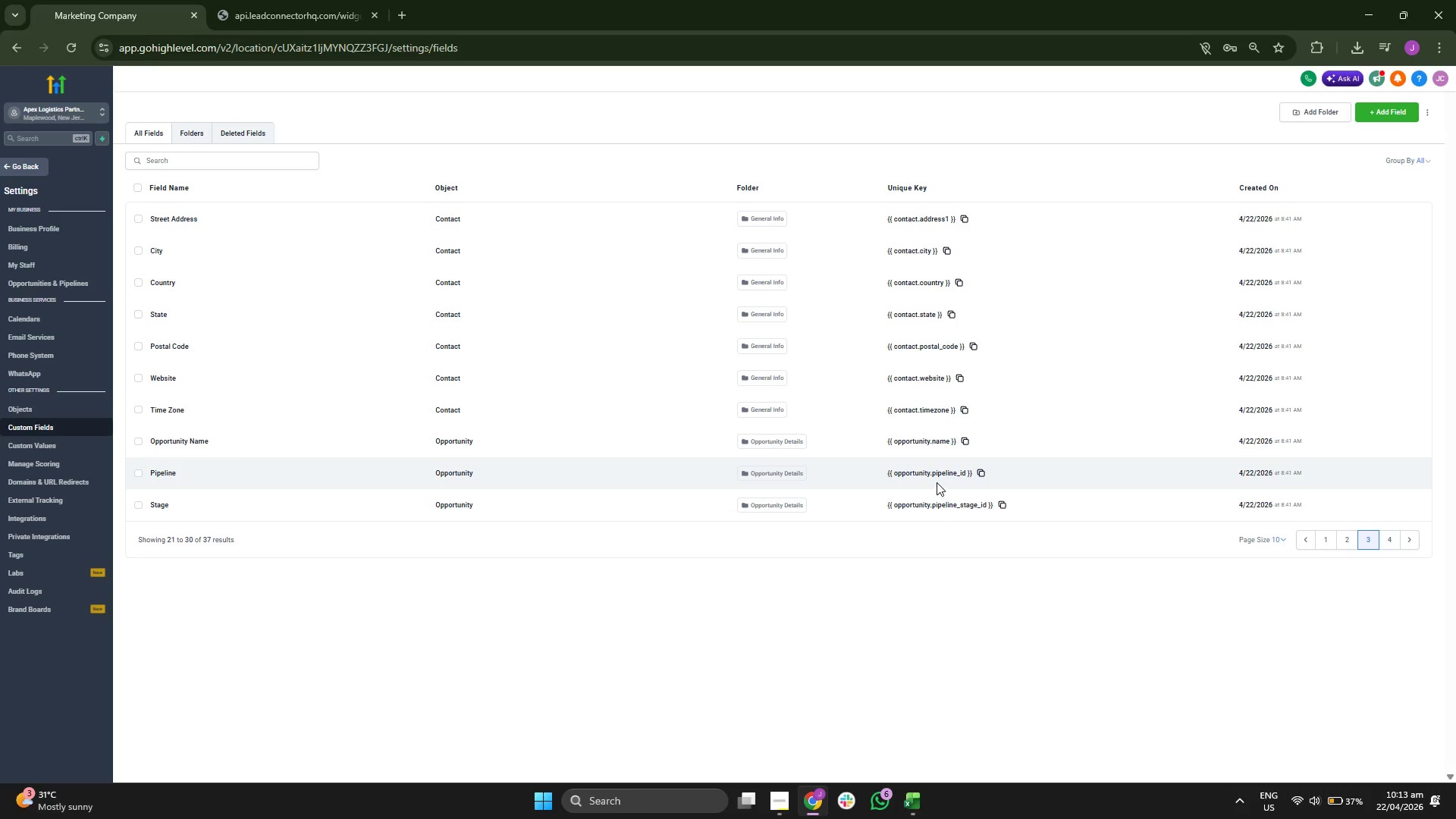 
wait(9.81)
 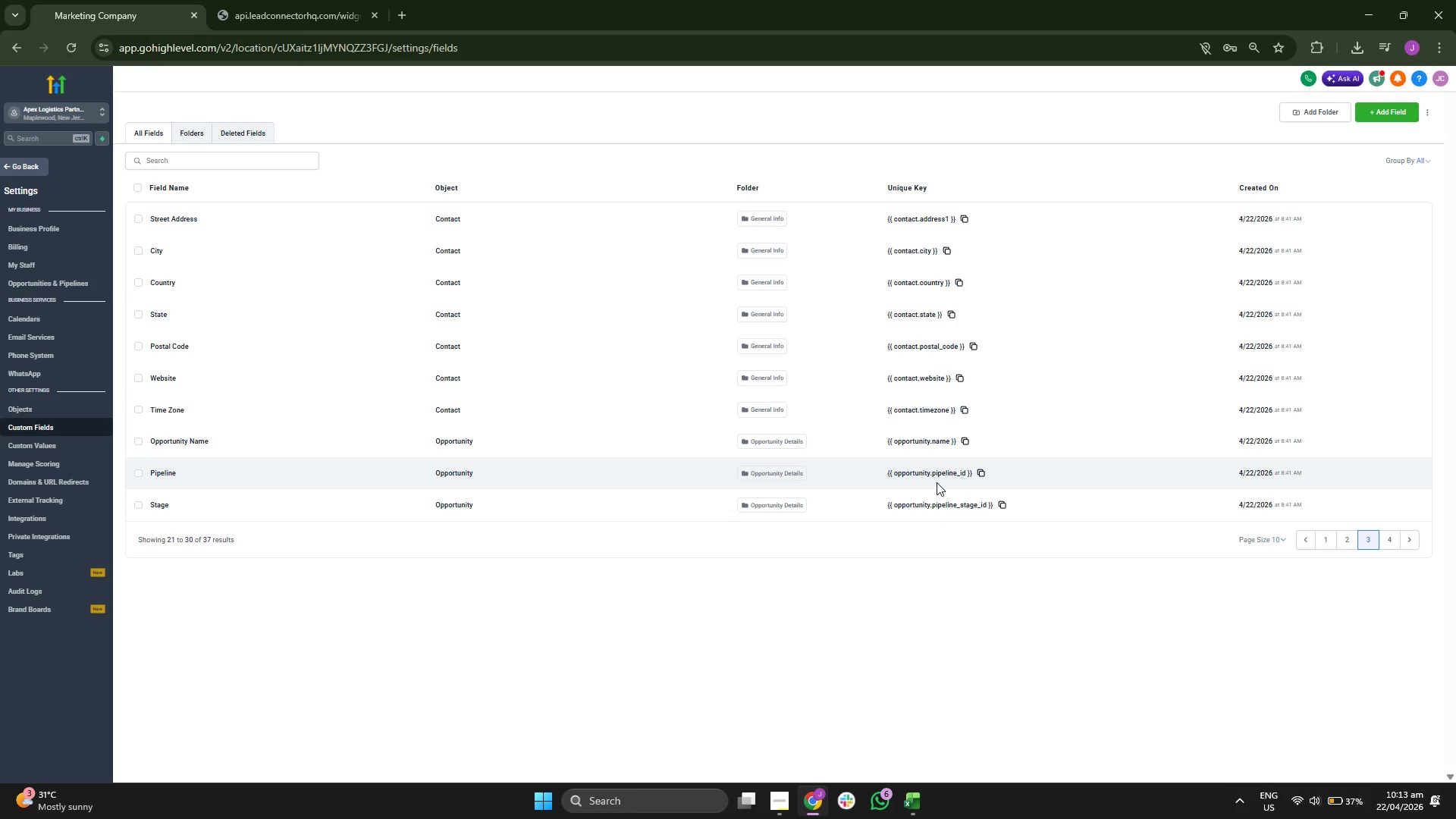 
left_click([1383, 535])
 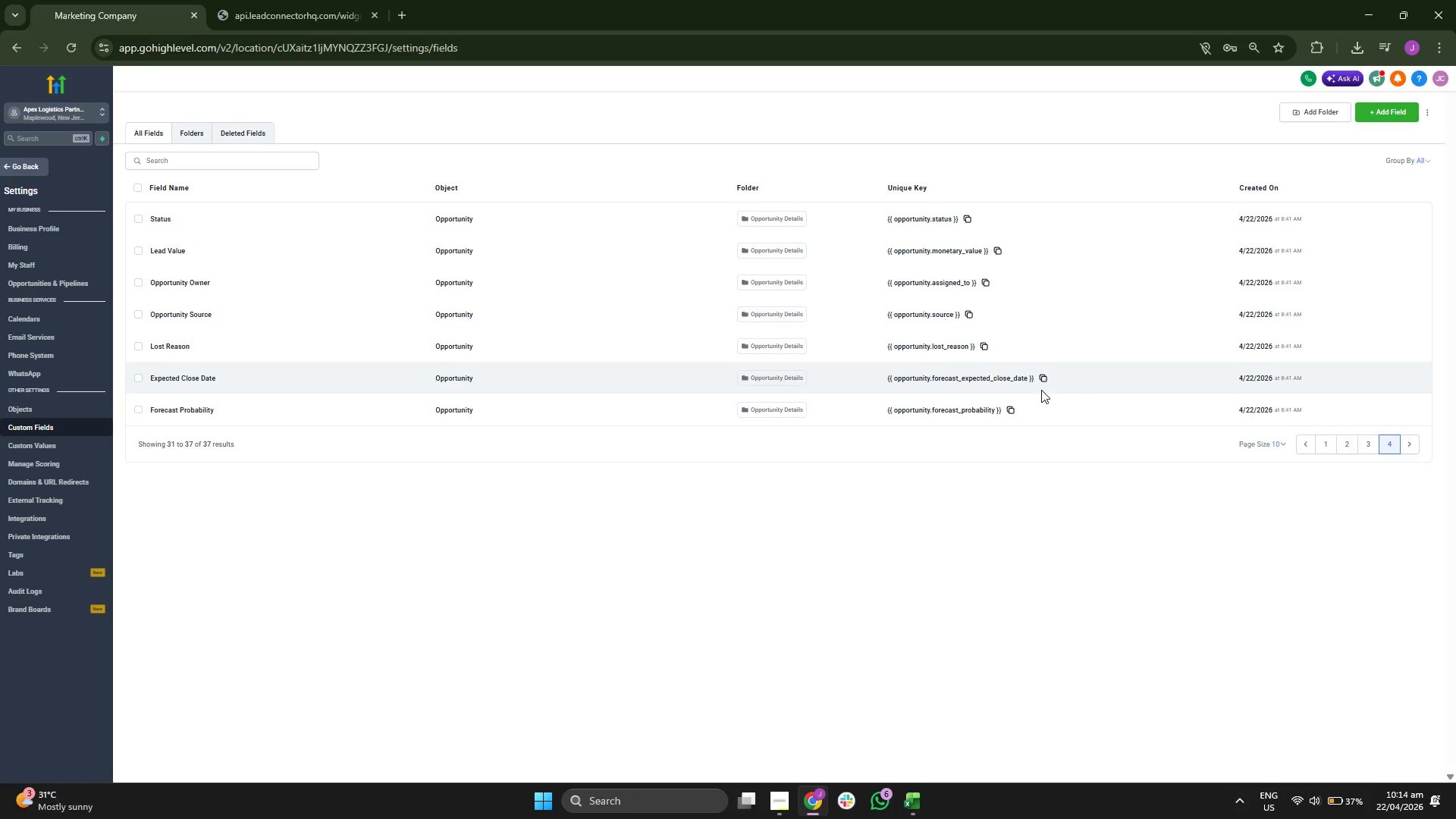 
wait(6.26)
 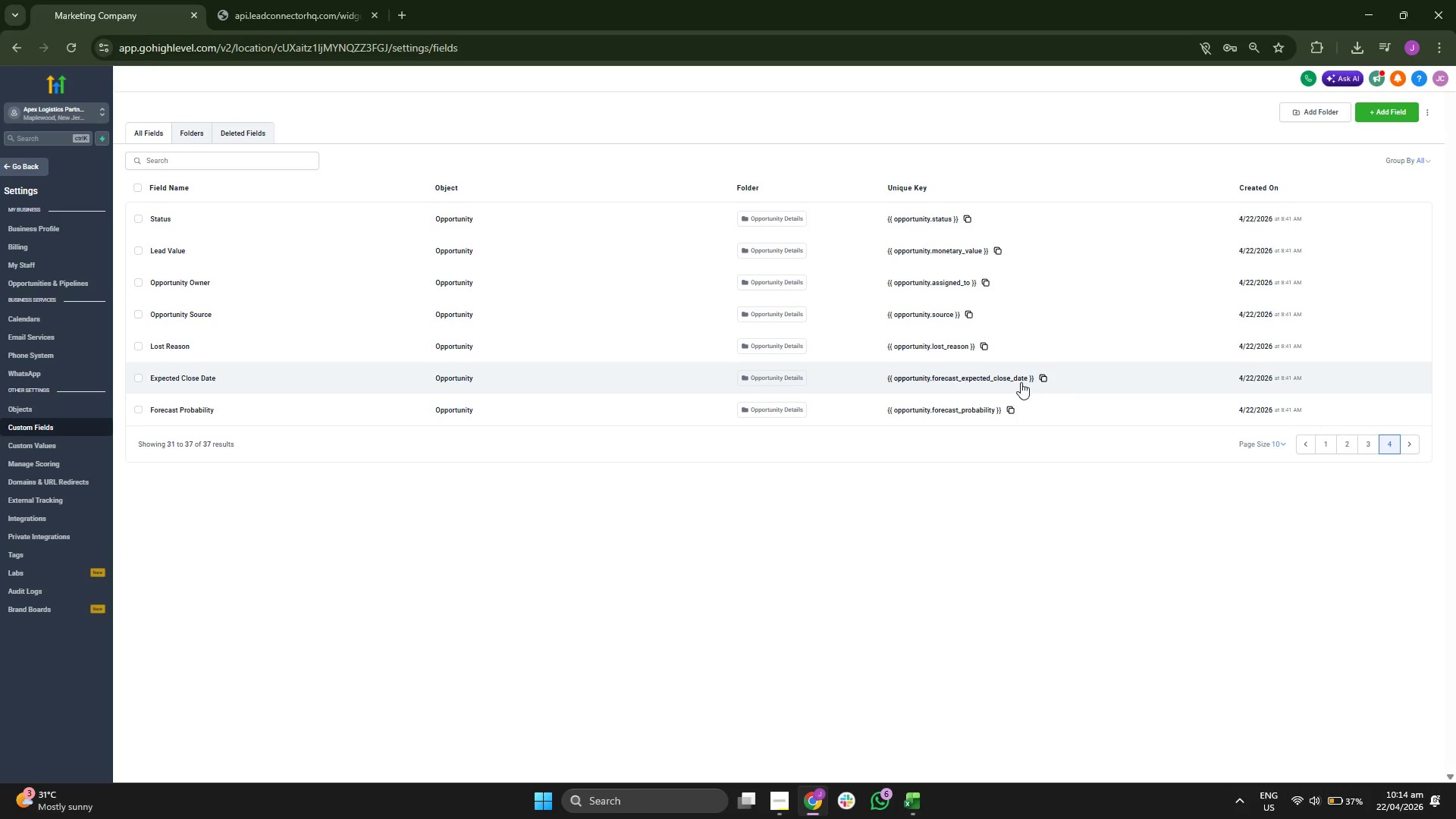 
mouse_move([210, 136])
 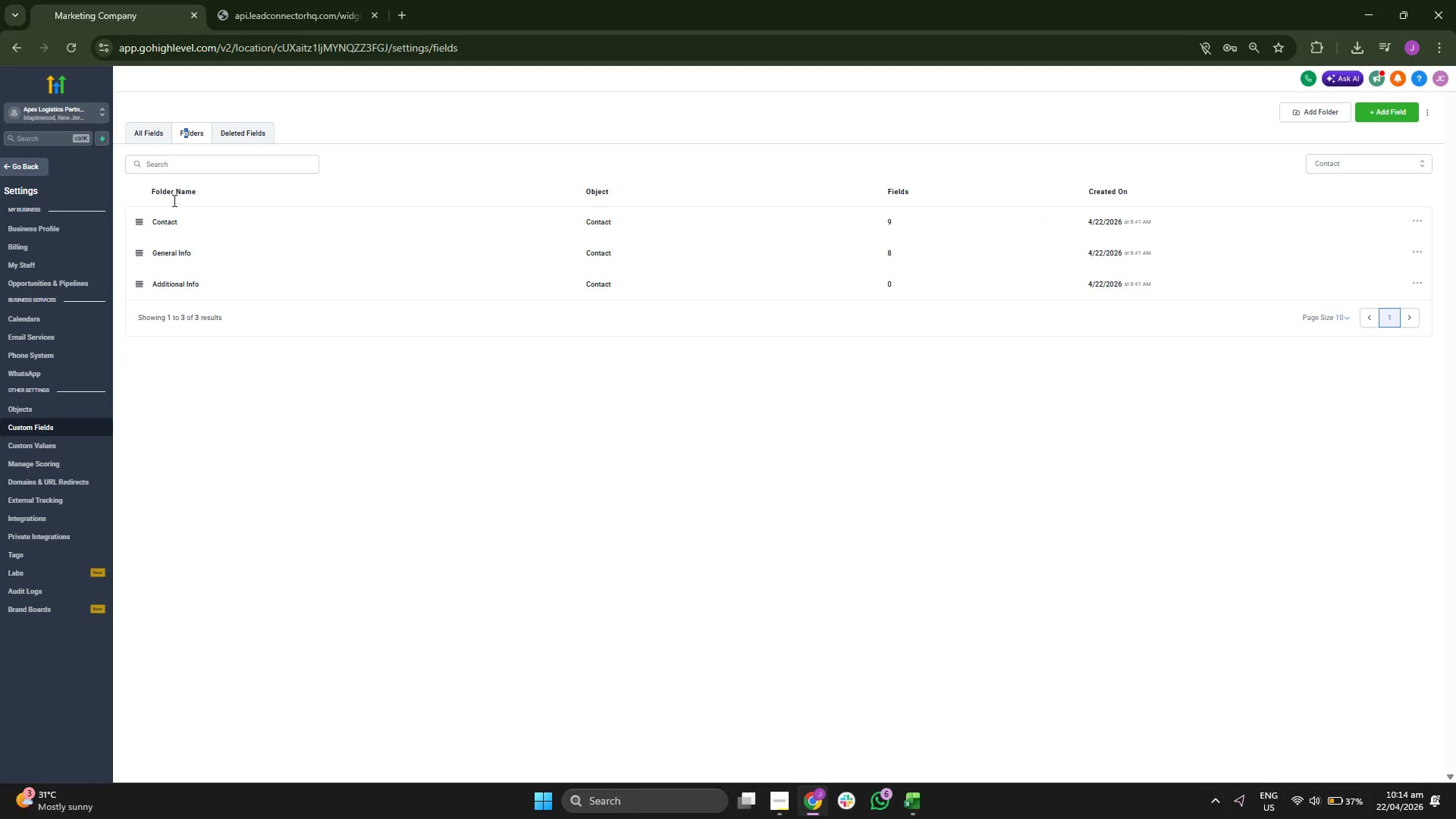 
left_click([184, 221])
 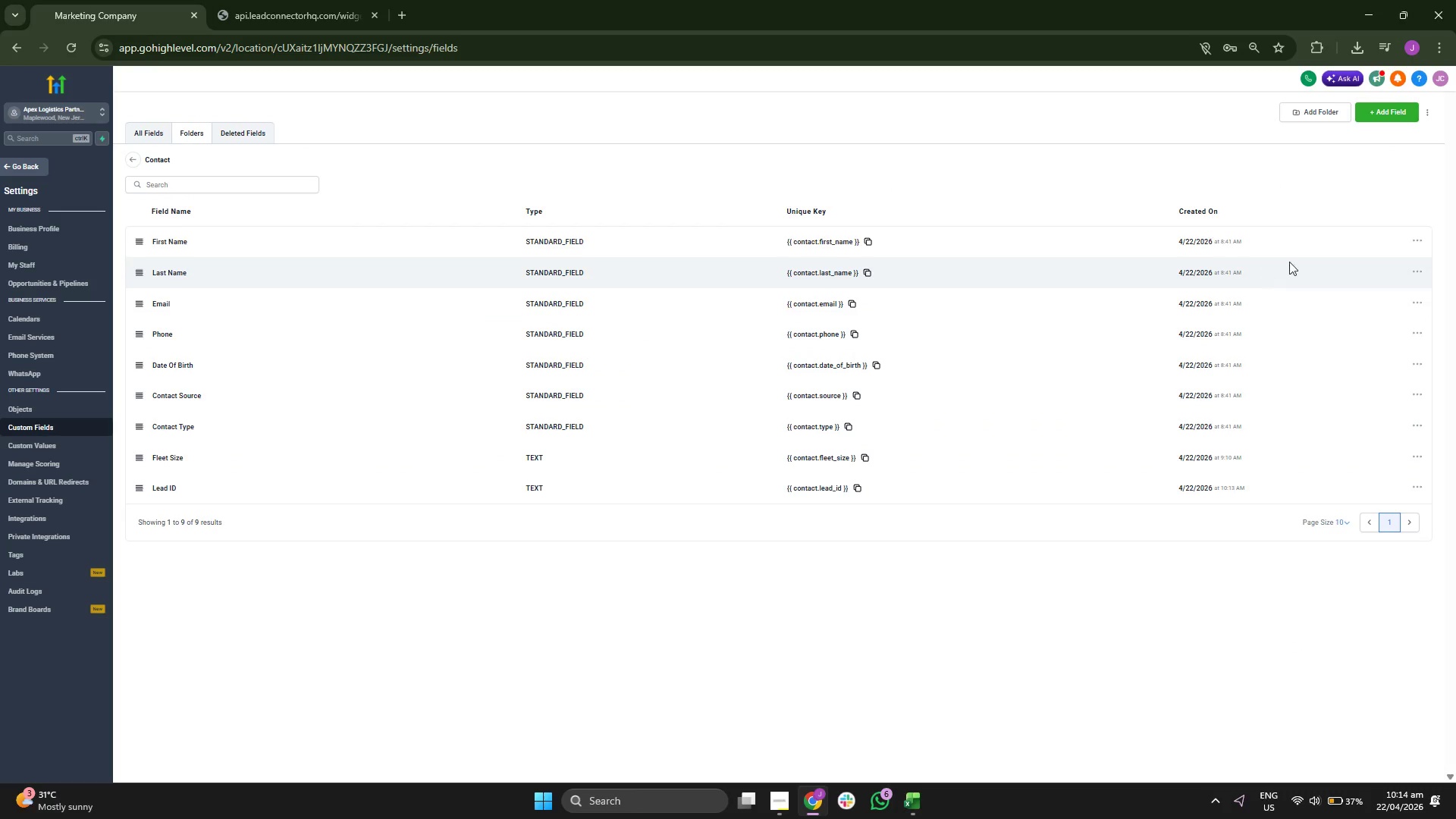 
left_click([1375, 114])
 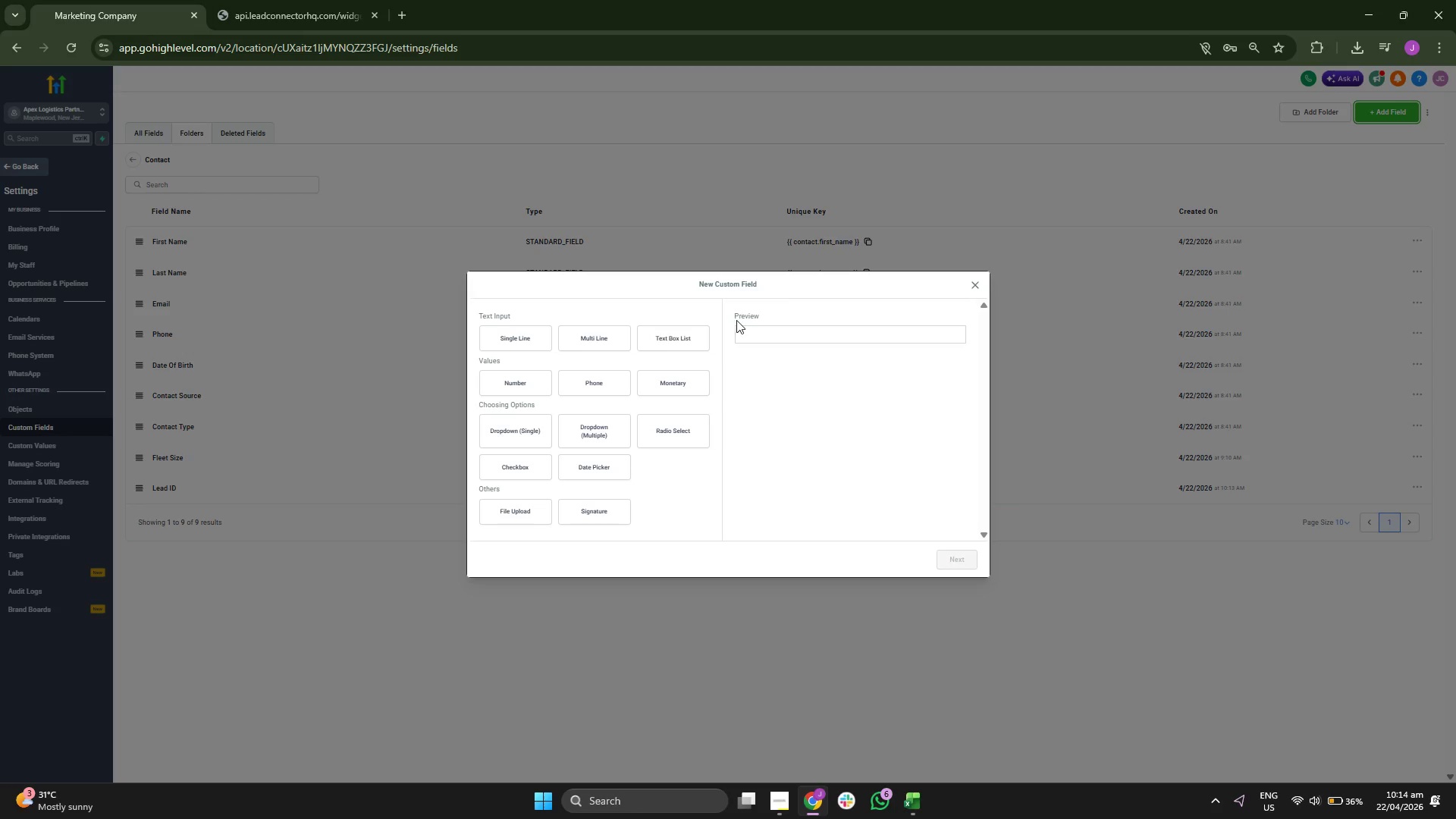 
left_click([519, 340])
 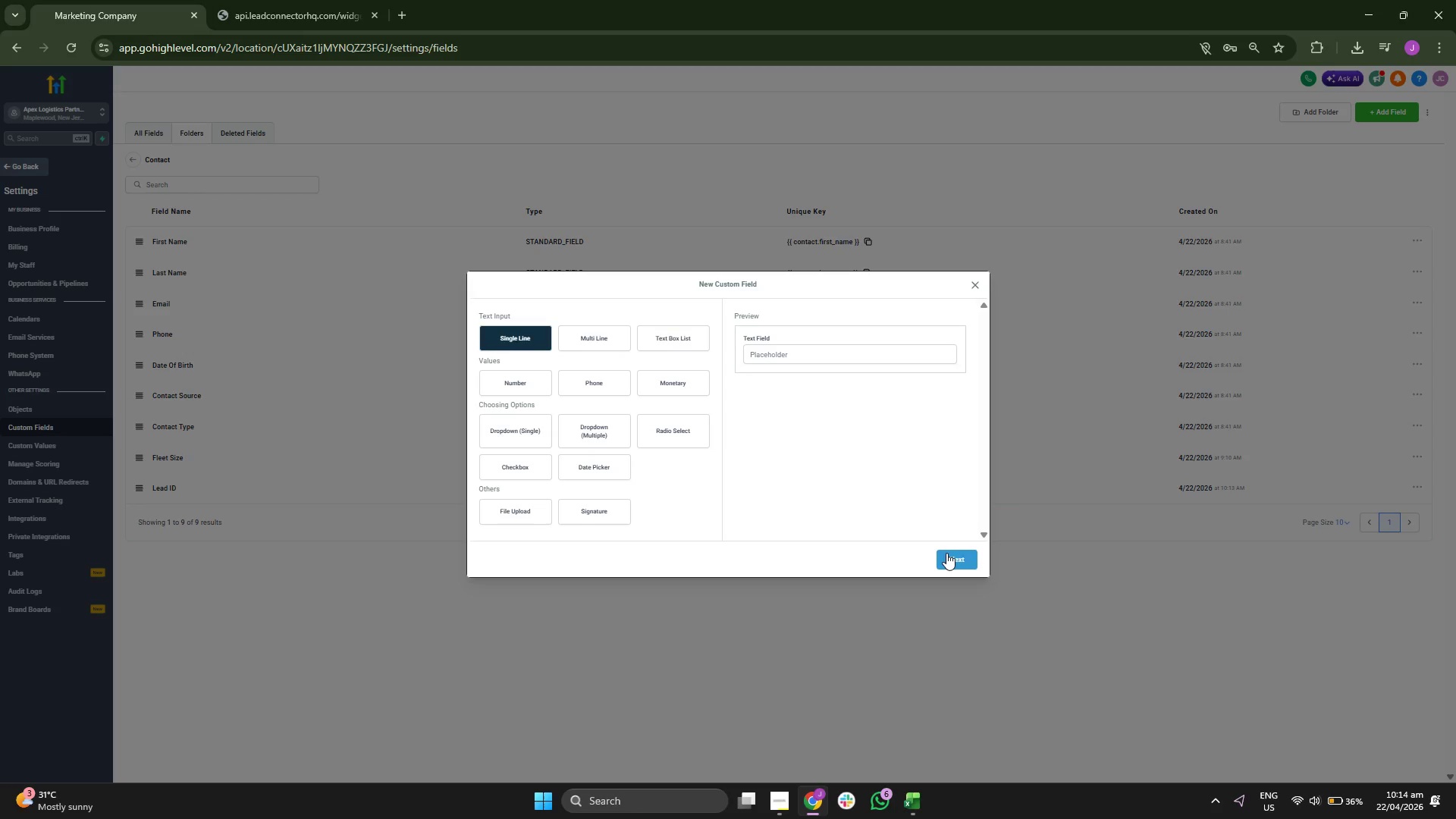 
left_click([947, 554])
 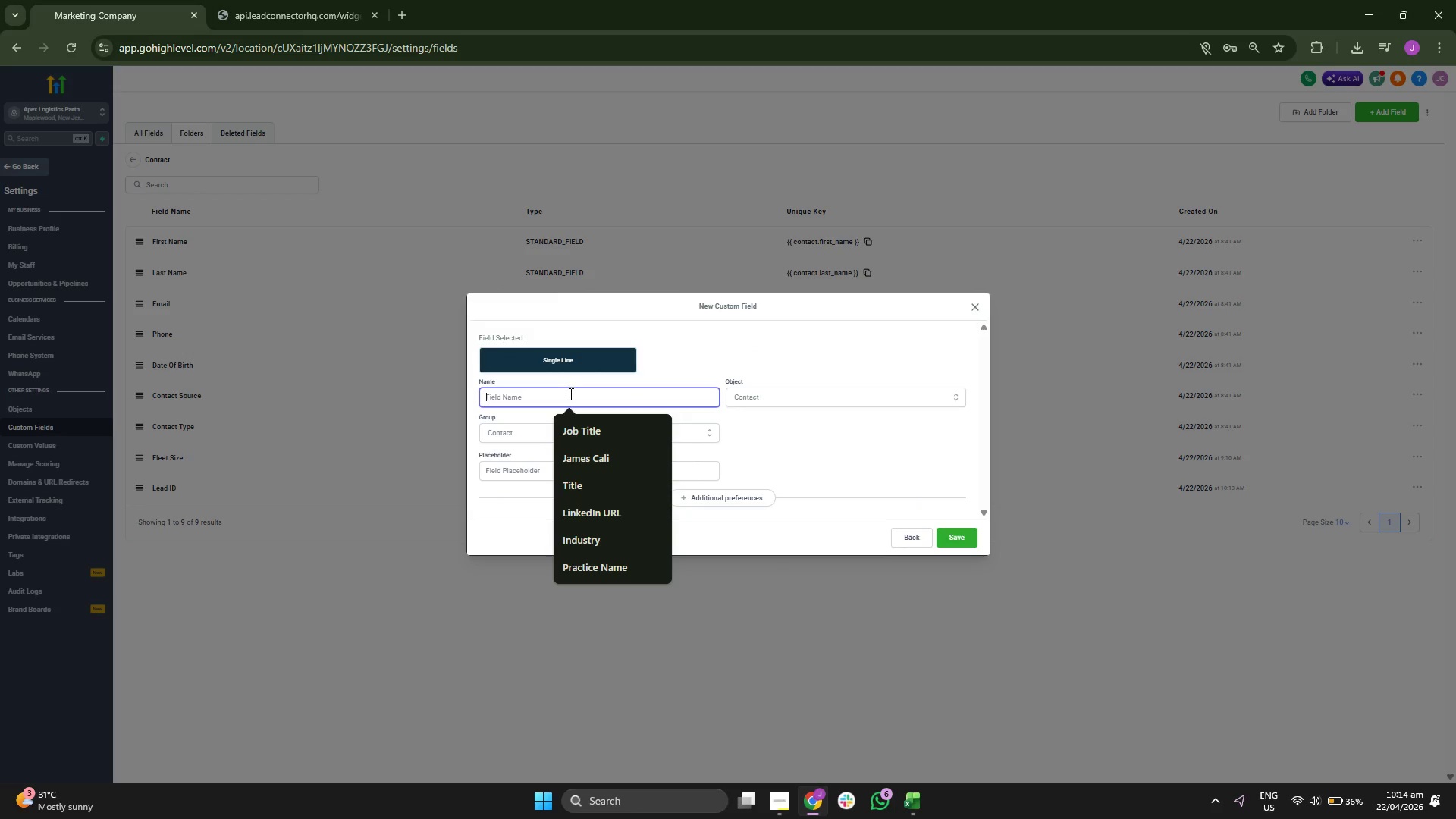 
type(eU)
key(Backspace)
key(Backspace)
type(Ei)
key(Backspace)
type(qi)
key(Backspace)
type(uip)
 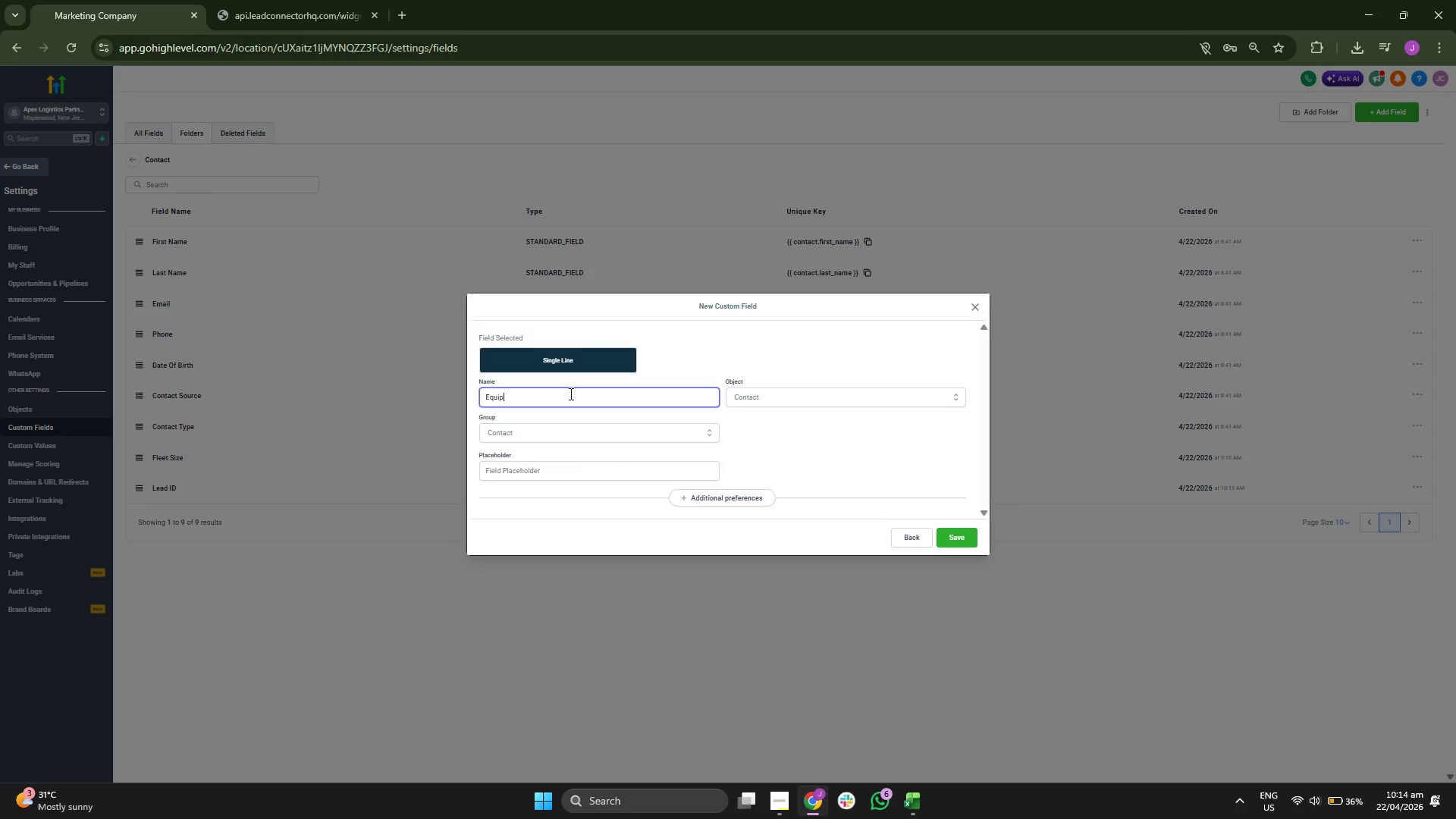 
key(M)
 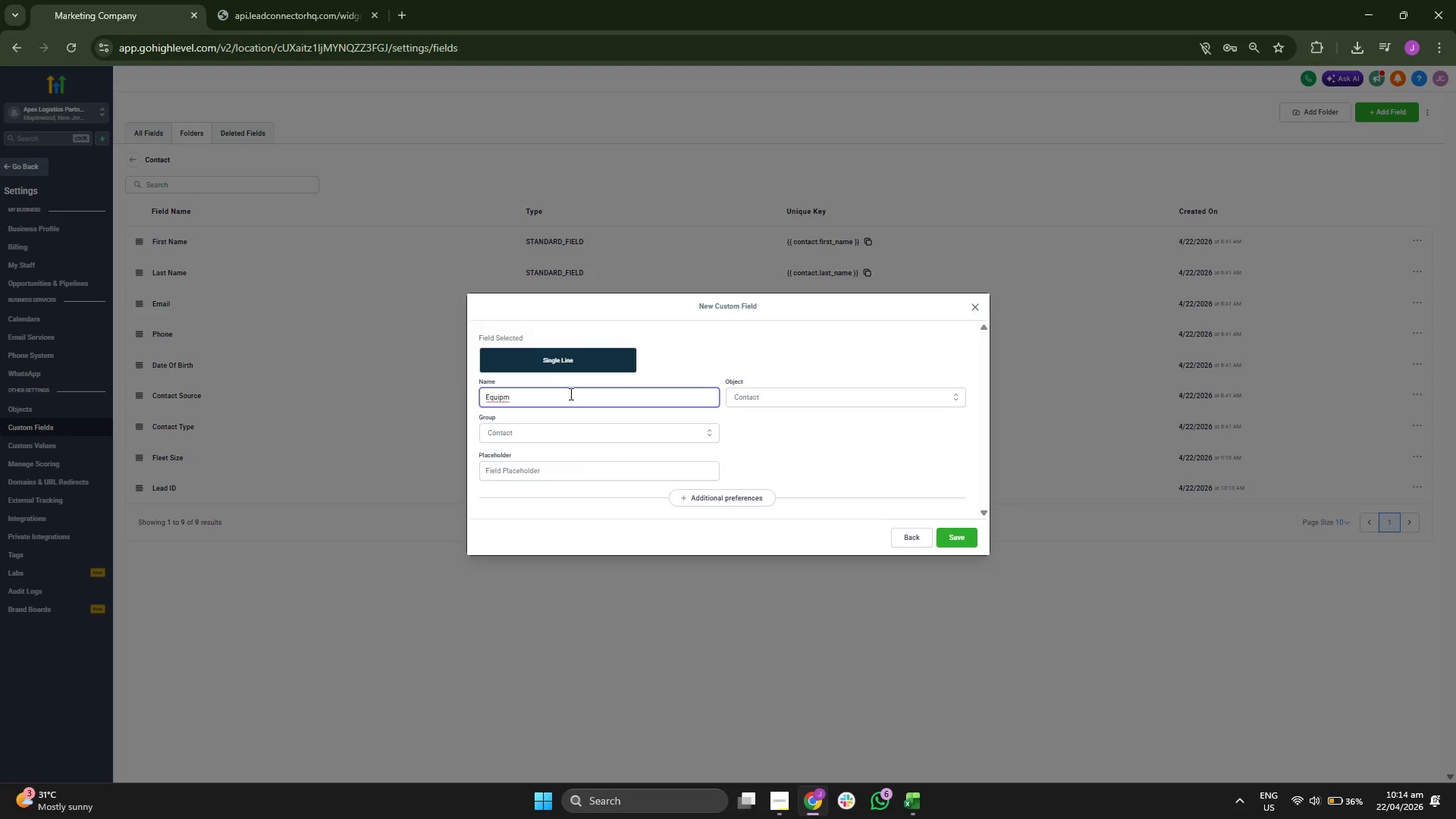 
type(ent Type)
 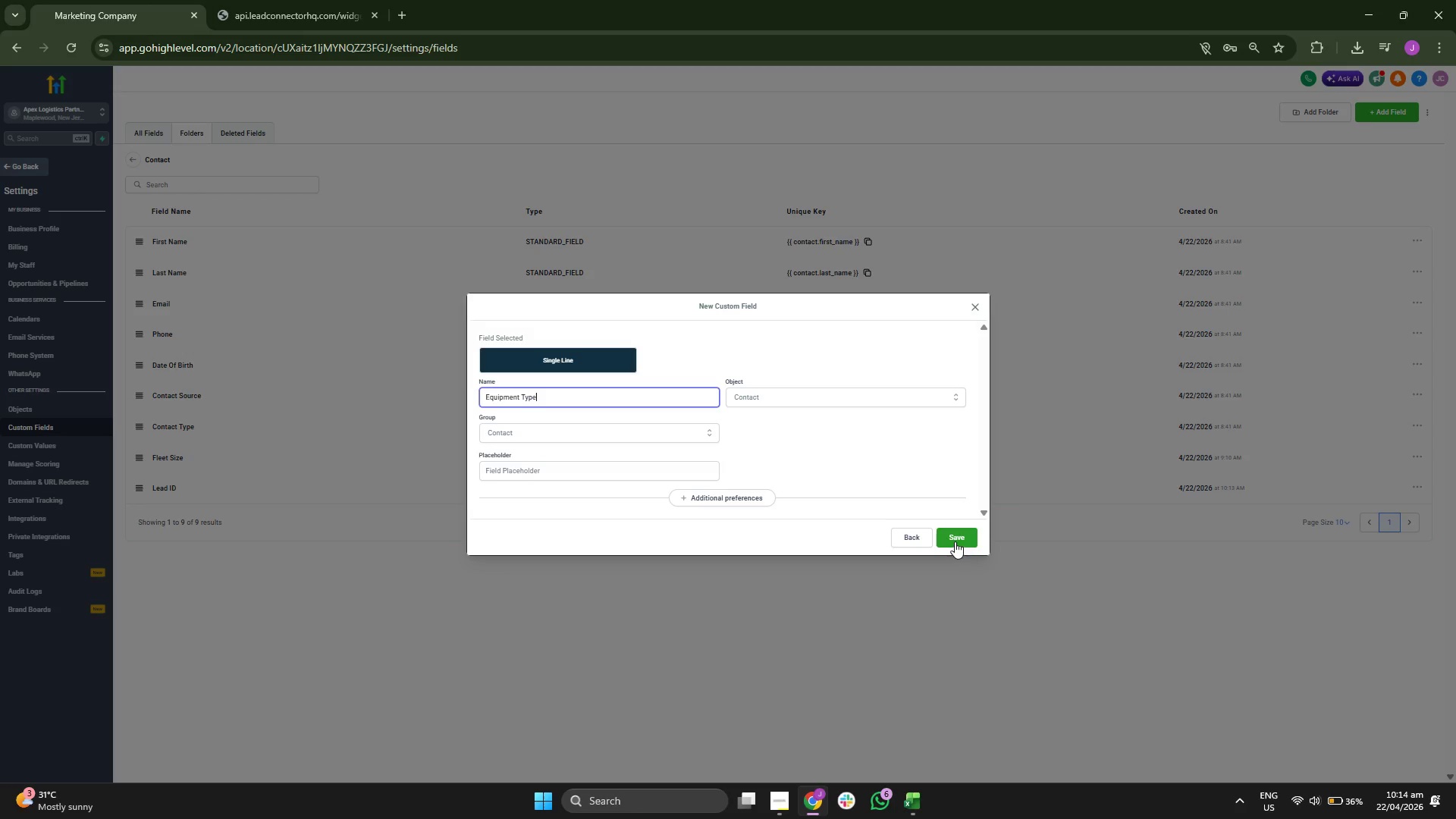 
left_click([955, 541])
 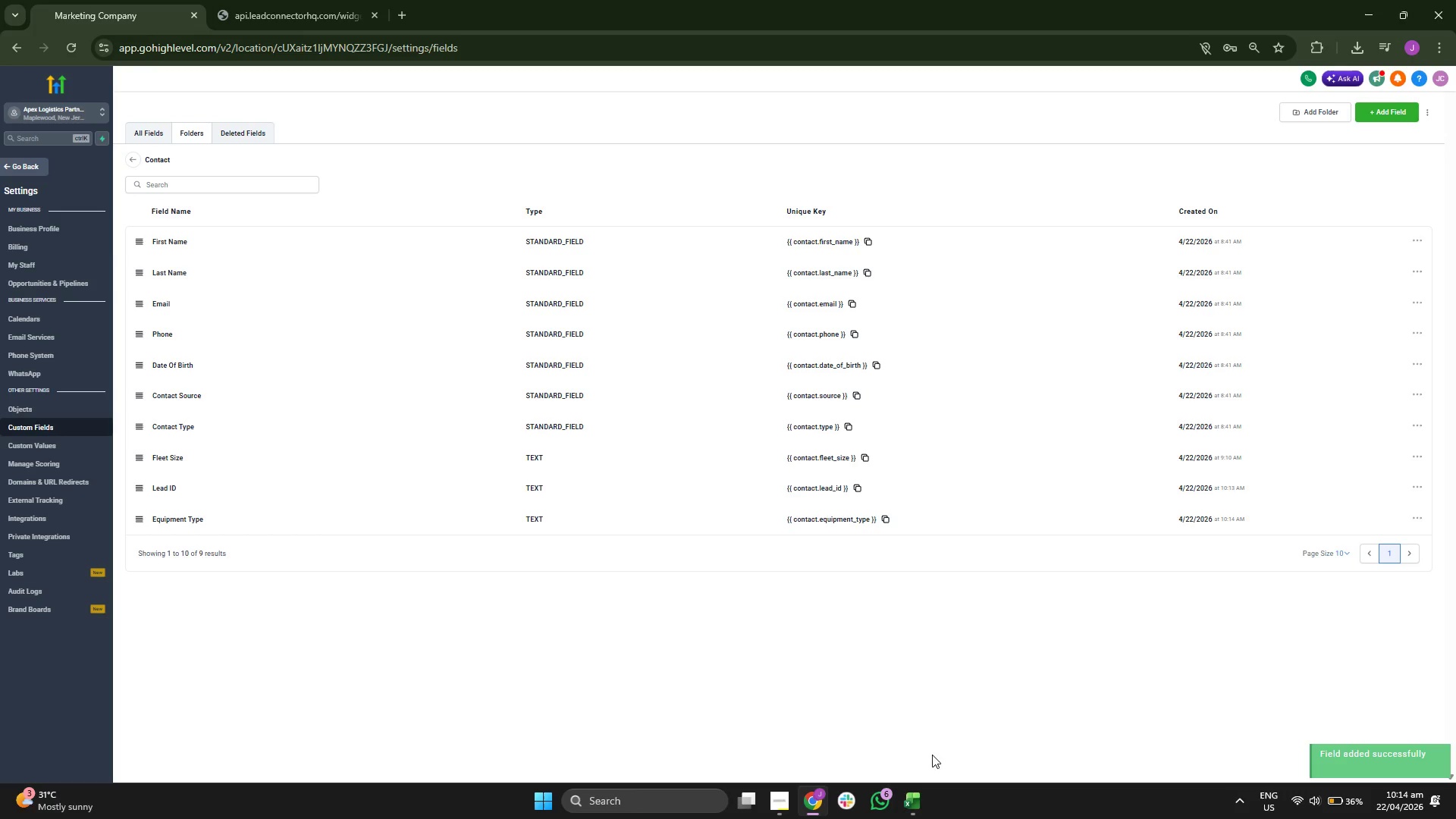 
left_click([917, 792])
 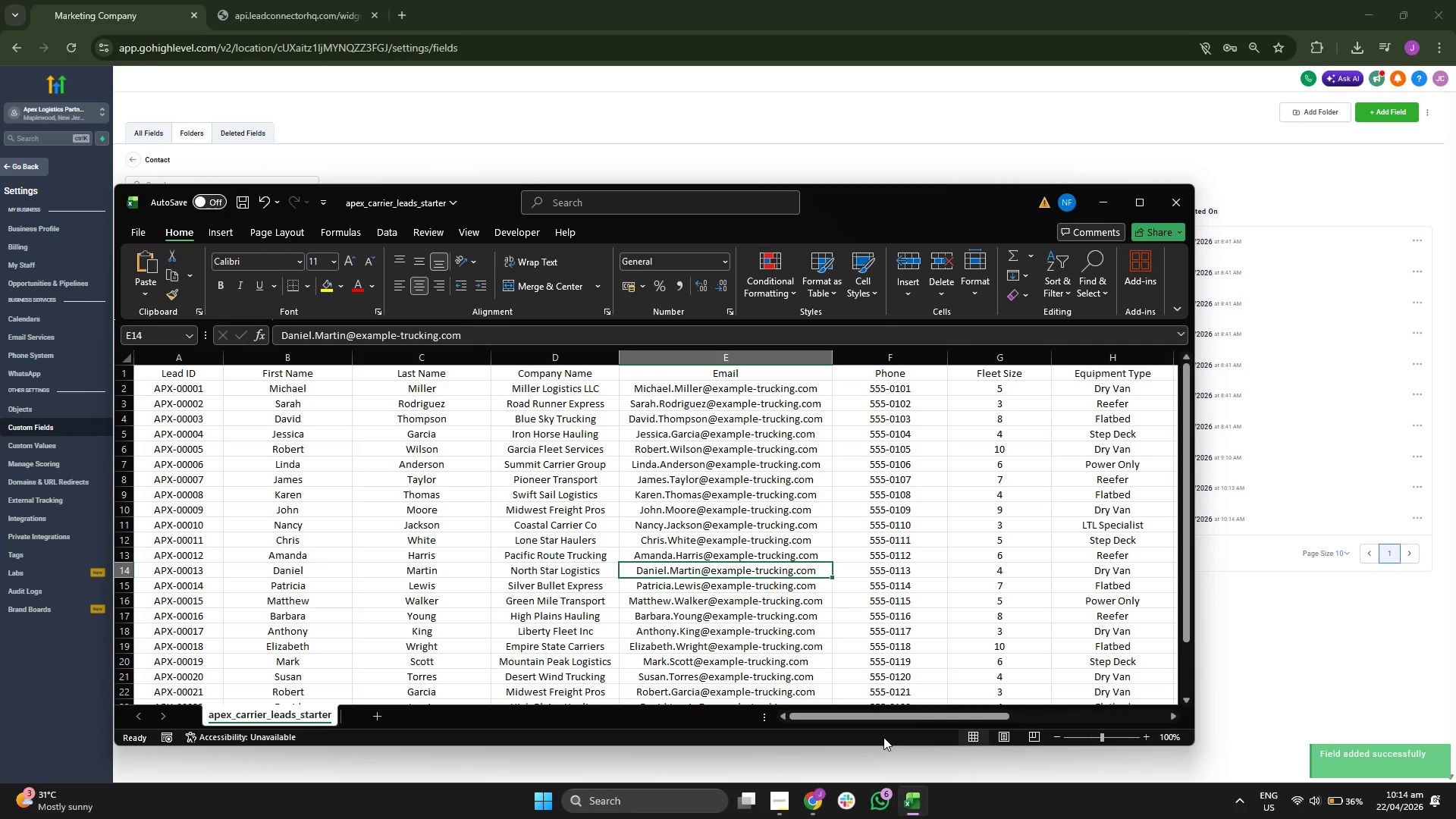 
left_click_drag(start_coordinate=[877, 717], to_coordinate=[892, 715])
 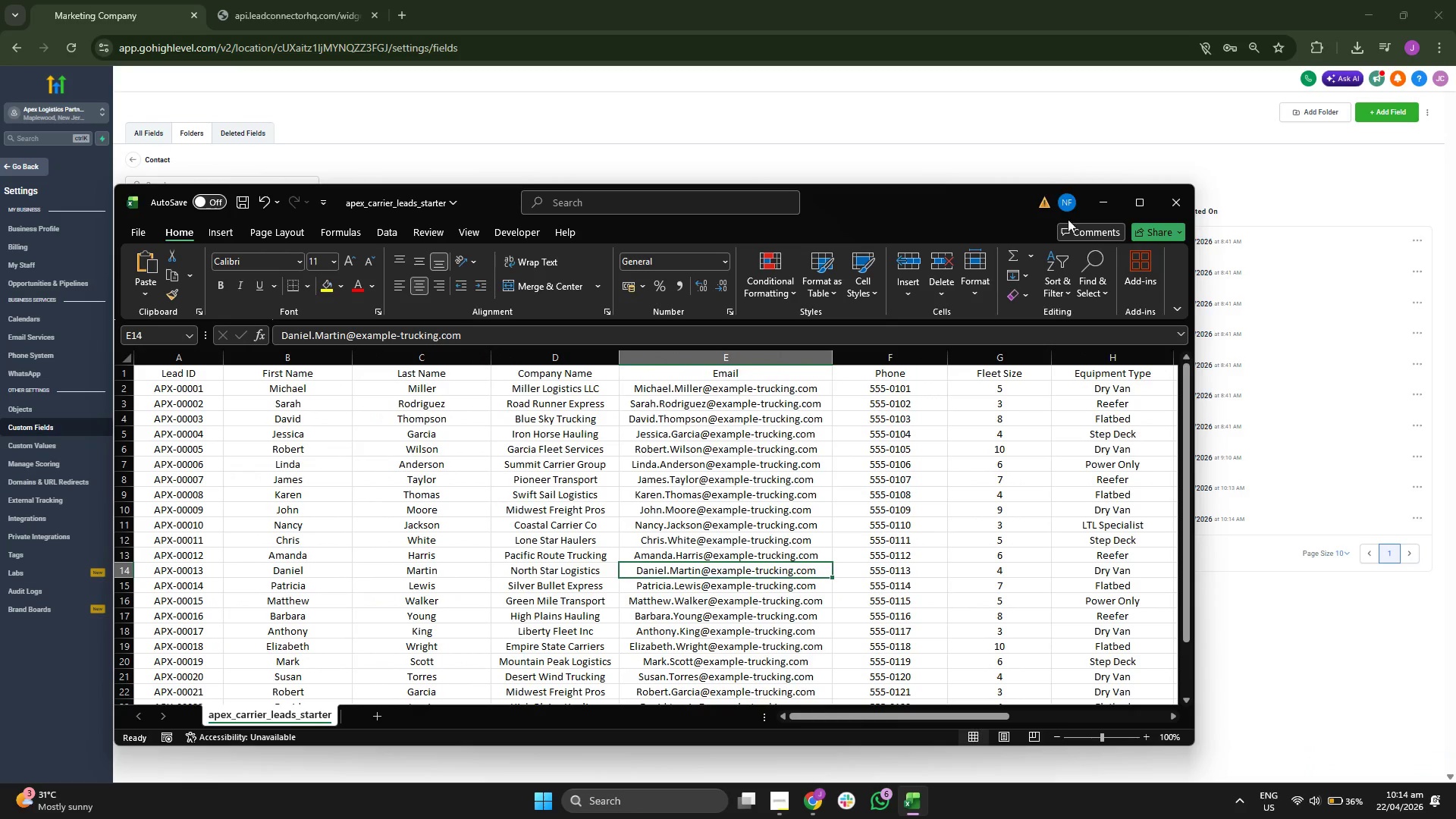 
left_click([1097, 204])
 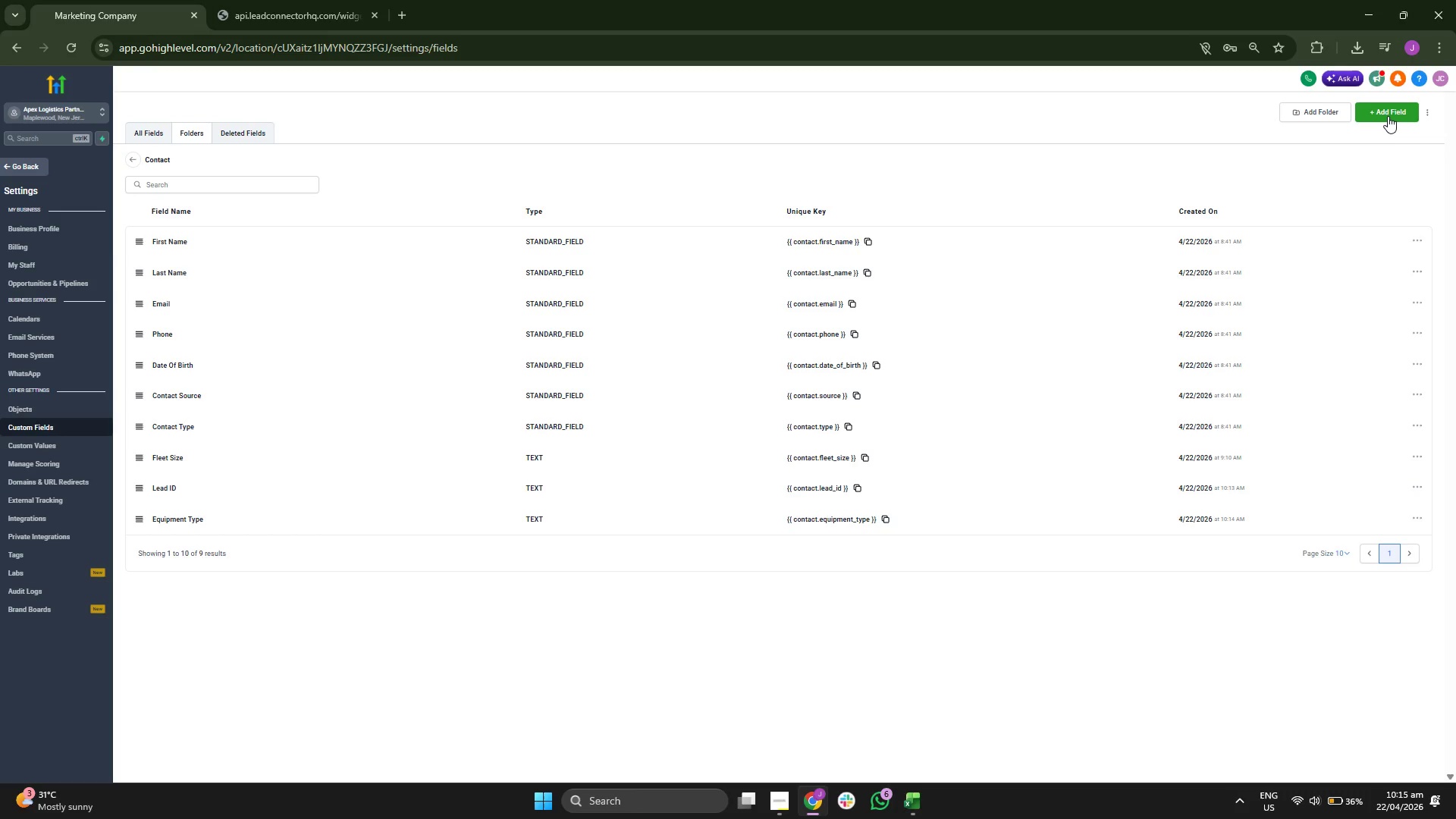 
left_click([1388, 116])
 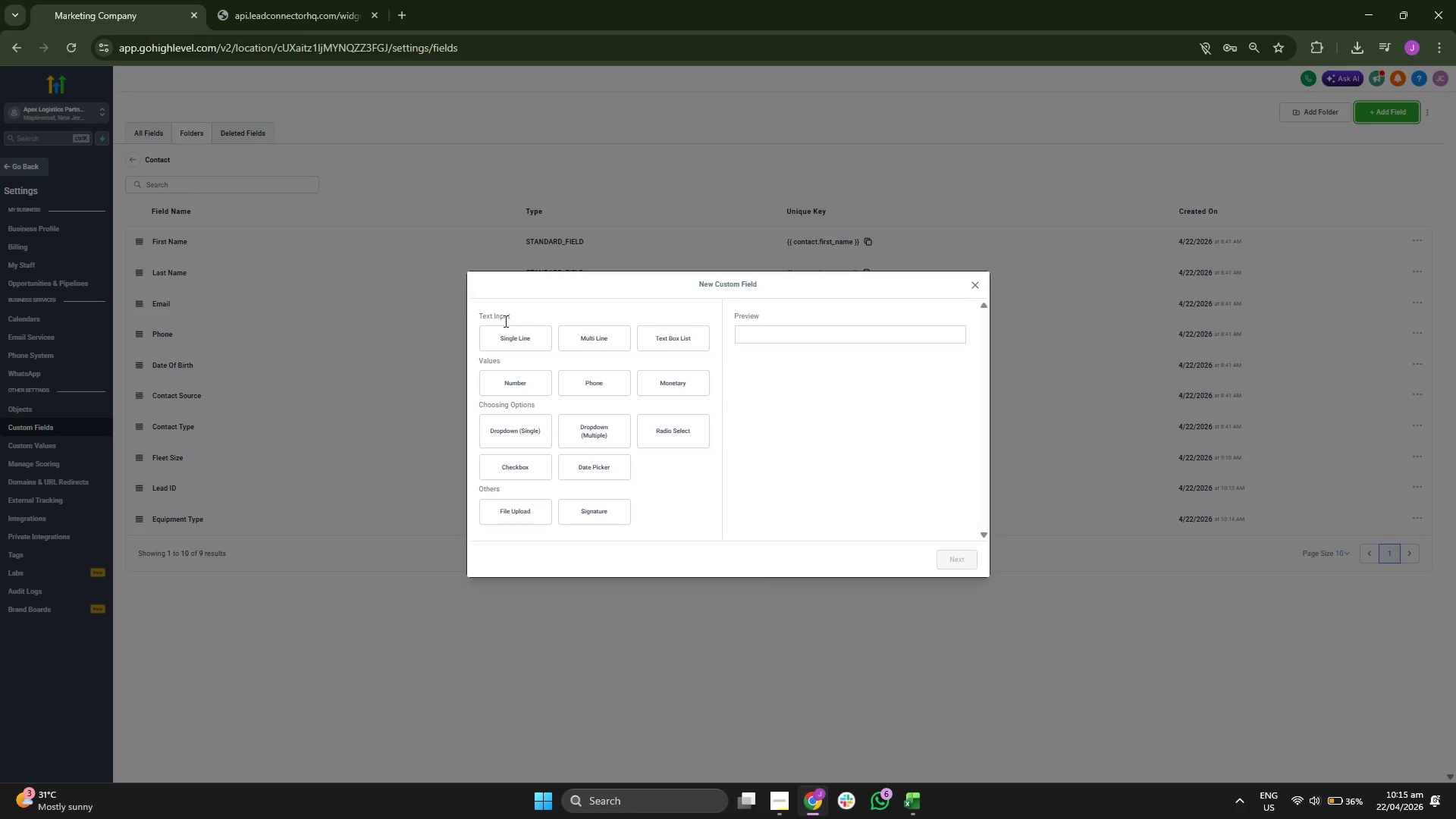 
left_click([499, 334])
 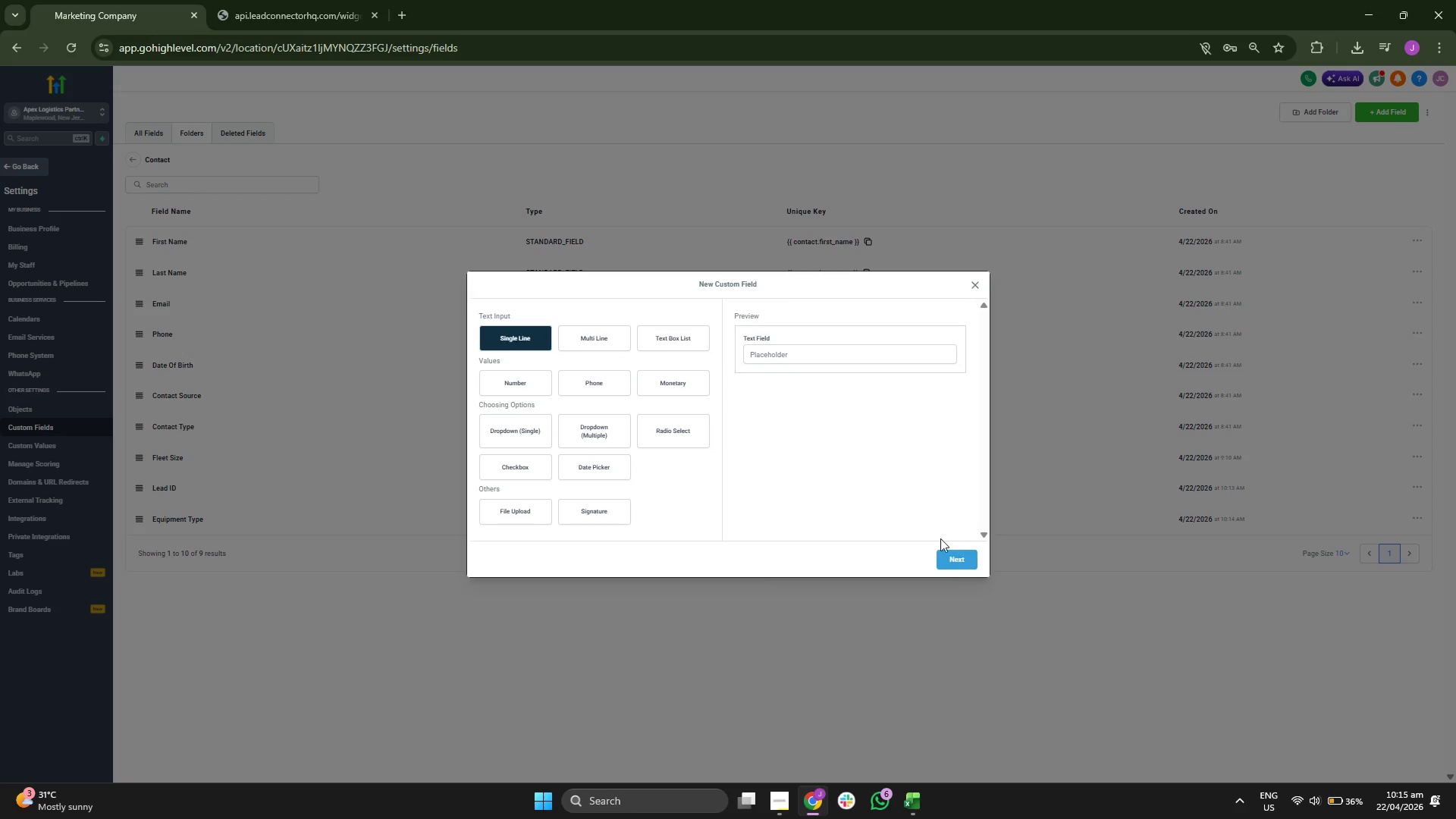 
left_click([955, 561])
 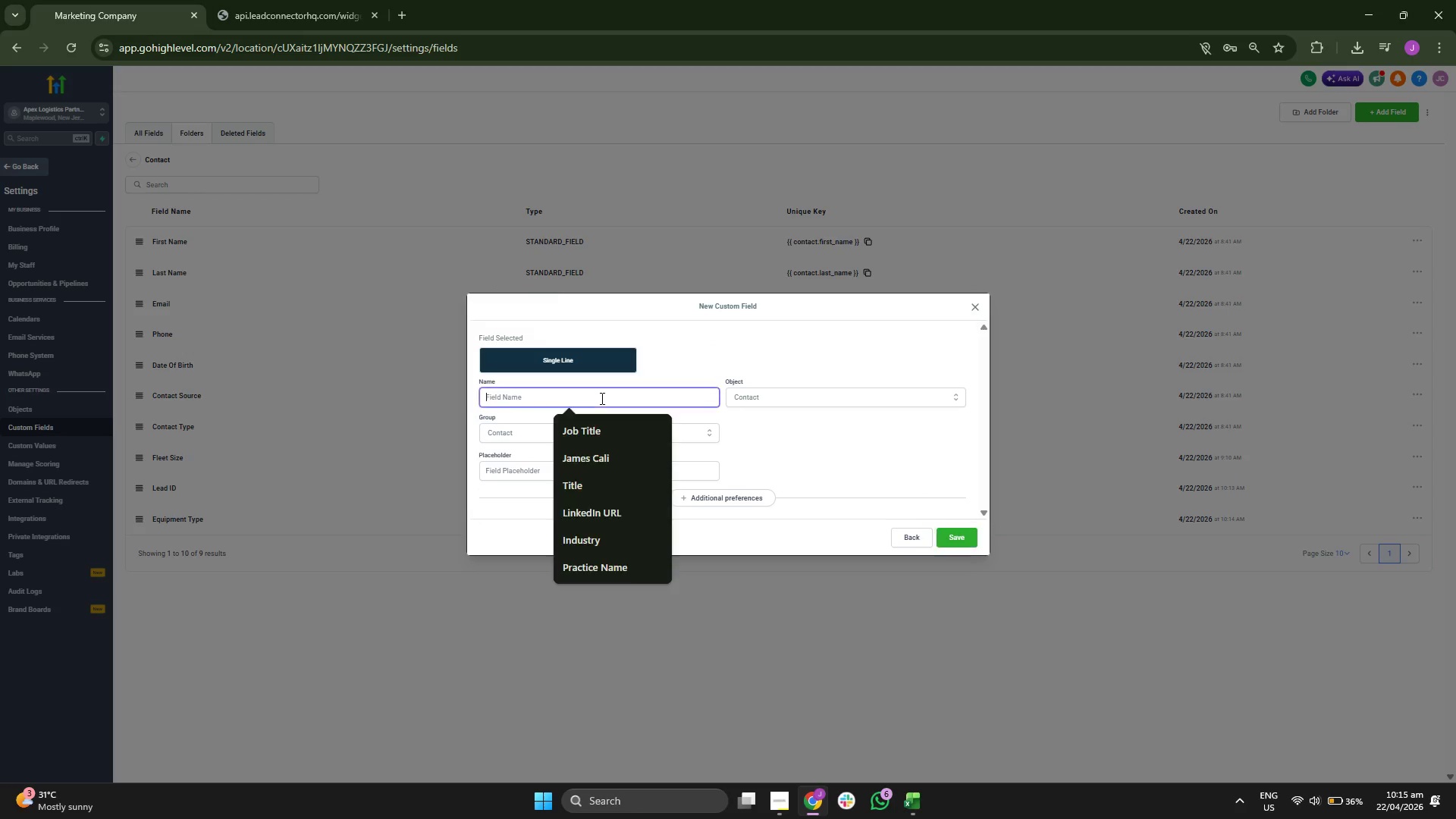 
type(MC Number)
 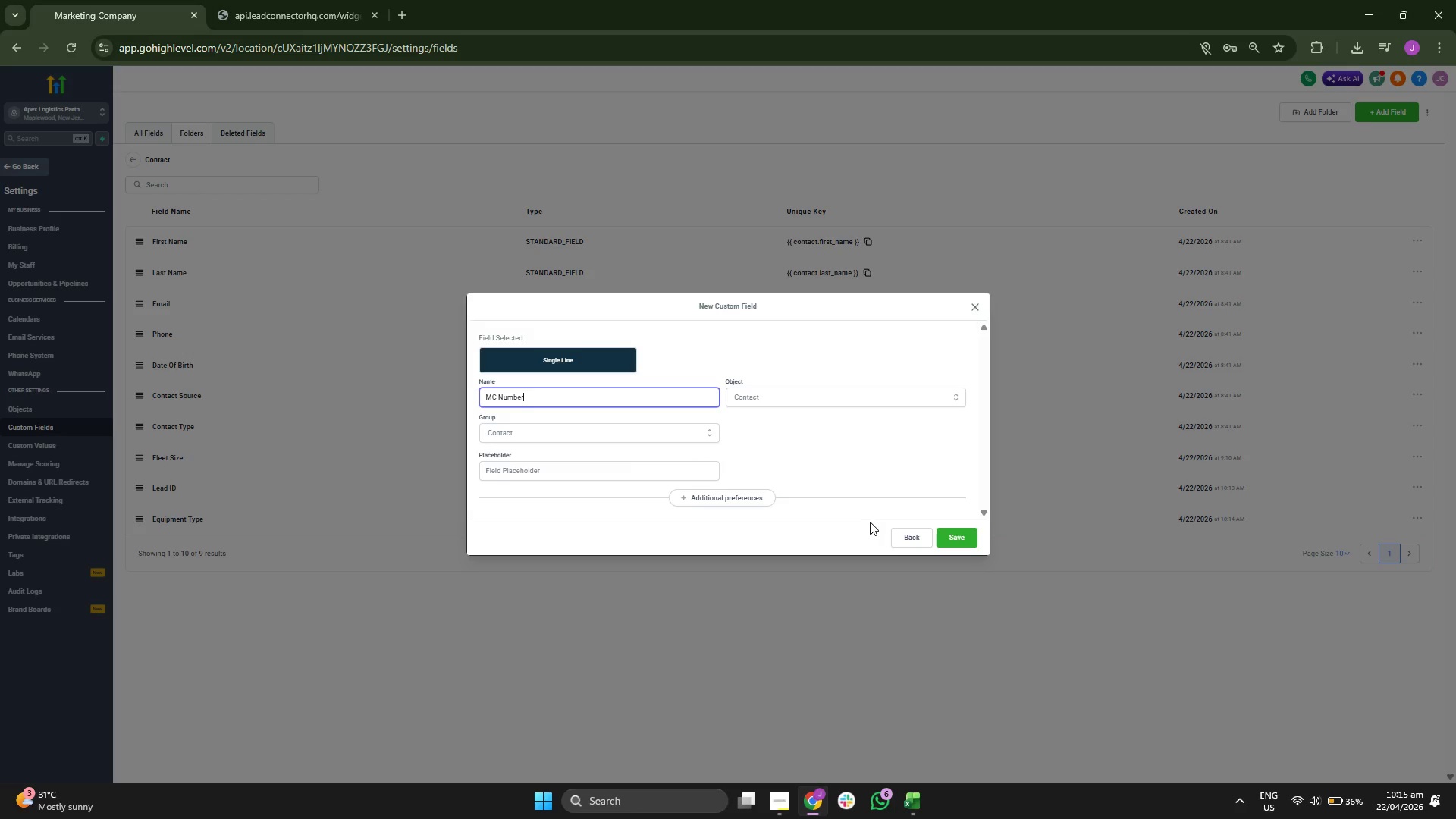 
wait(7.61)
 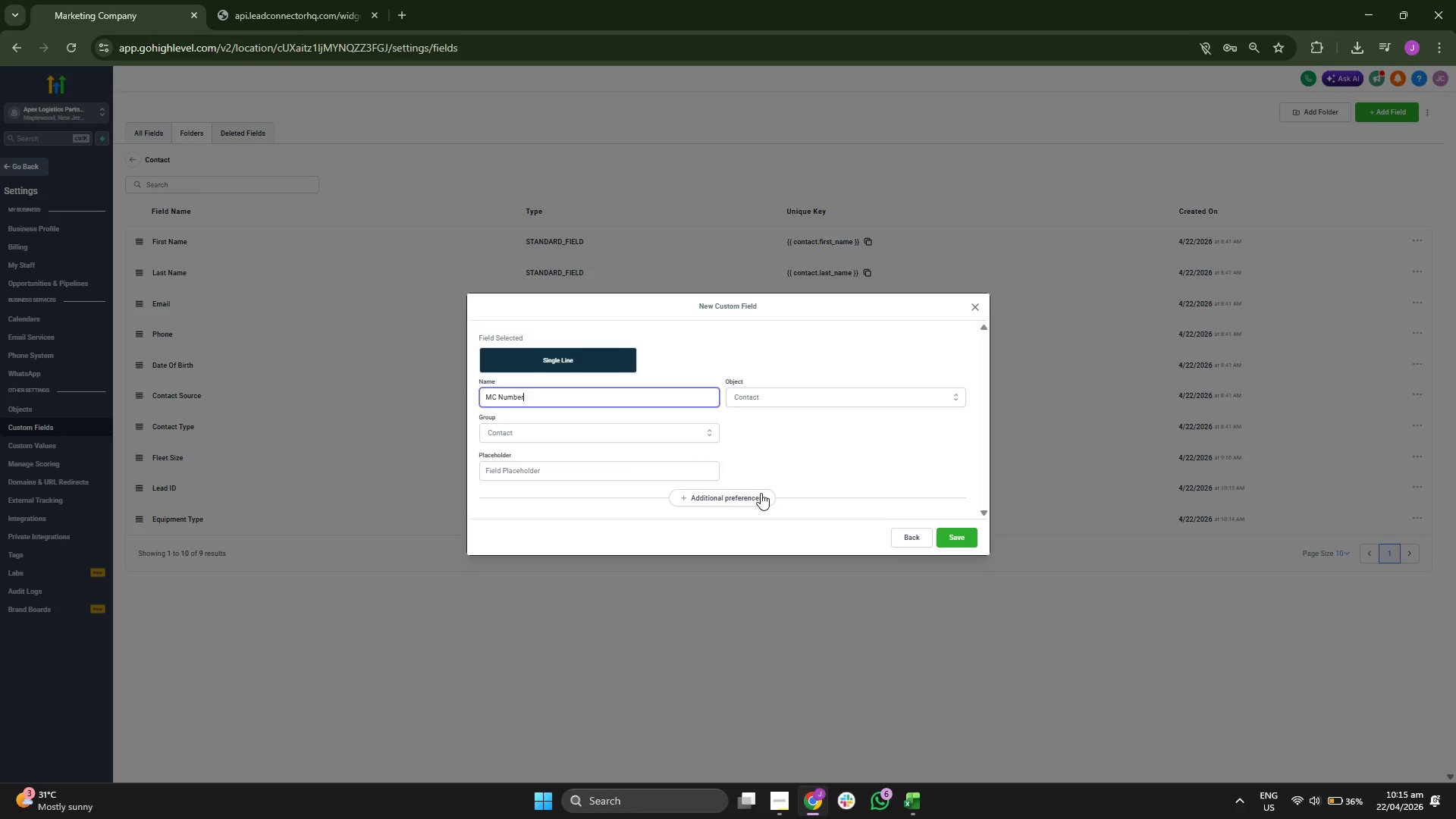 
left_click([969, 538])
 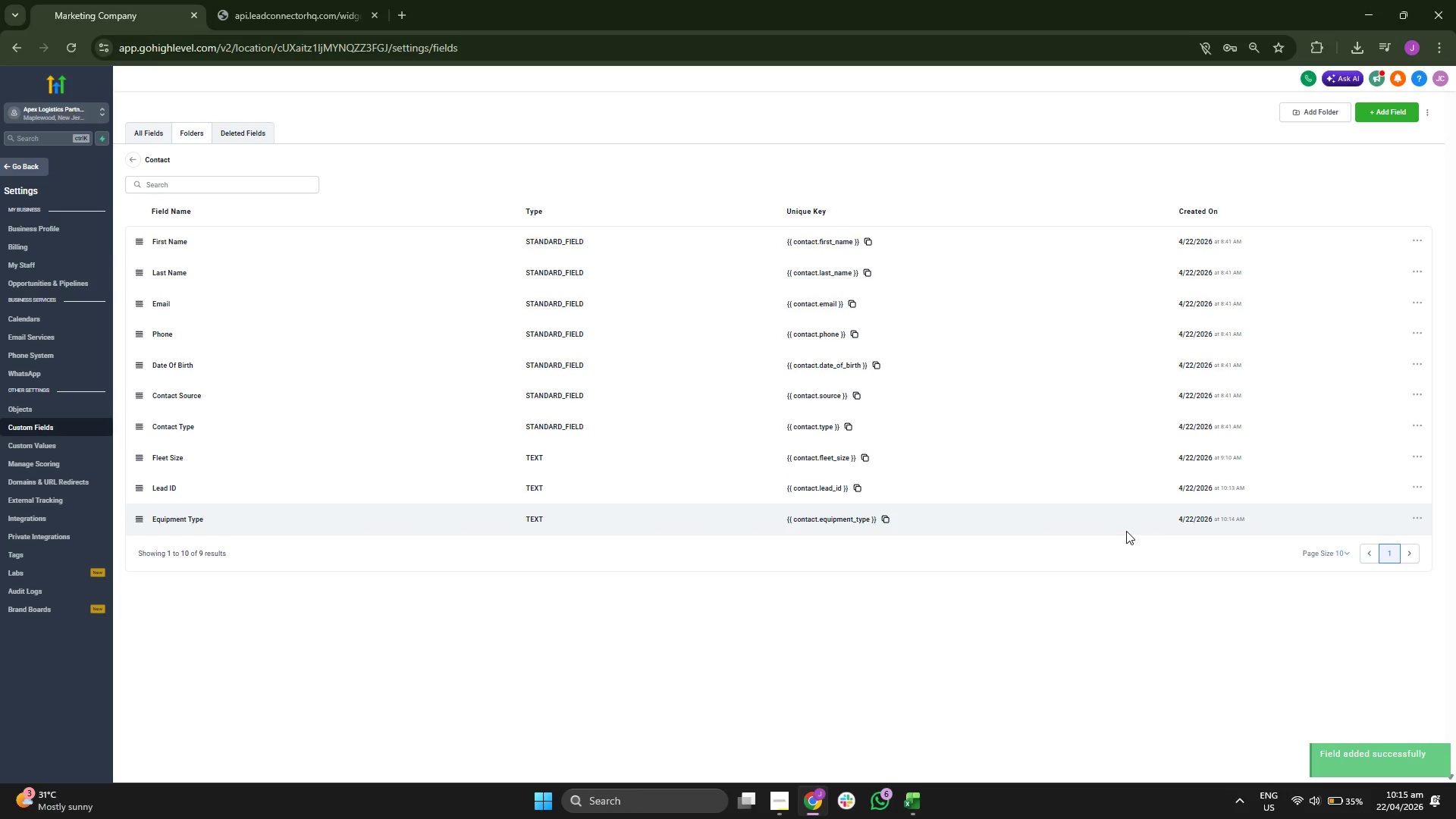 
wait(5.76)
 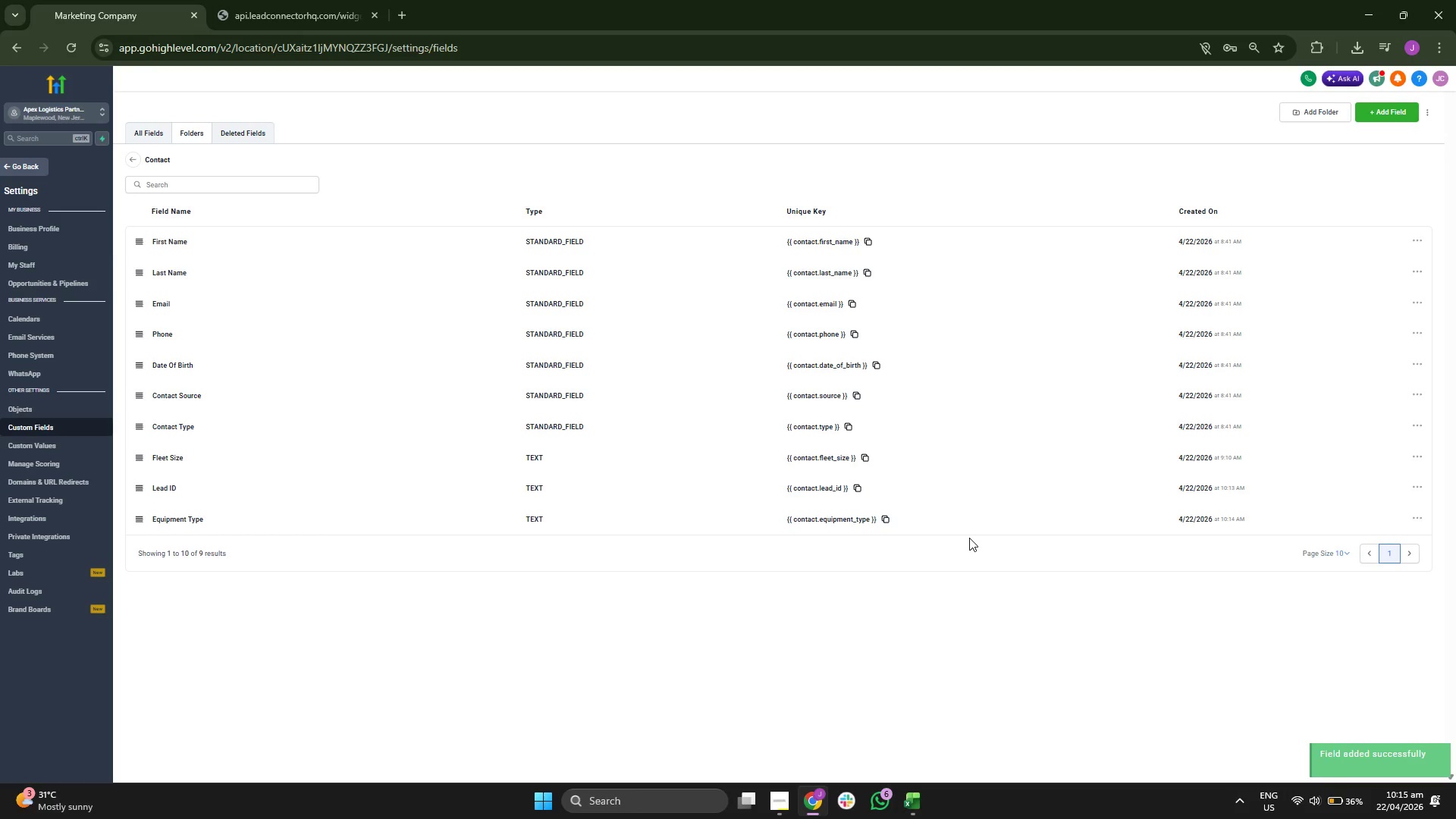 
left_click([136, 158])
 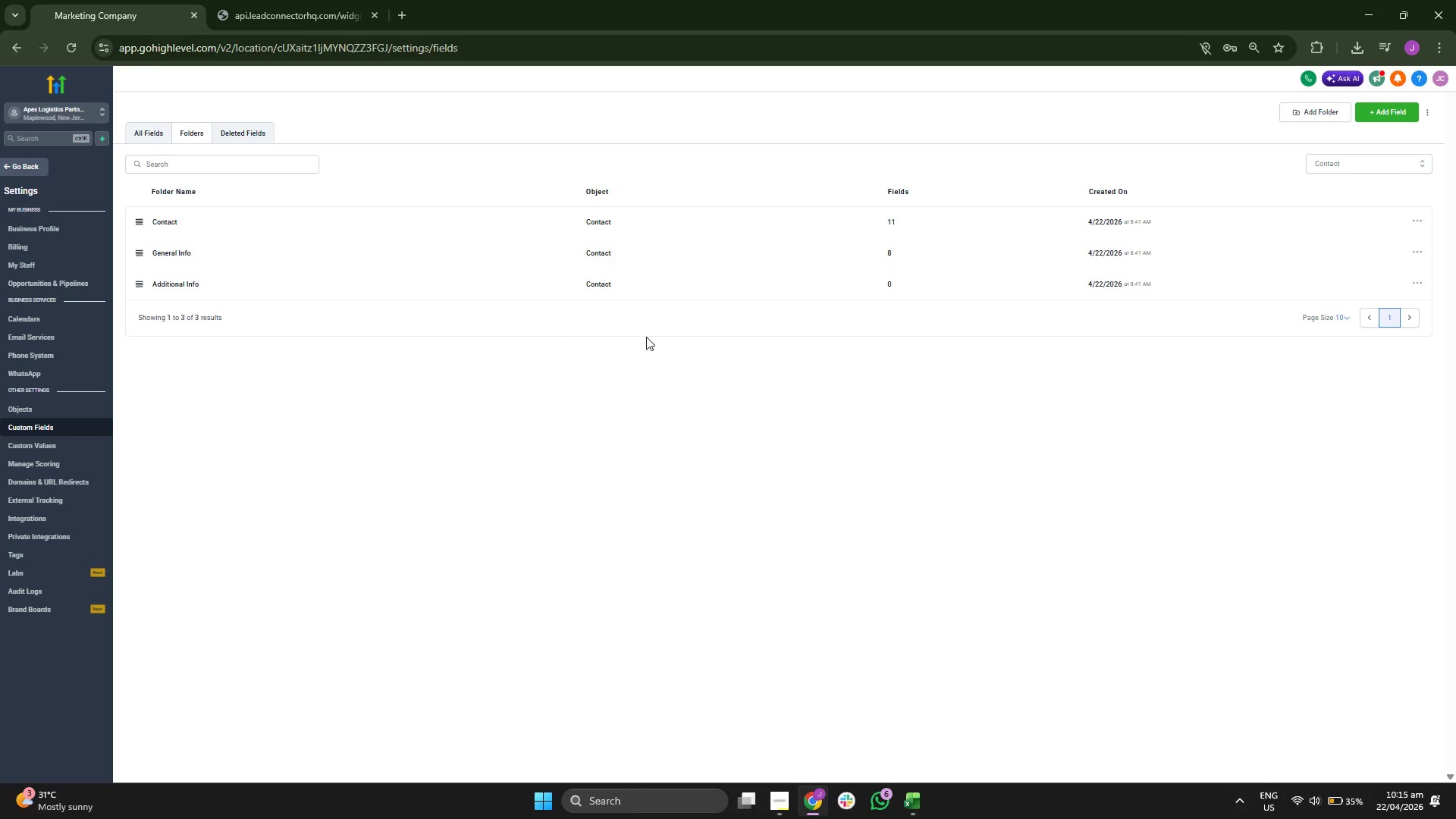 
left_click([229, 224])
 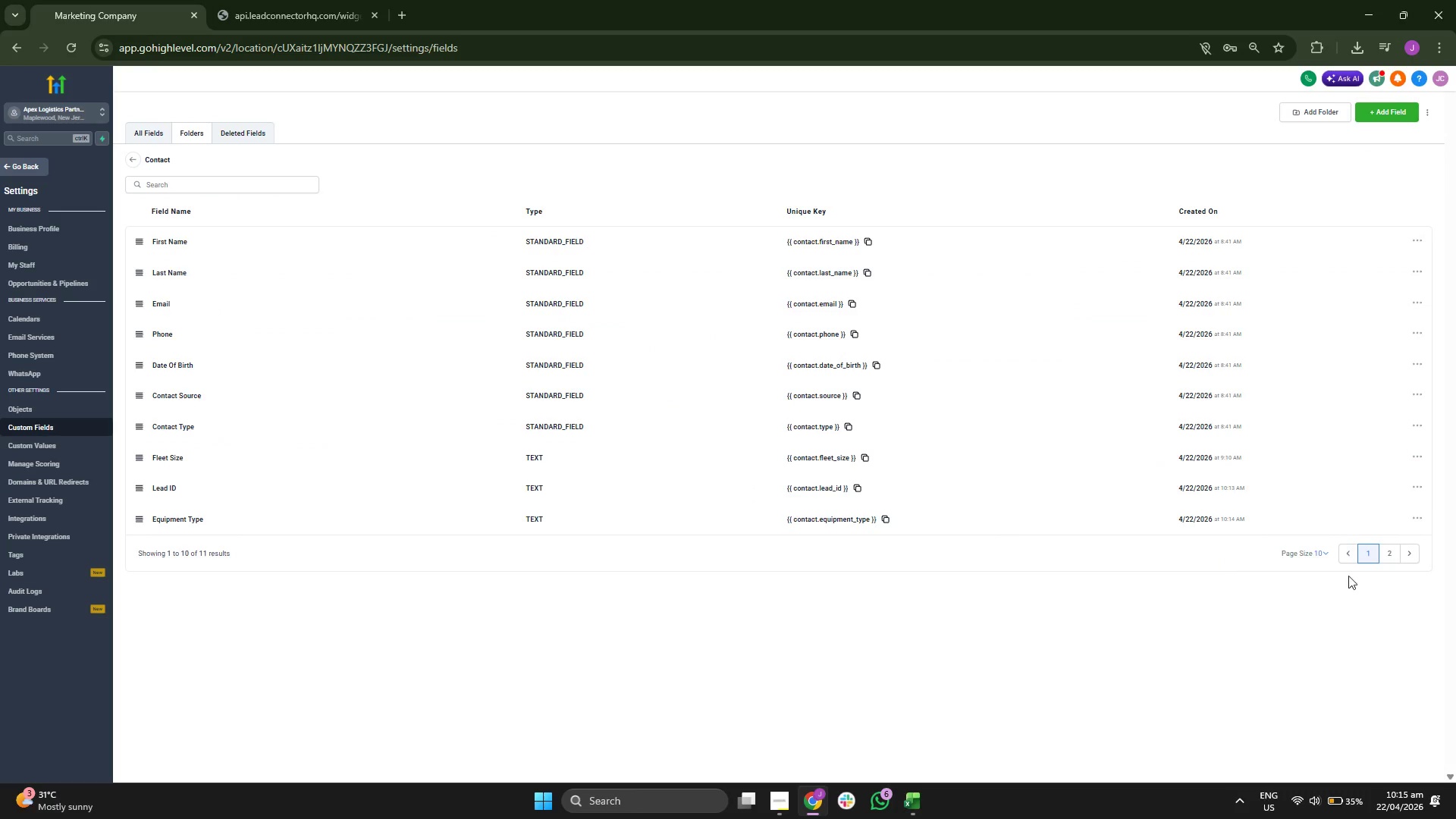 
left_click([1390, 554])
 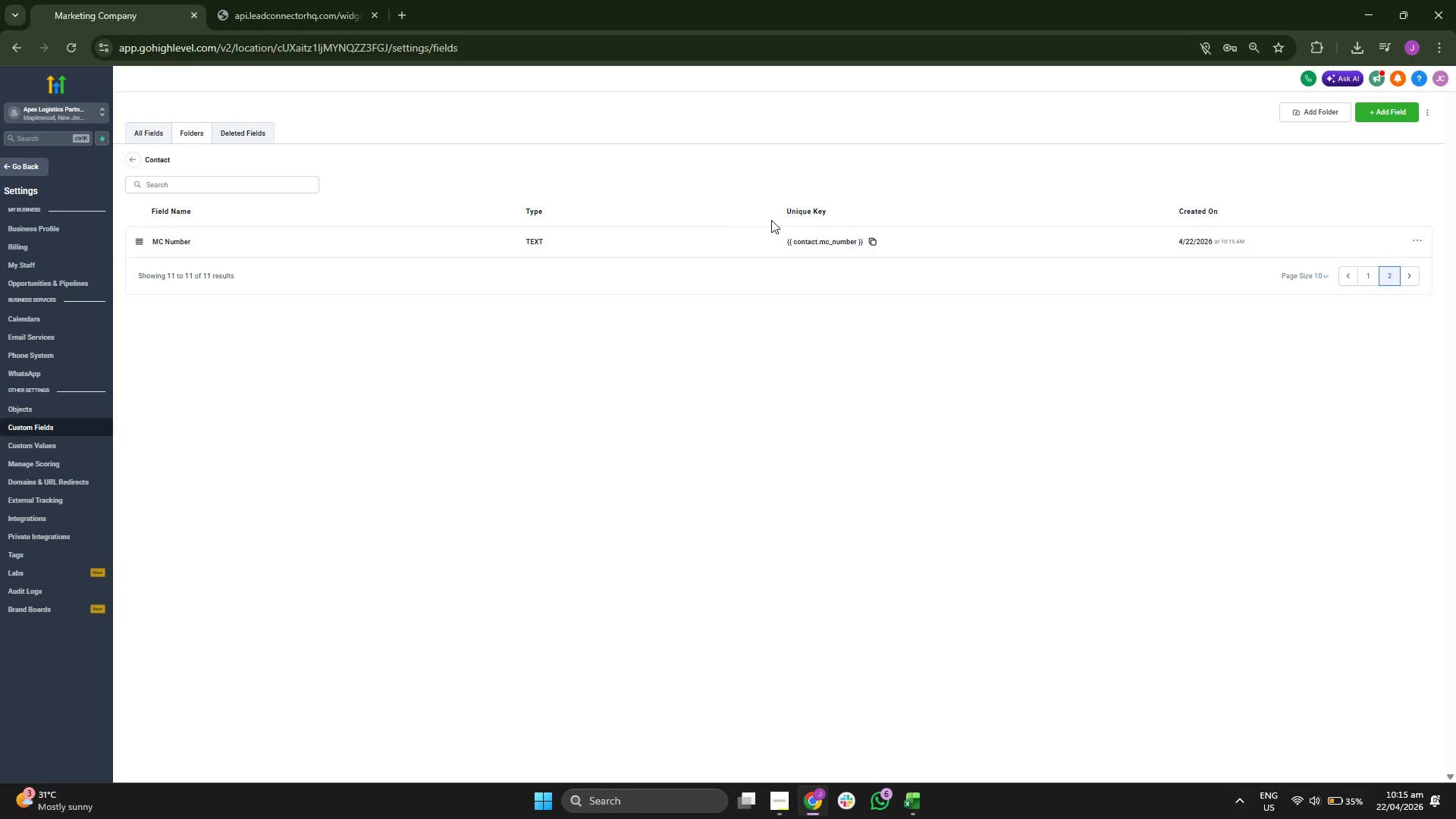 
wait(5.88)
 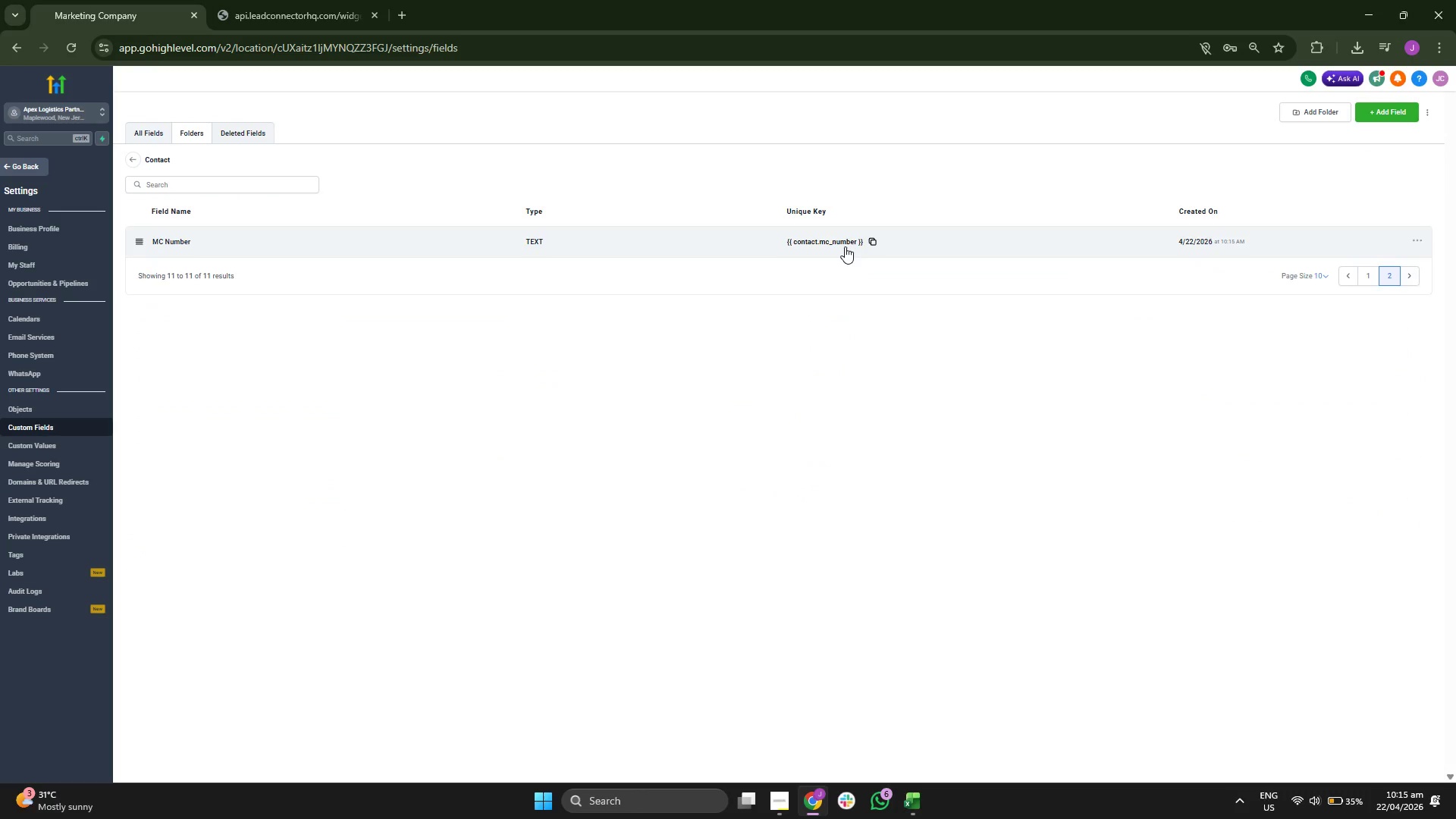 
left_click([136, 159])
 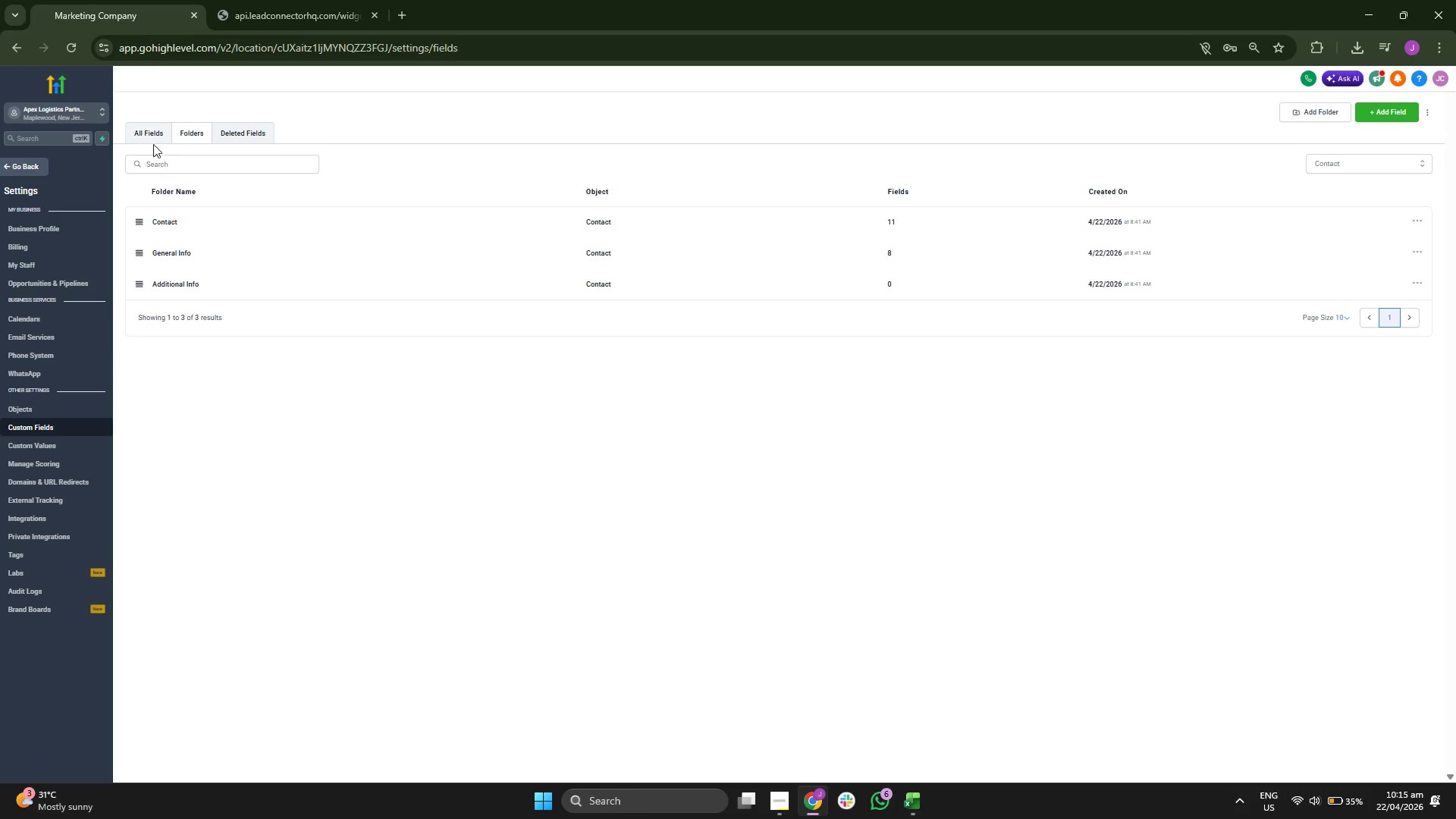 
left_click([150, 136])
 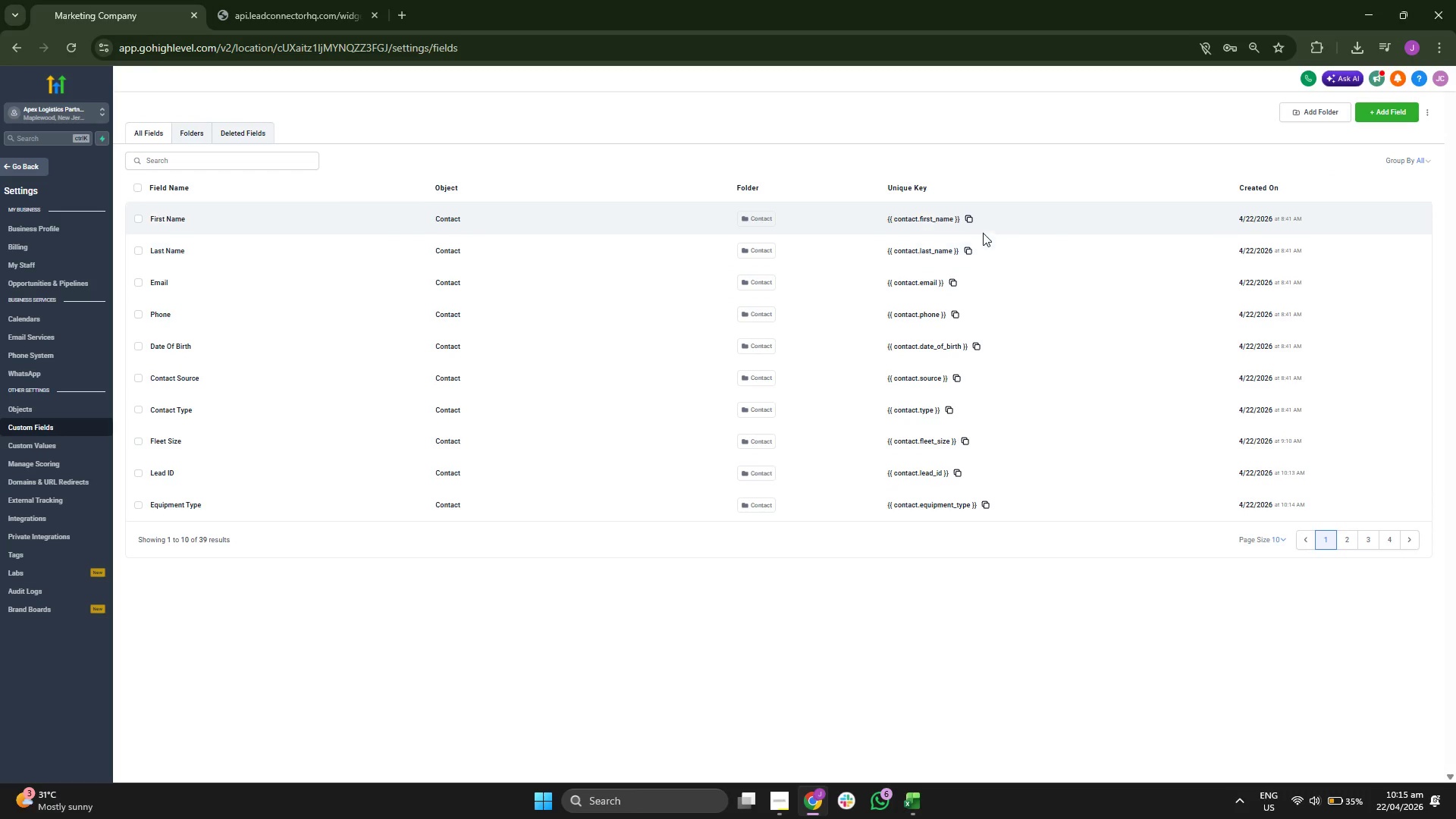 
wait(7.59)
 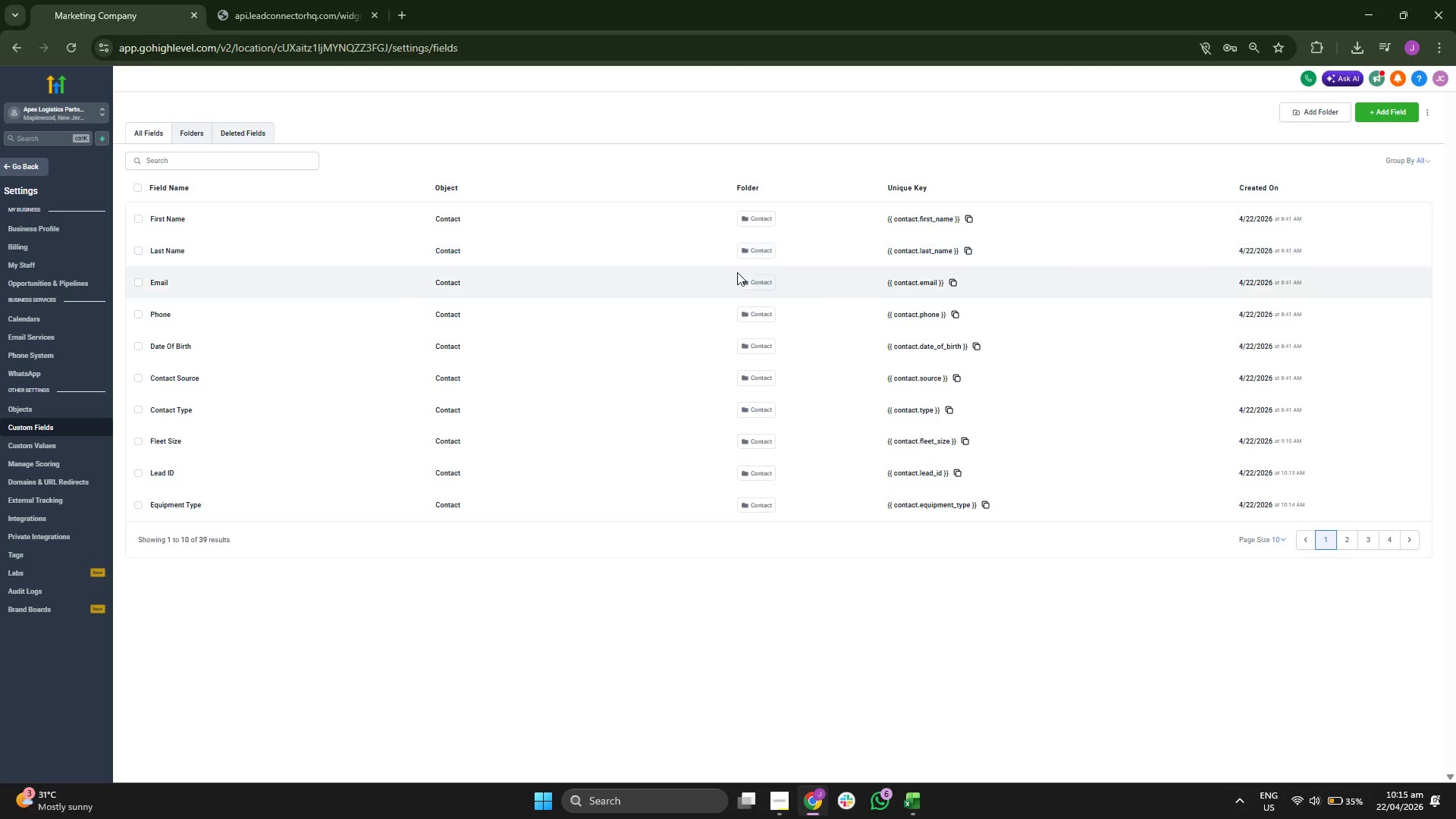 
left_click([1345, 545])
 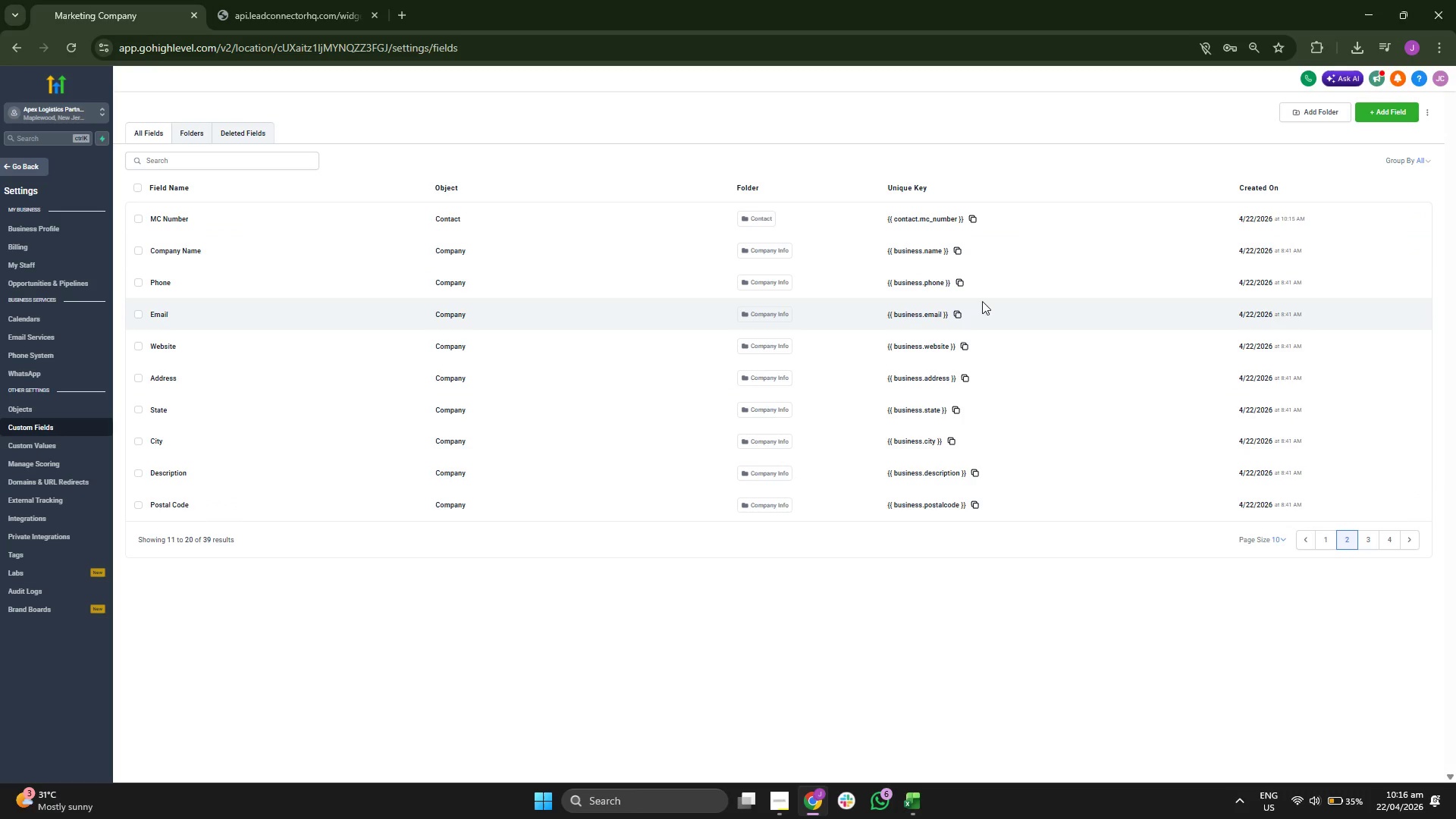 
wait(9.58)
 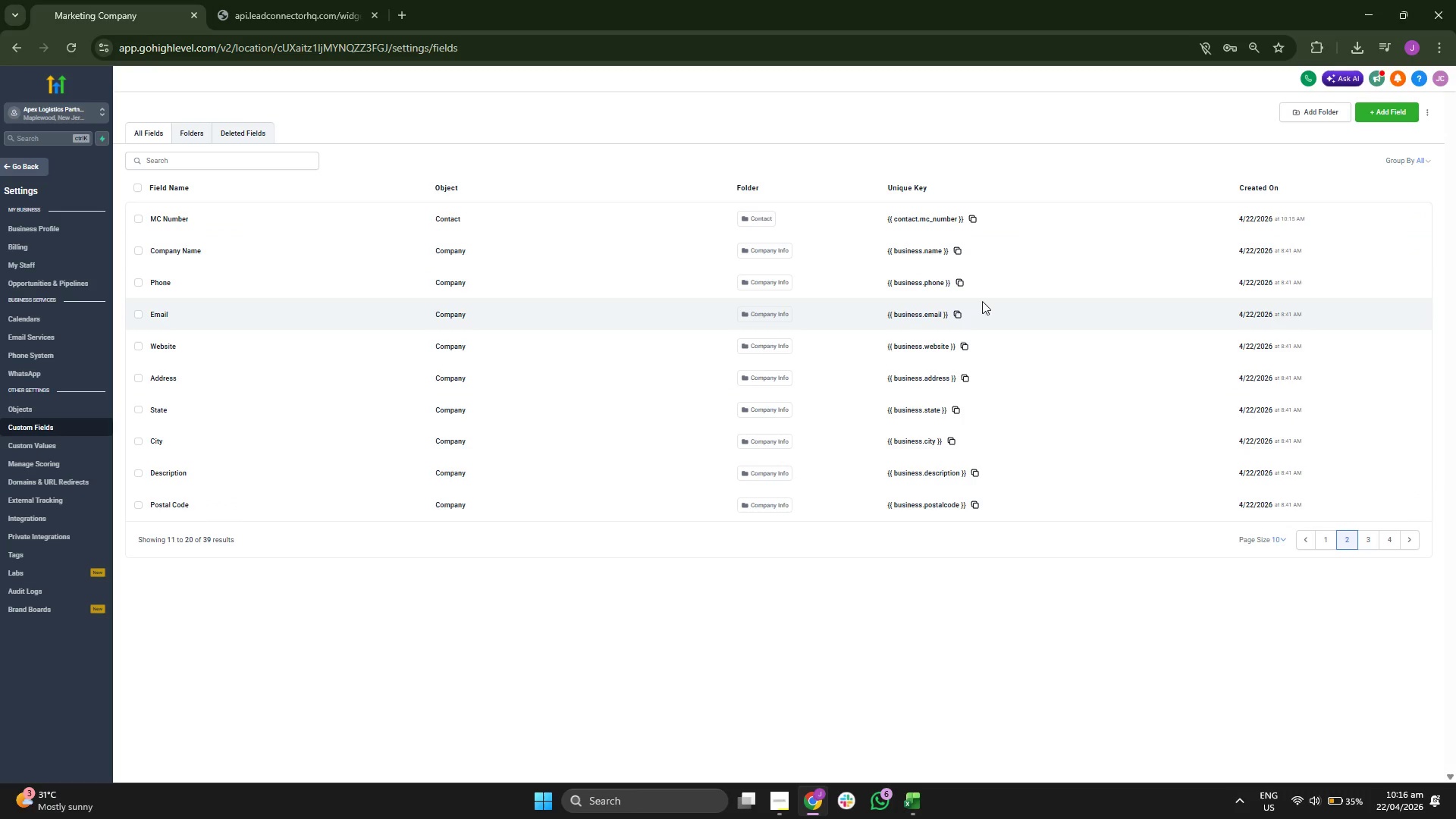 
left_click([1366, 541])
 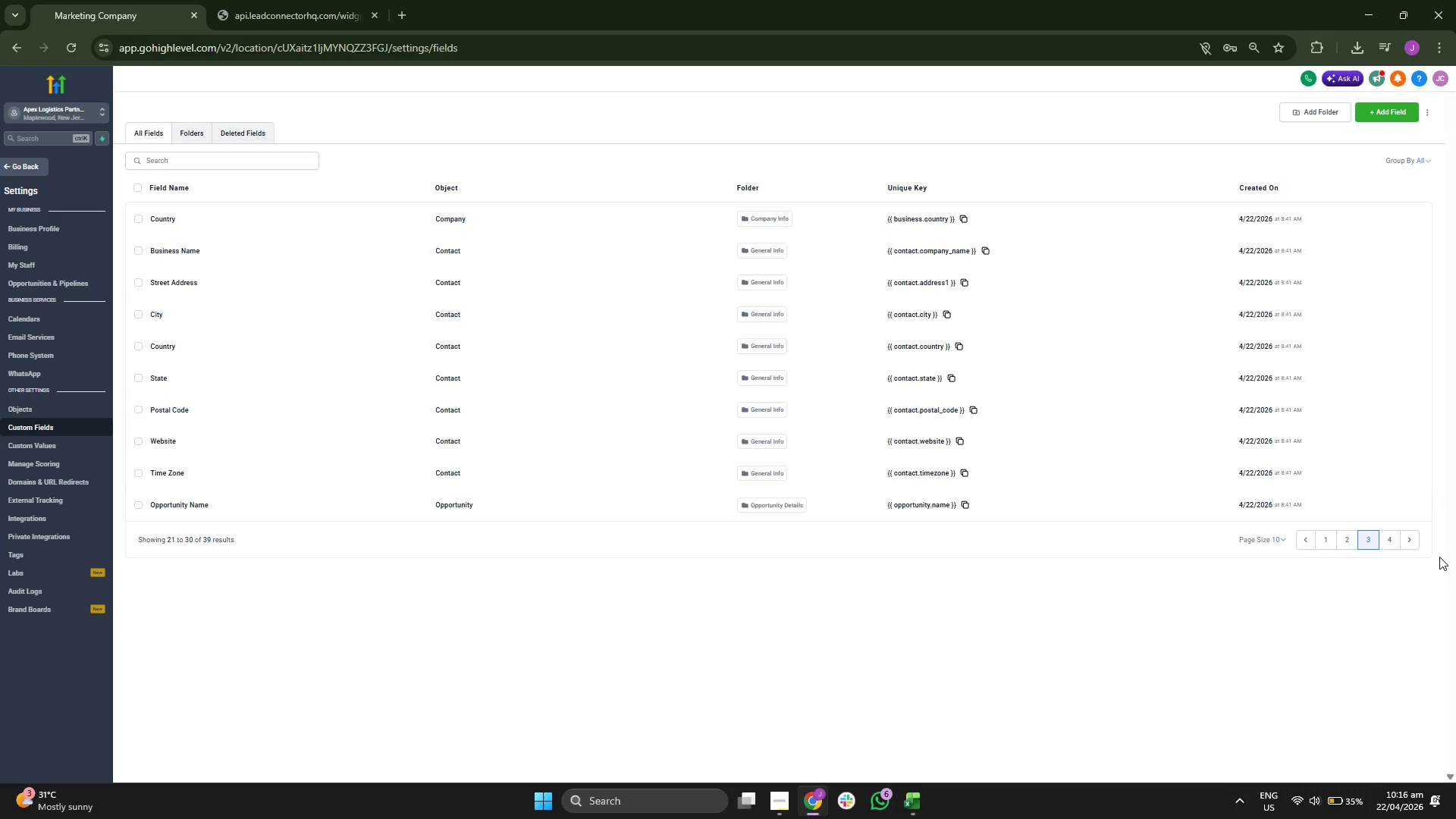 
left_click([1345, 532])
 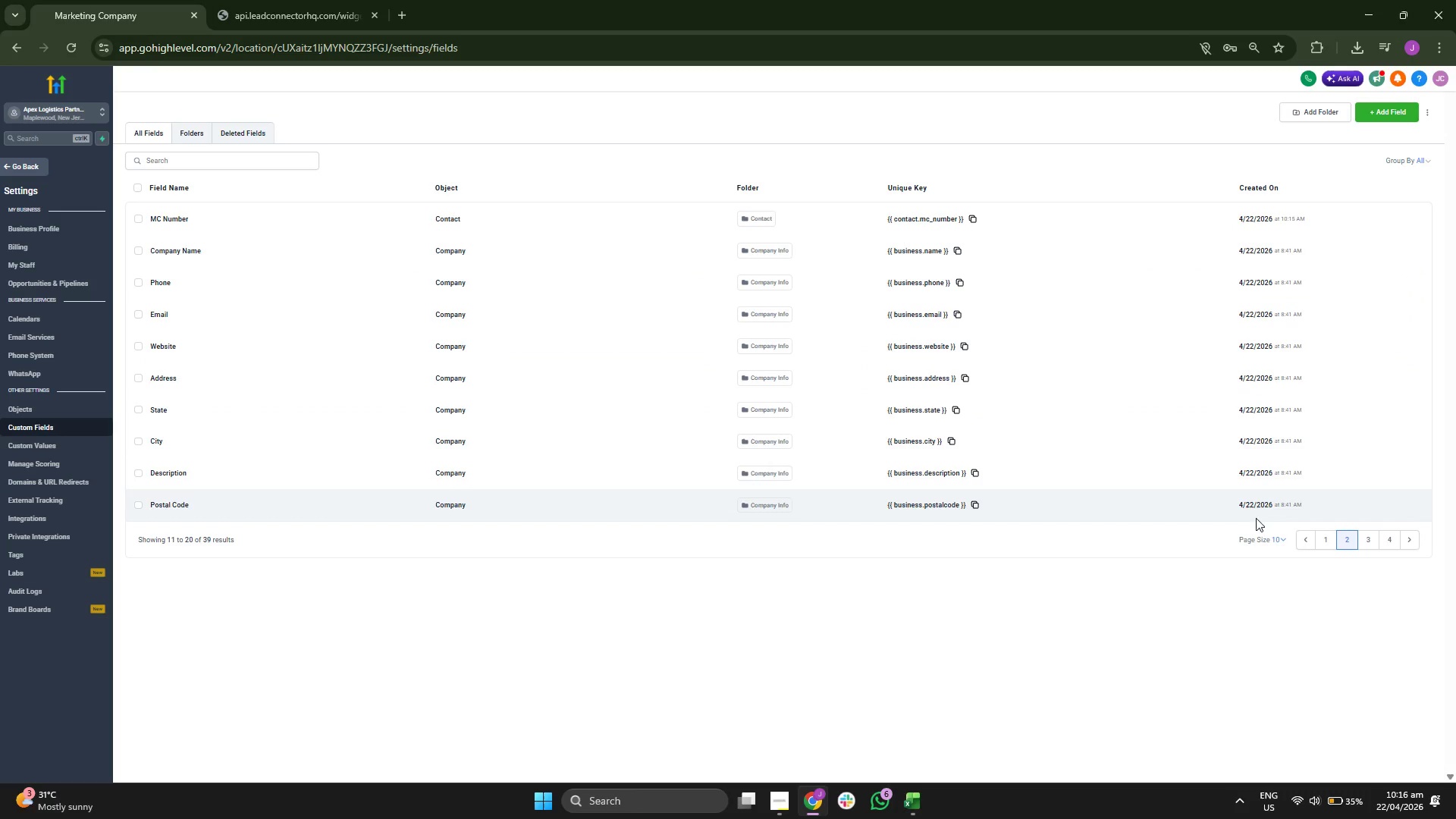 
left_click([1363, 539])
 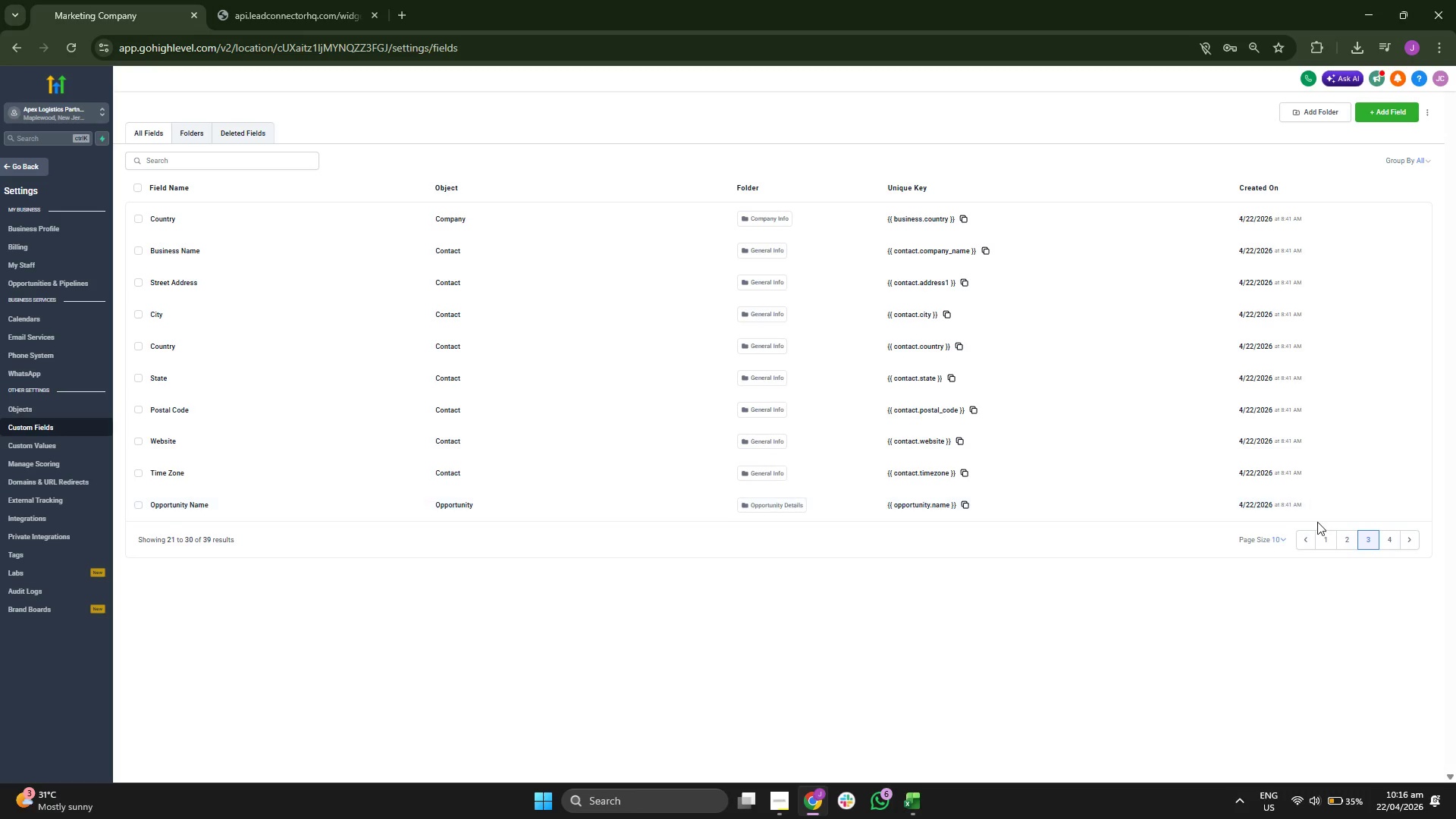 
wait(7.05)
 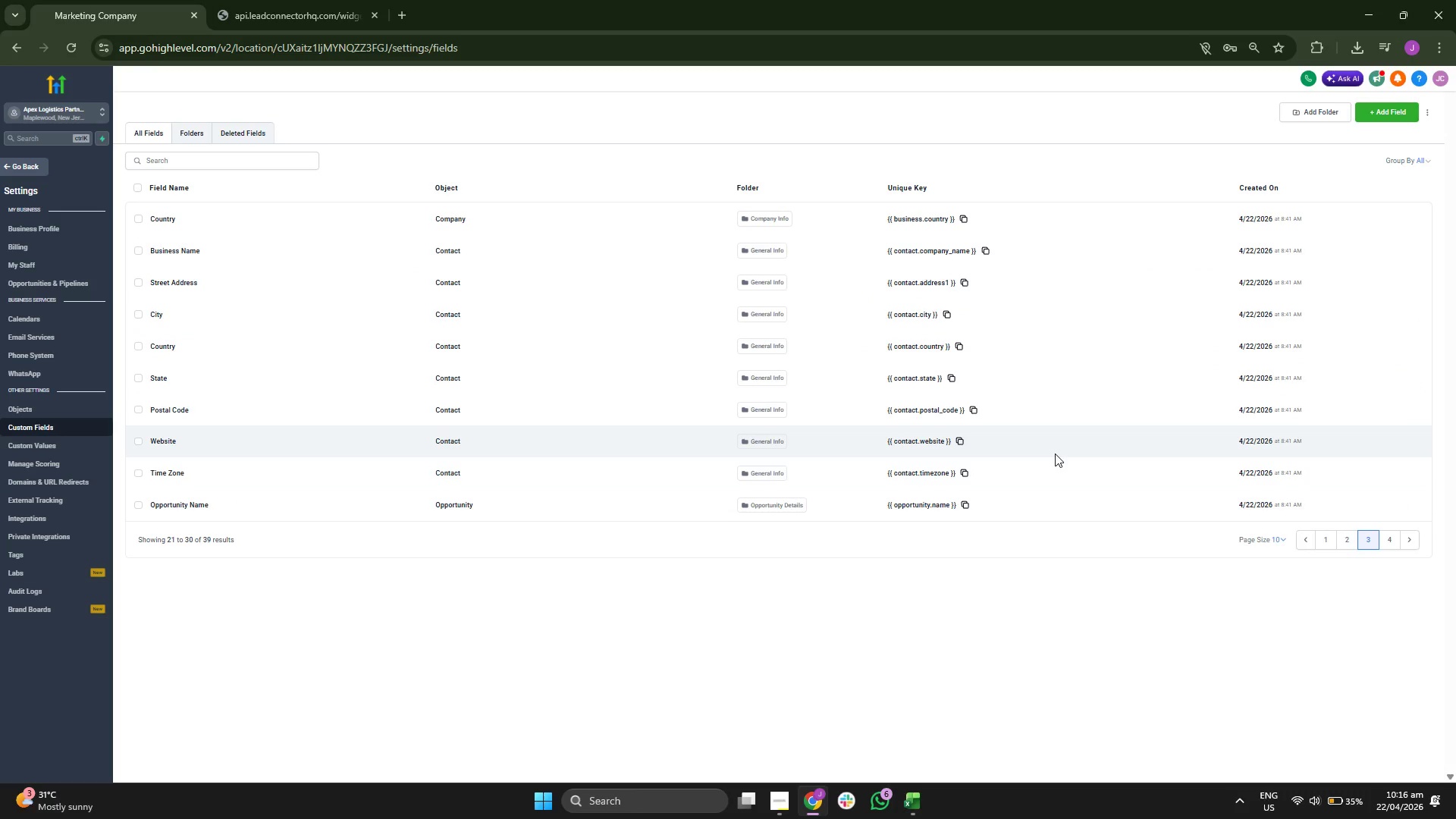 
left_click([1385, 539])
 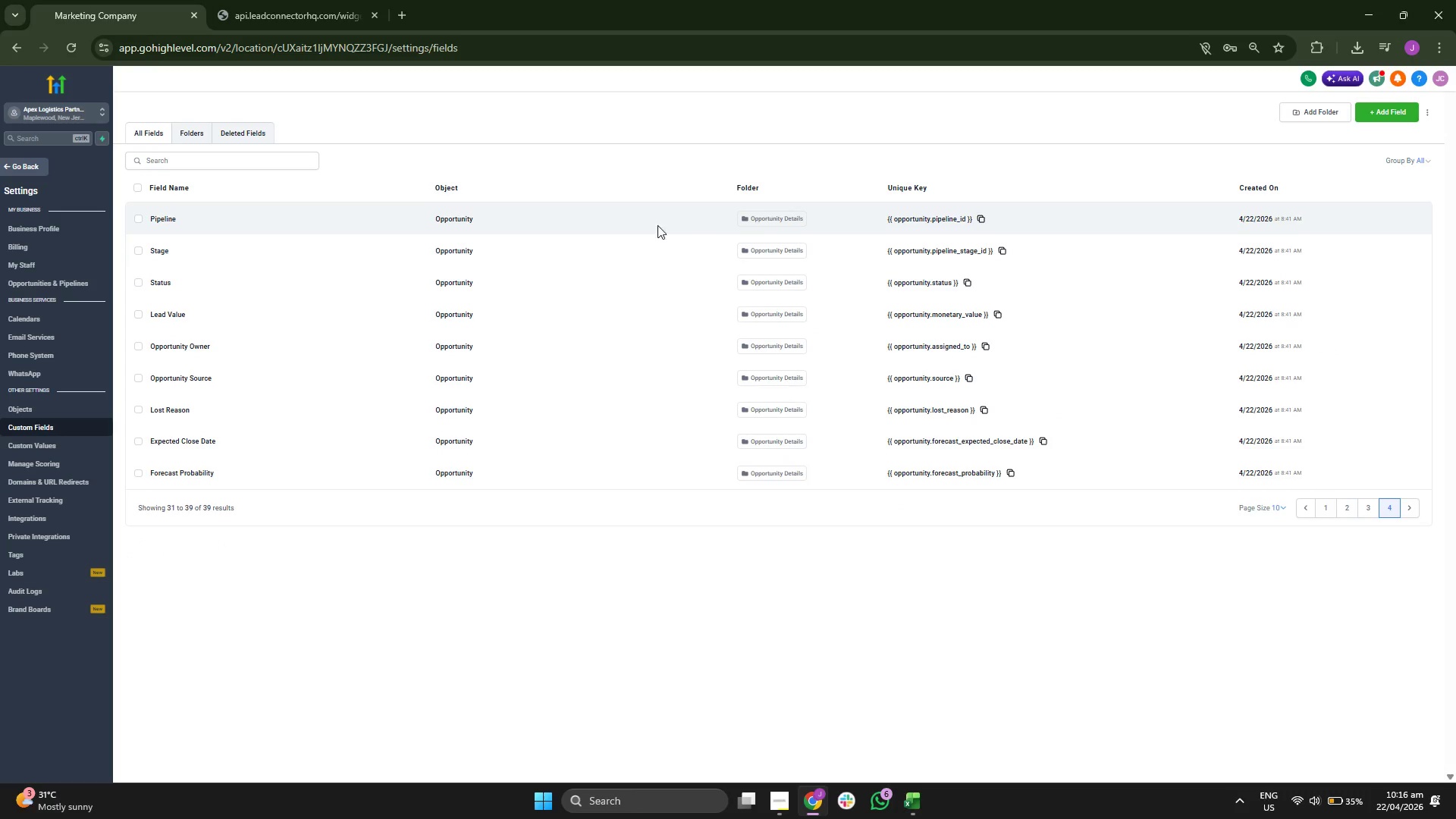 
wait(6.0)
 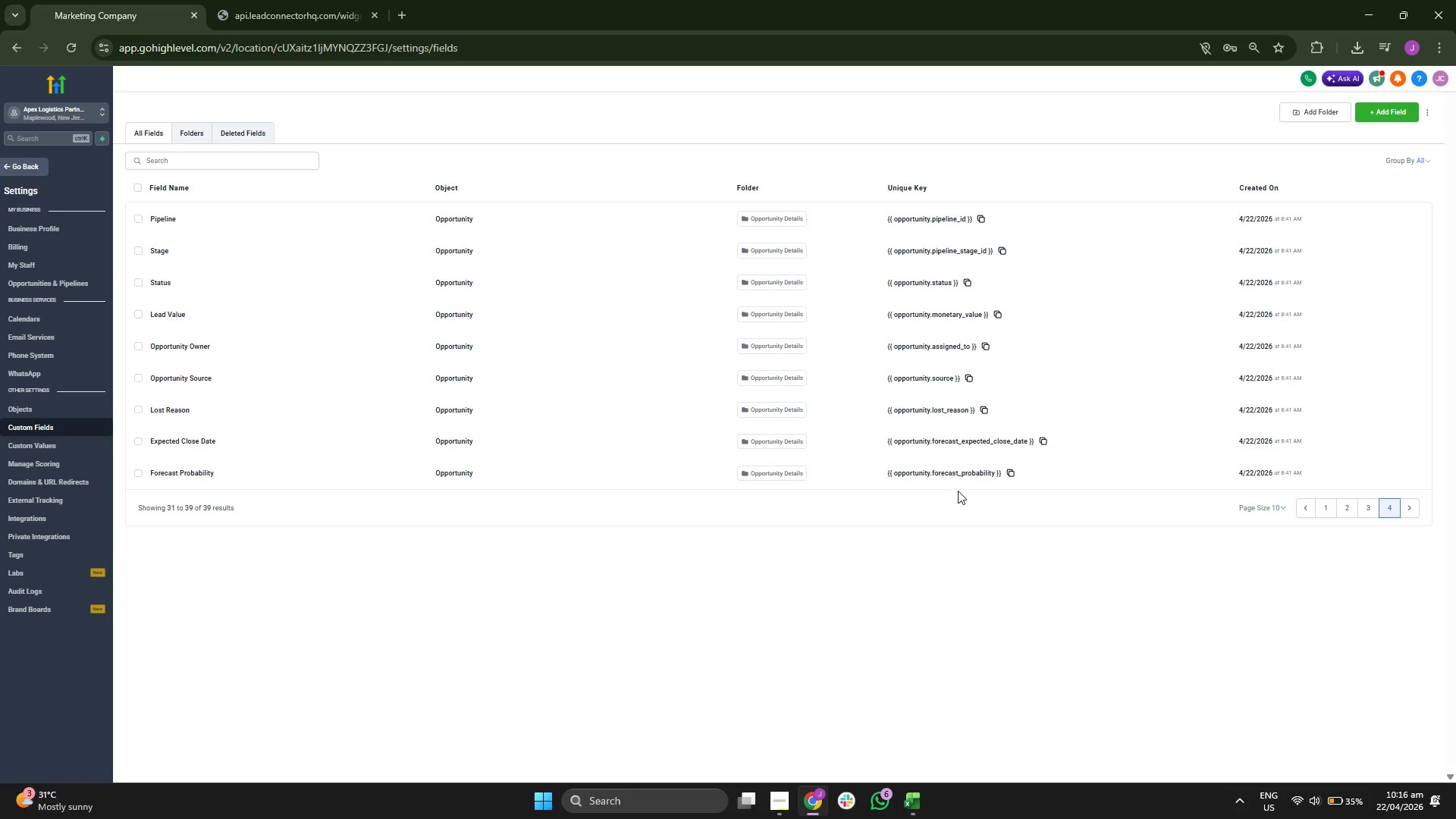 
left_click([152, 136])
 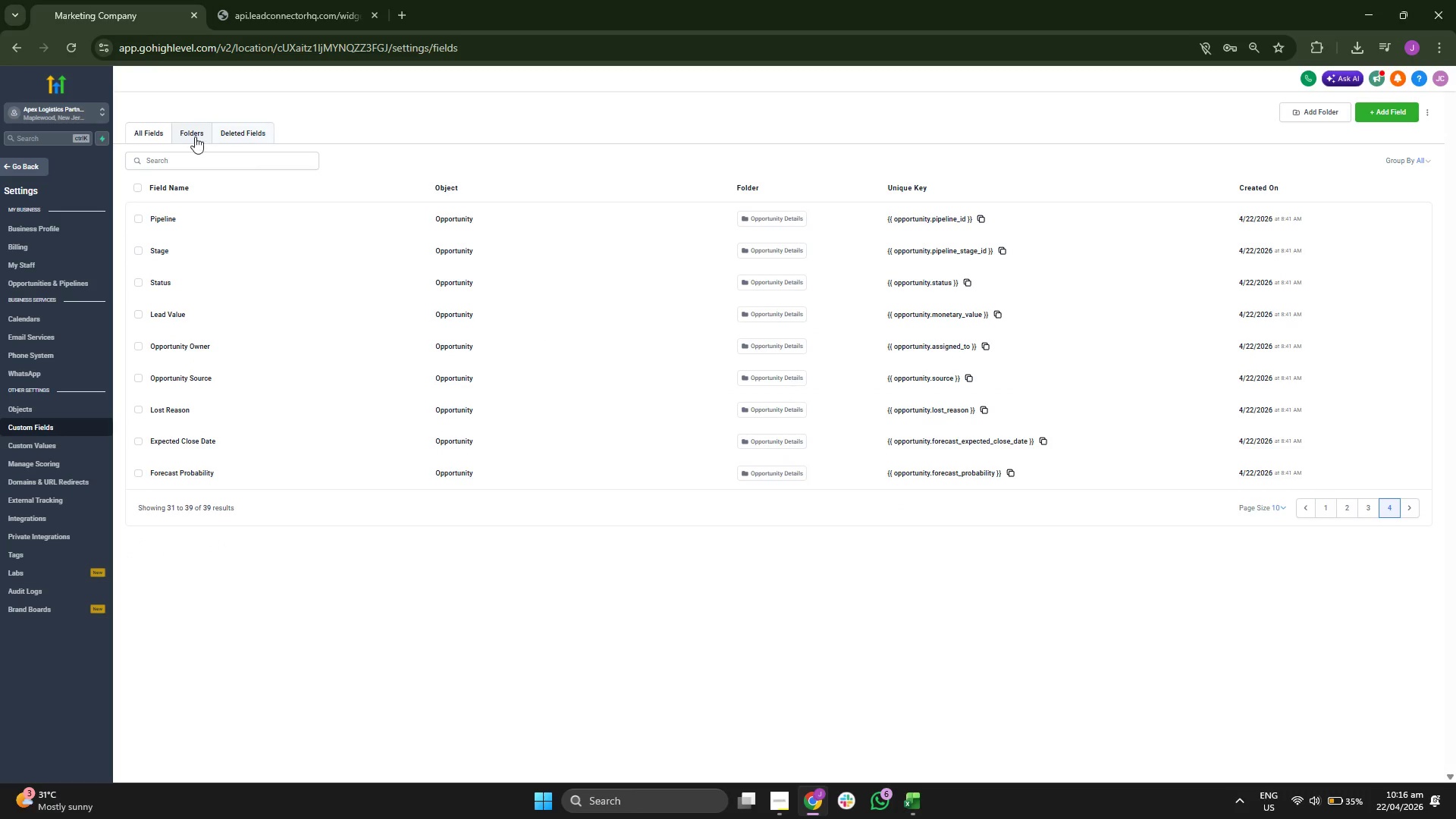 
left_click([151, 129])
 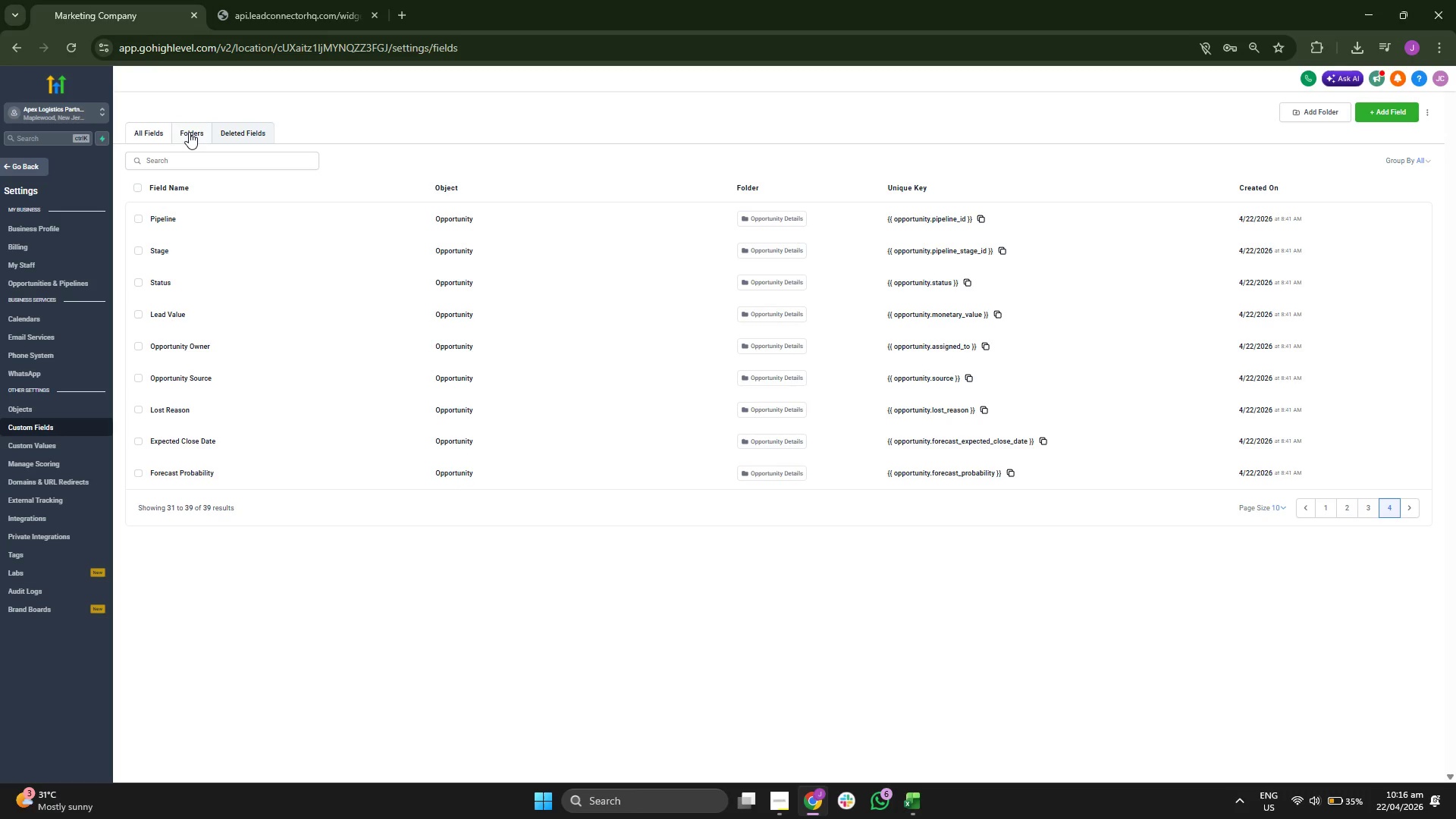 
left_click([189, 132])
 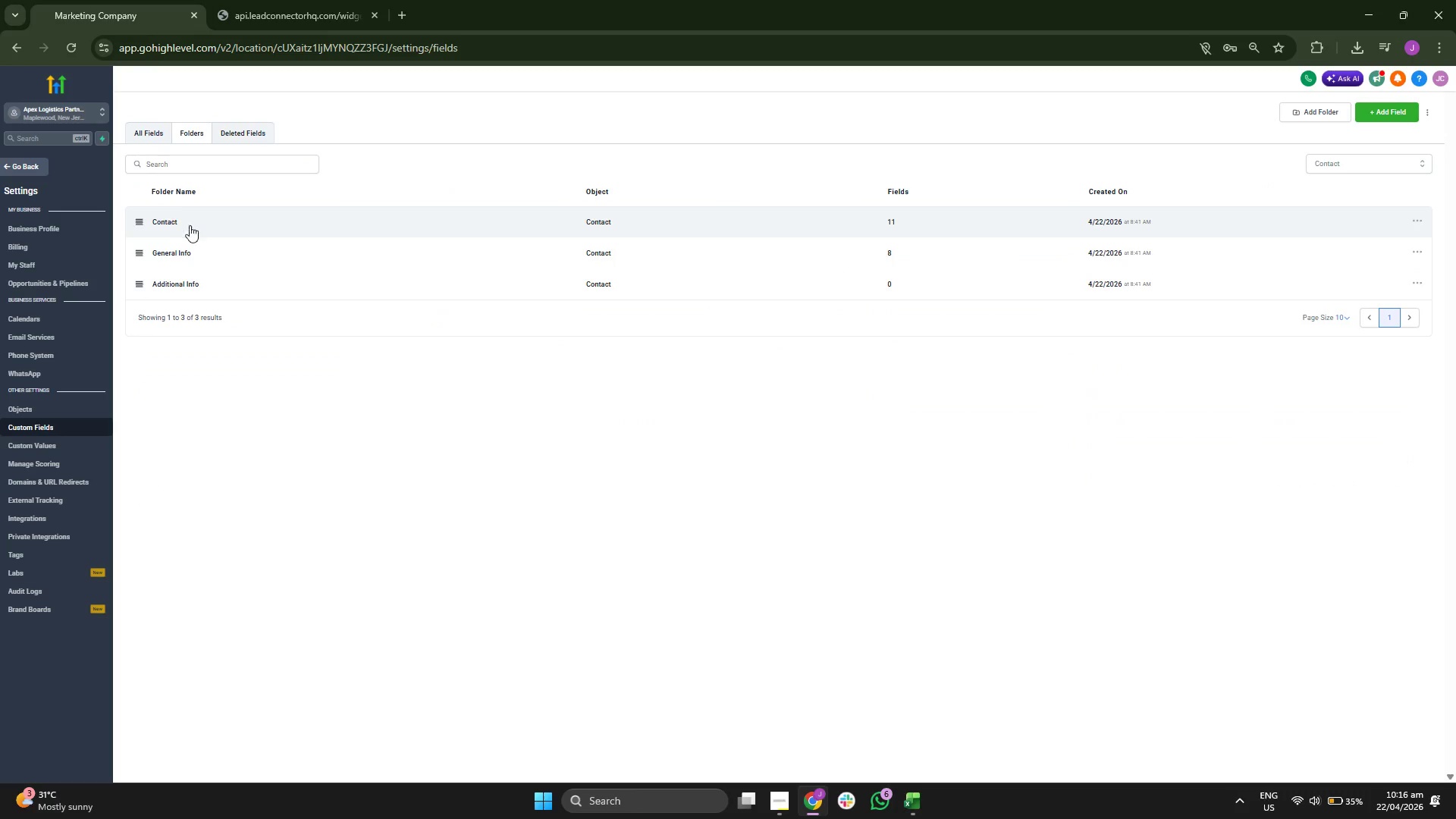 
left_click([200, 228])
 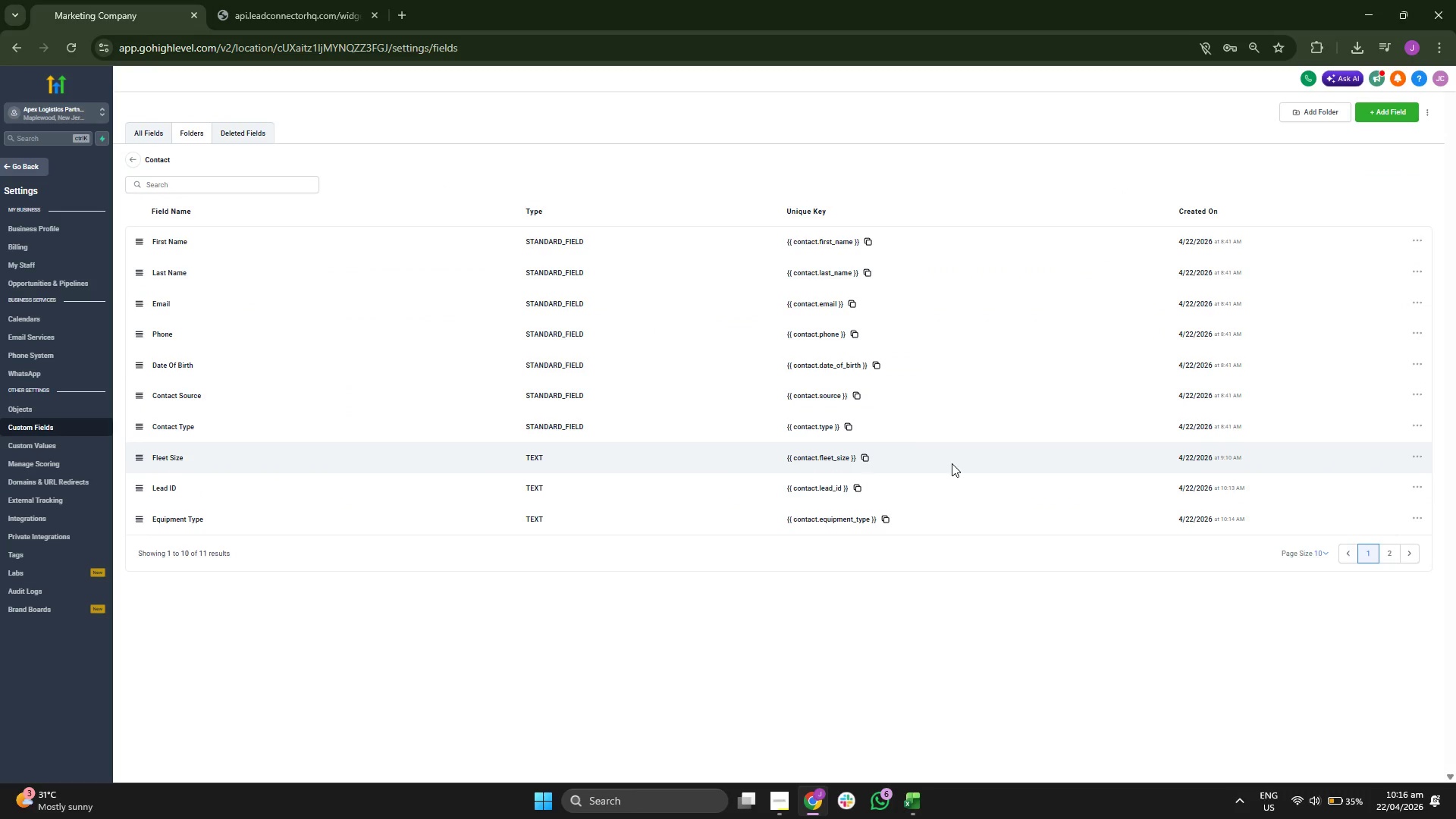 
wait(11.0)
 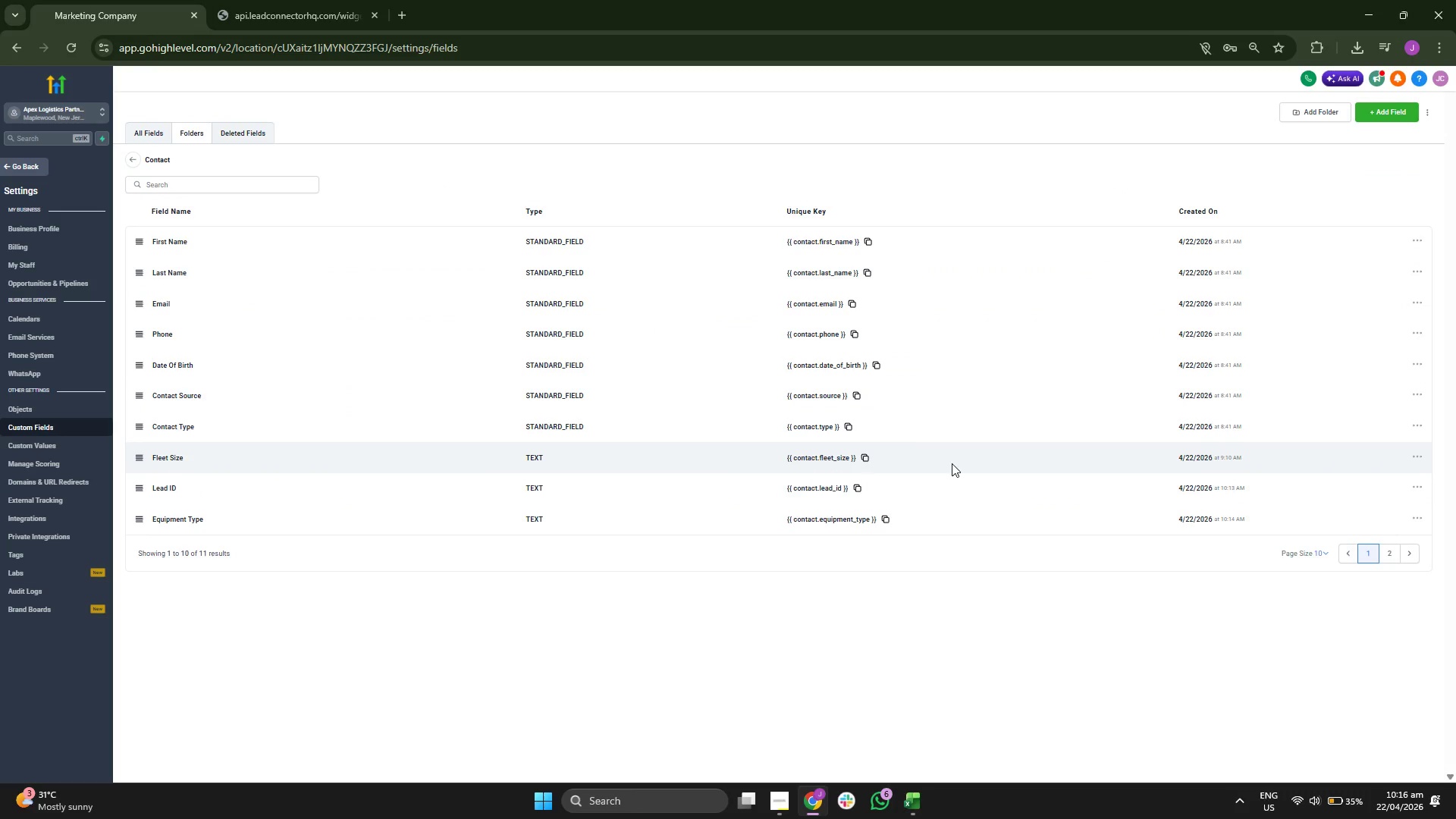 
left_click([127, 159])
 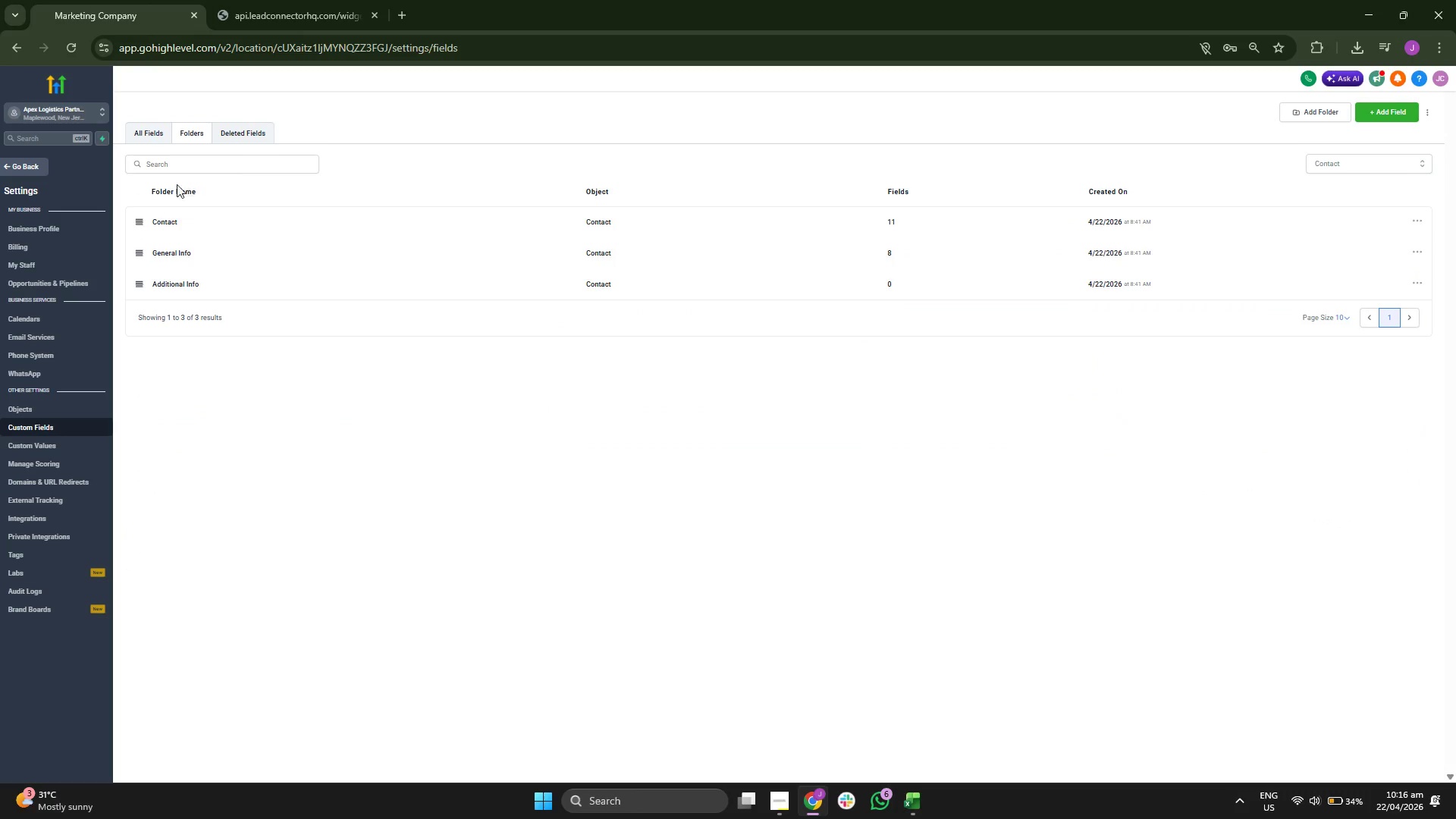 
left_click([151, 143])
 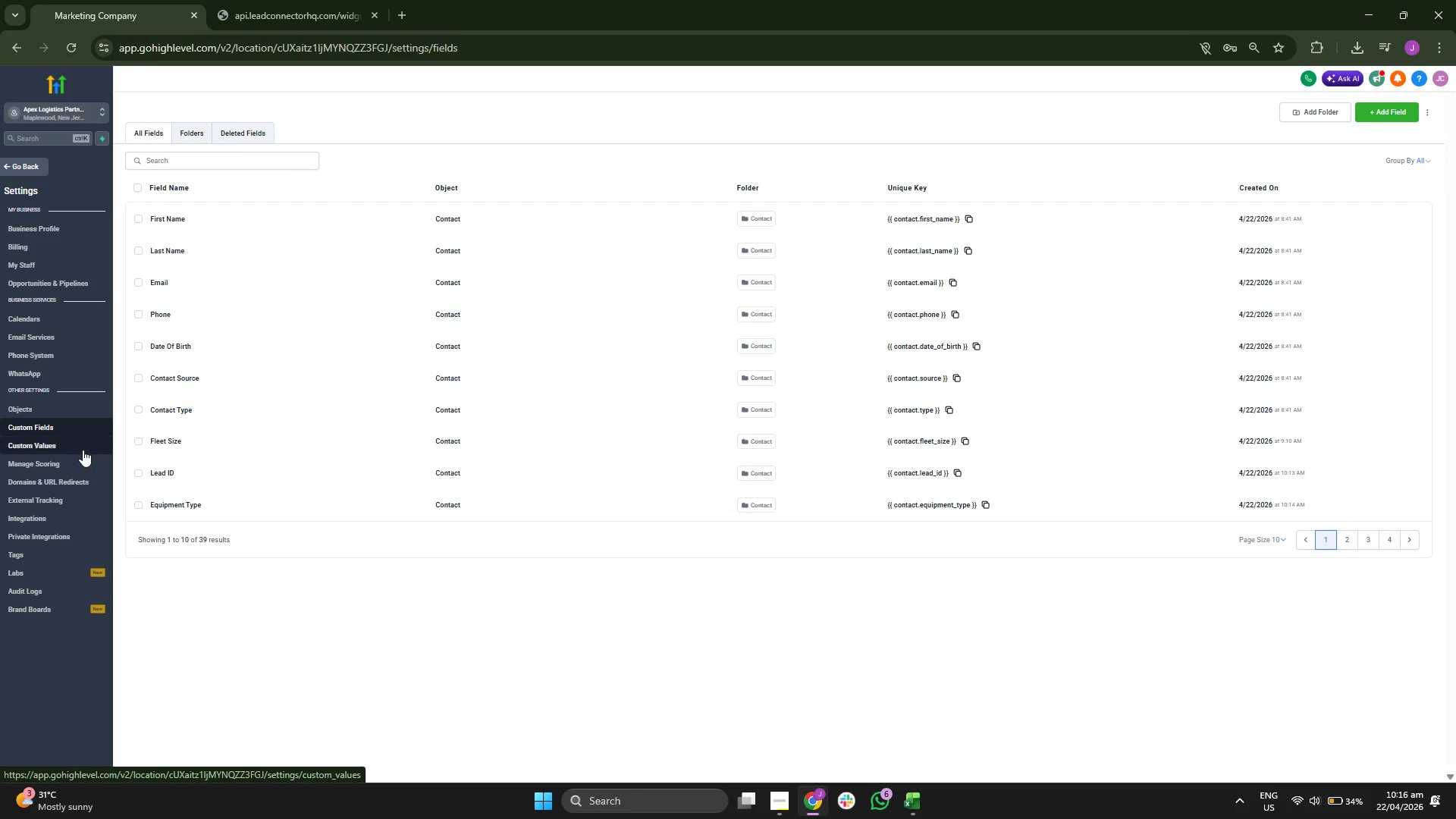 
left_click([48, 560])
 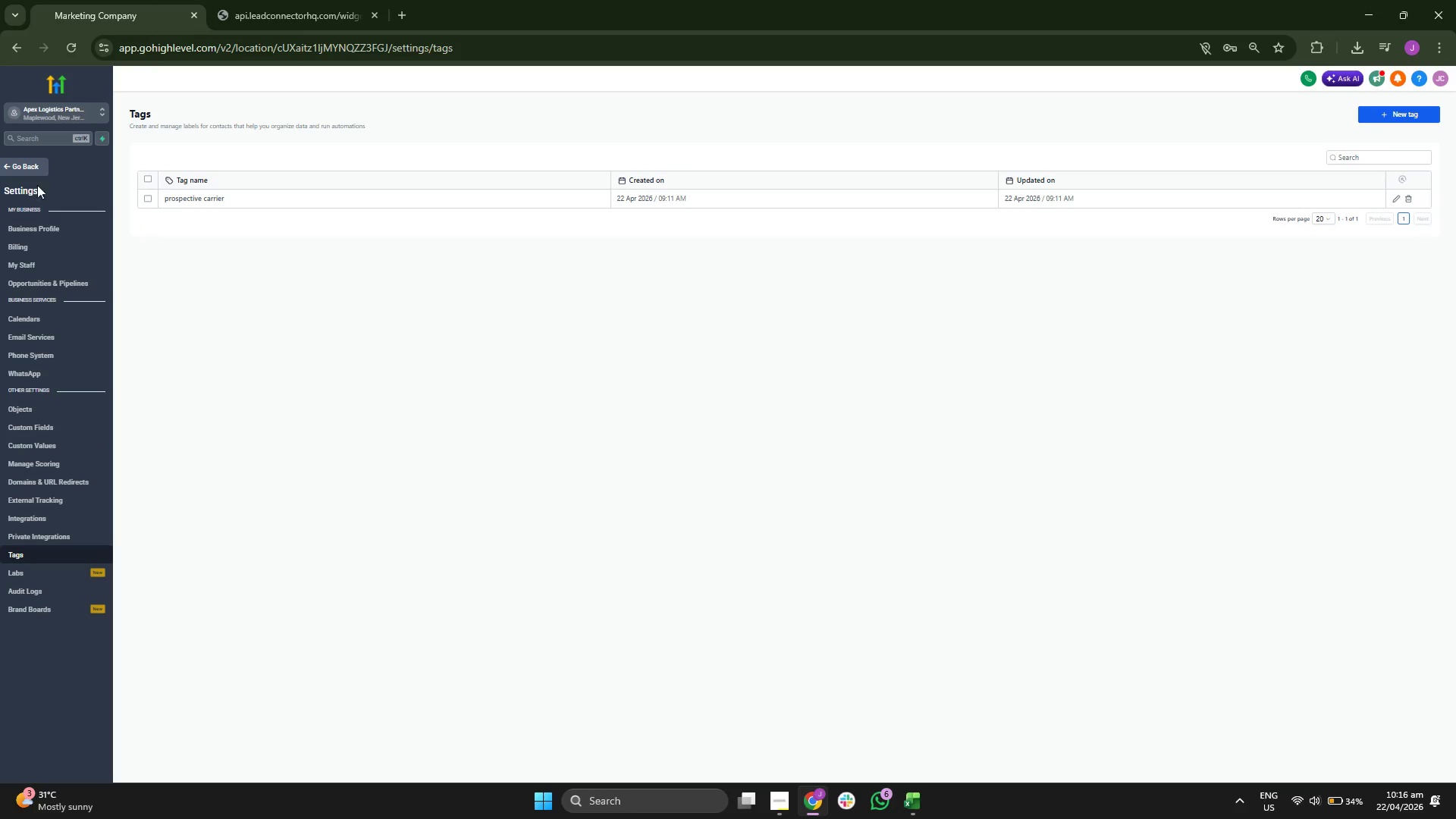 
left_click([37, 173])
 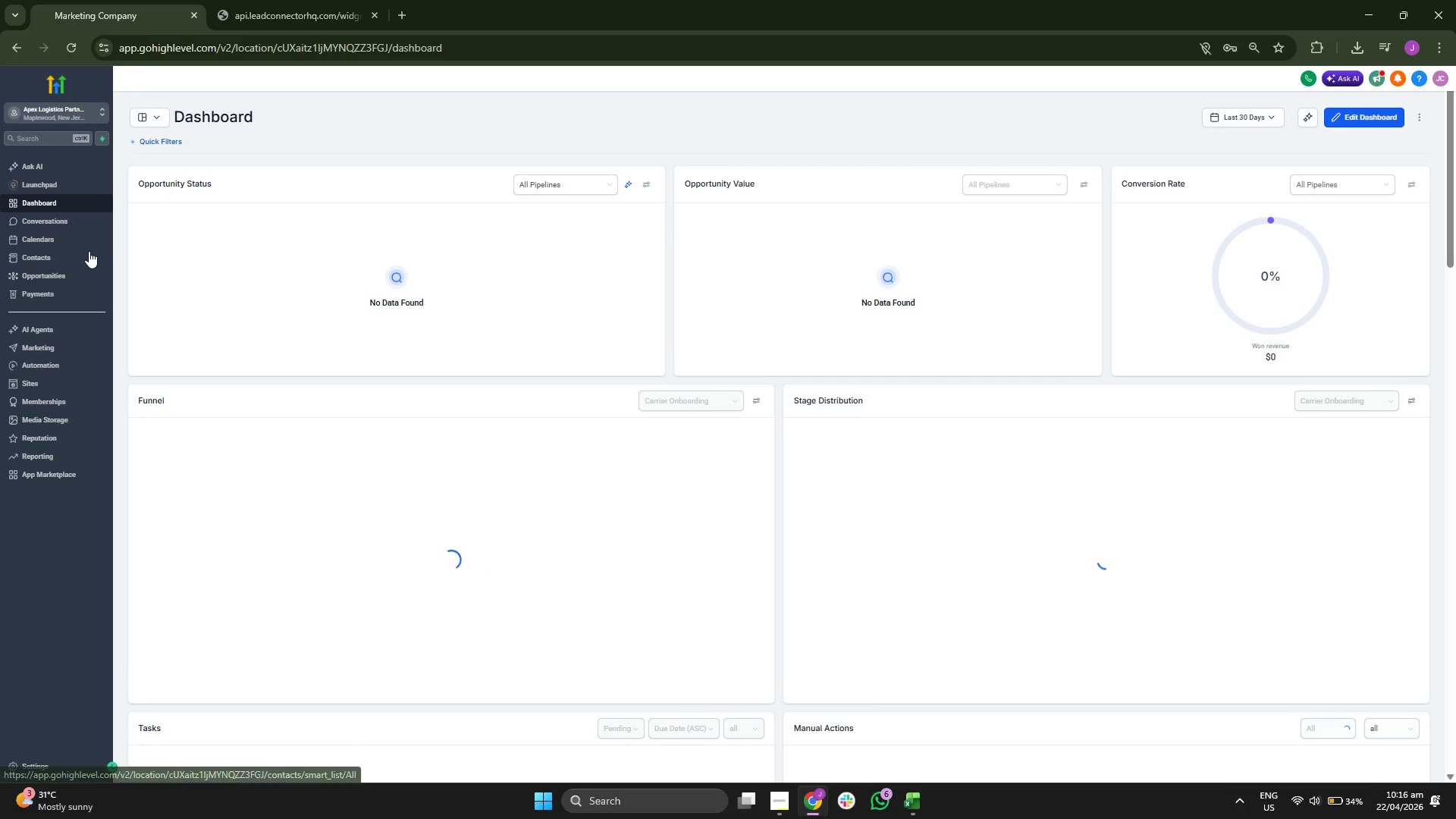 
wait(5.06)
 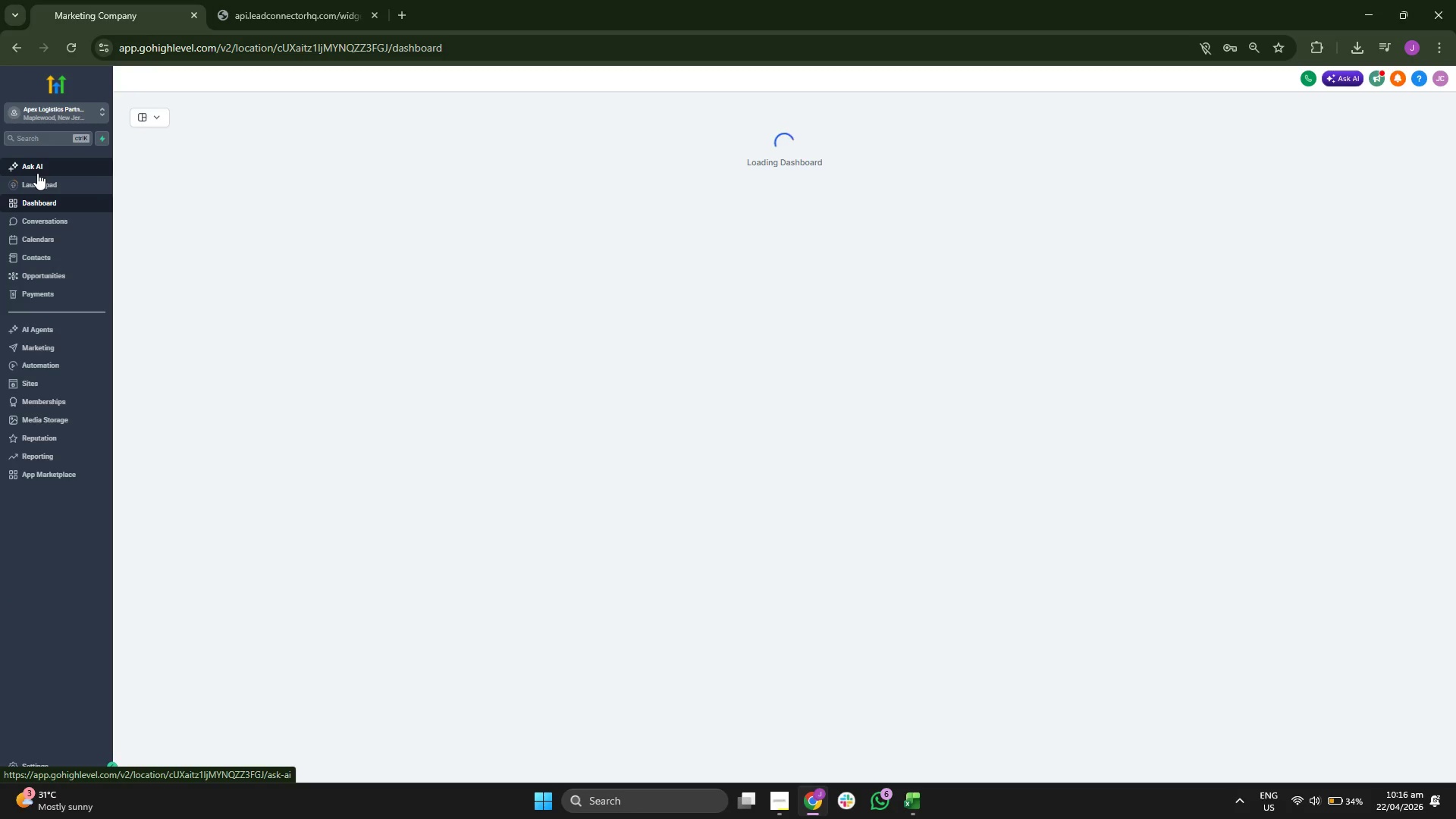 
left_click([88, 251])
 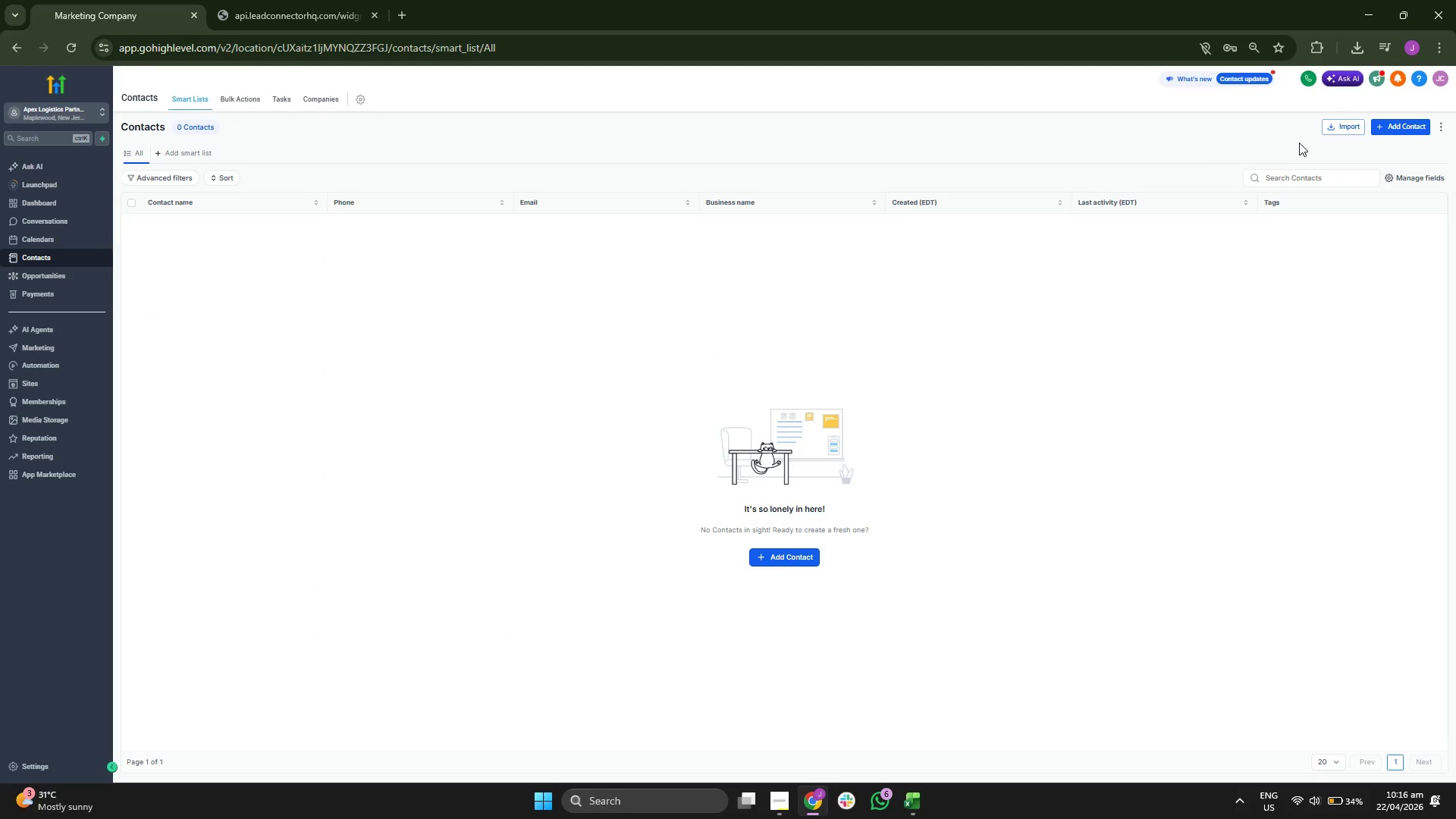 
wait(7.27)
 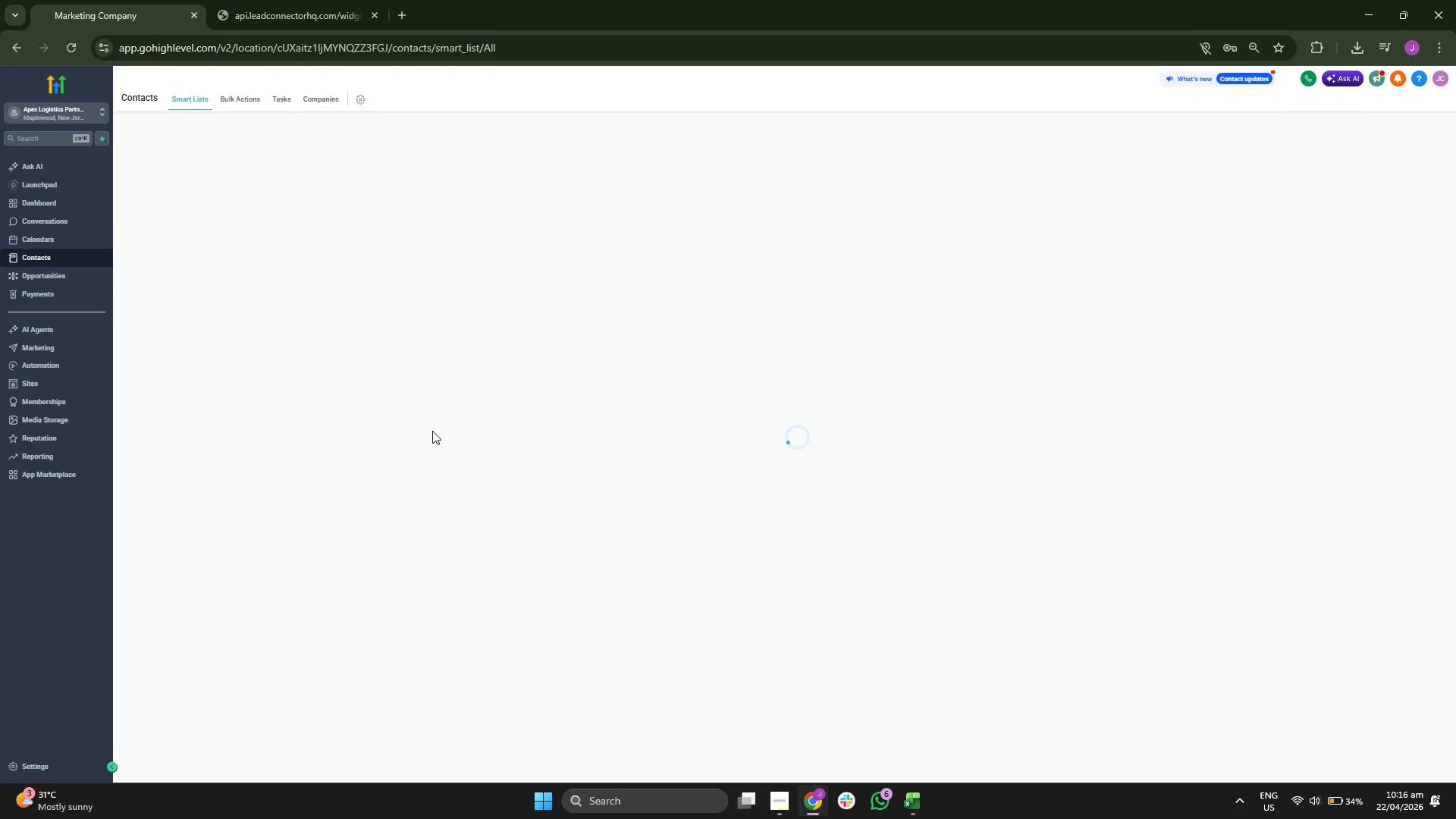 
left_click([238, 100])
 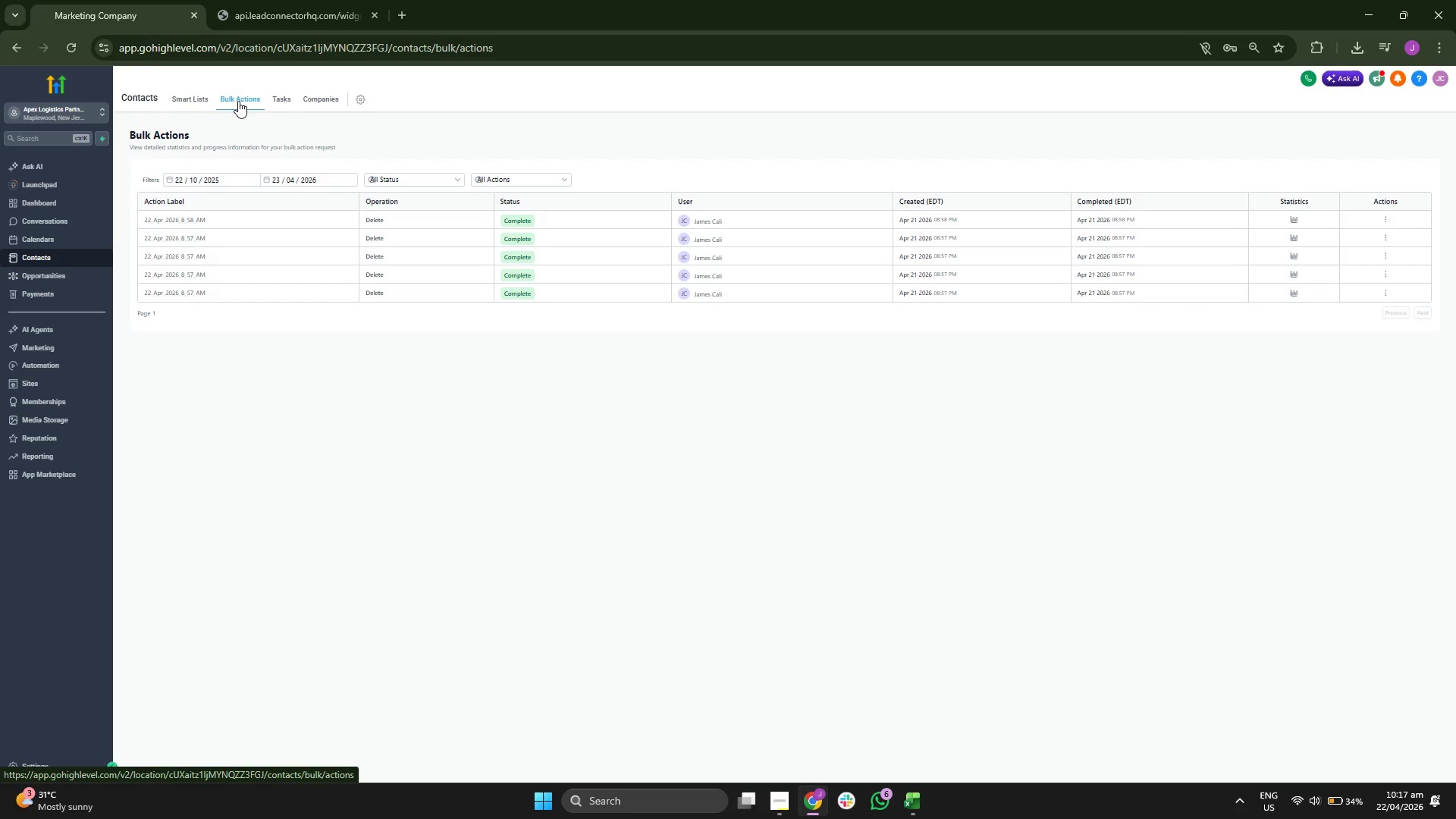 
left_click([180, 96])
 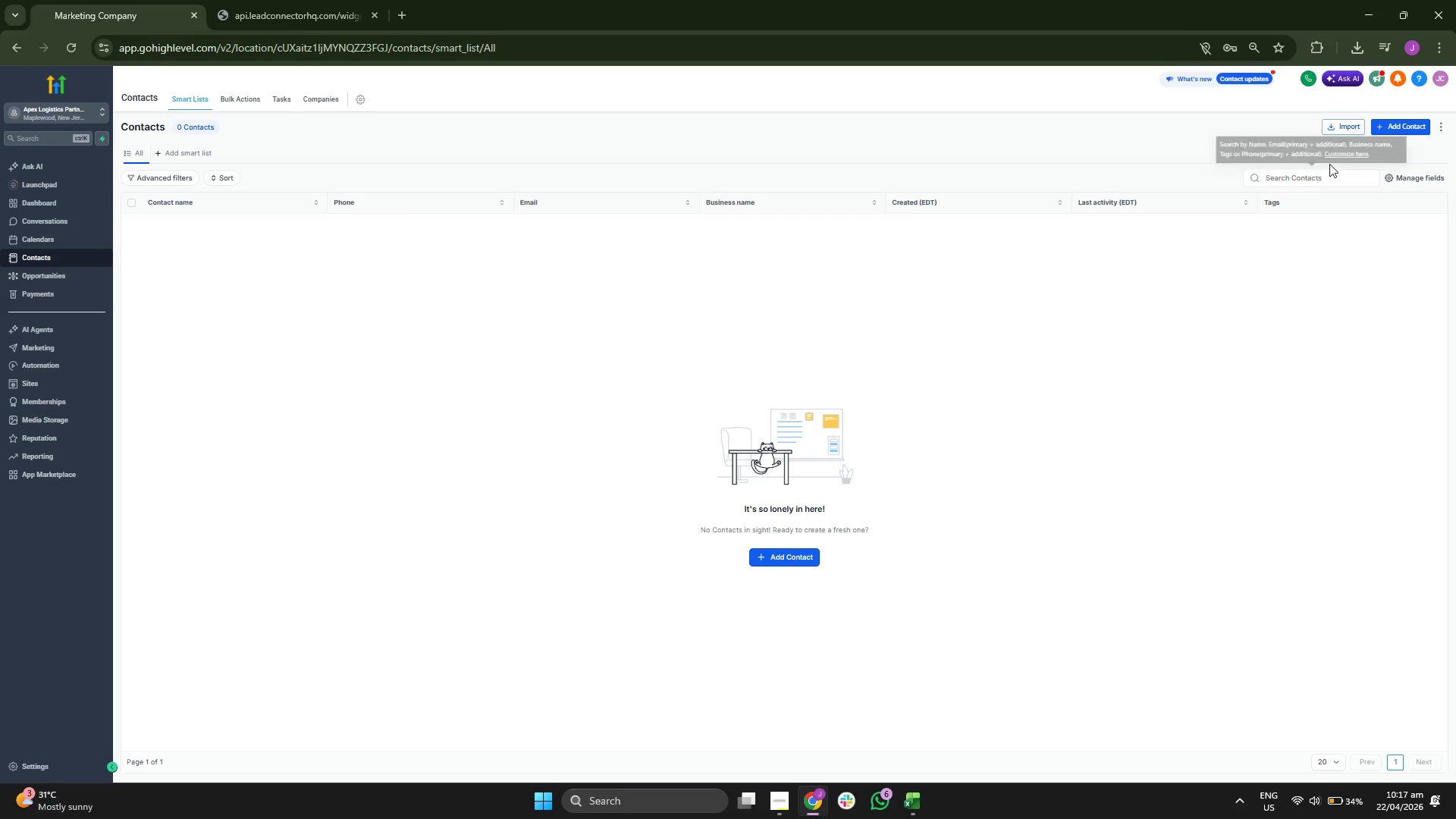 
wait(5.59)
 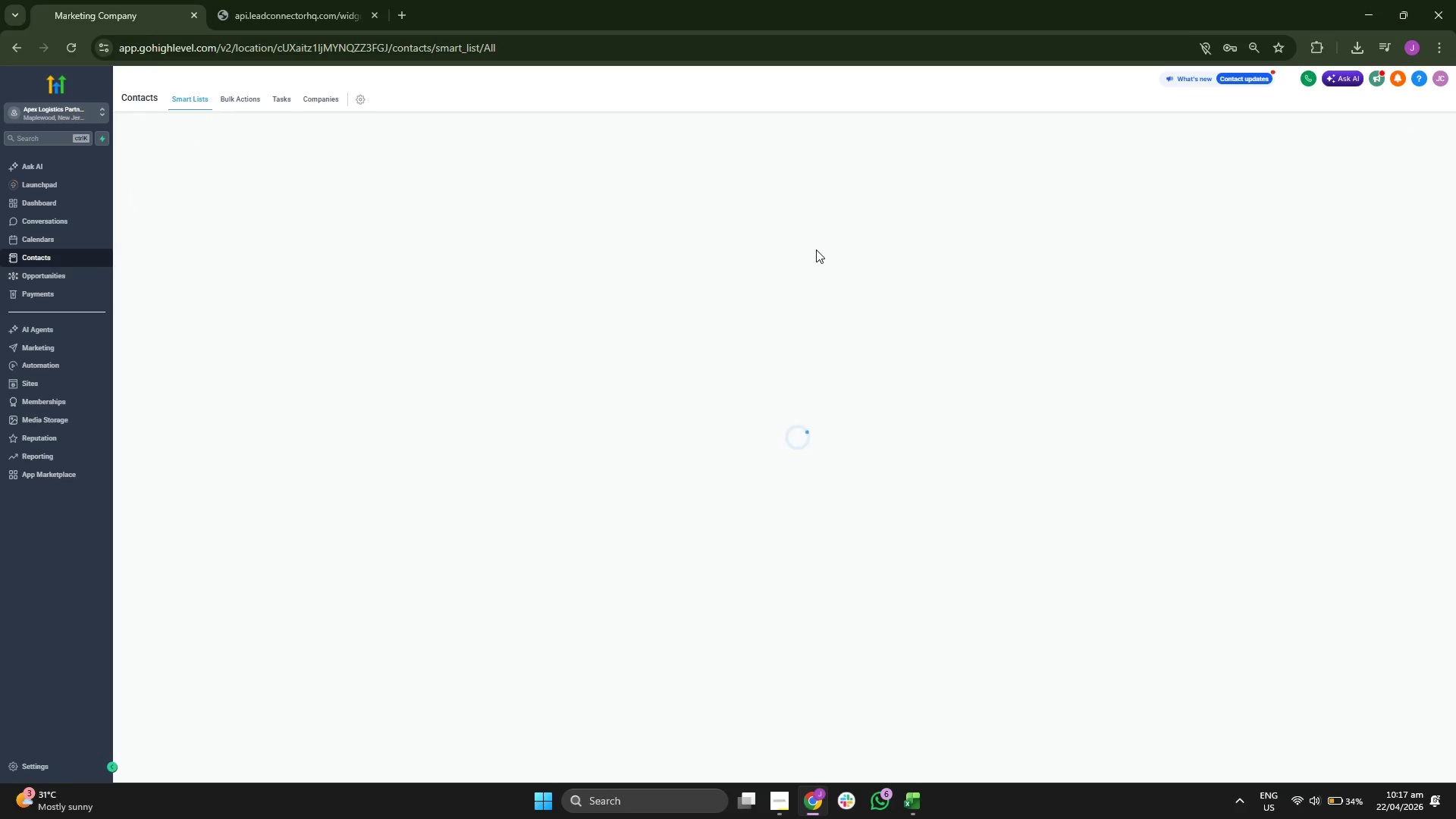 
left_click([1329, 123])
 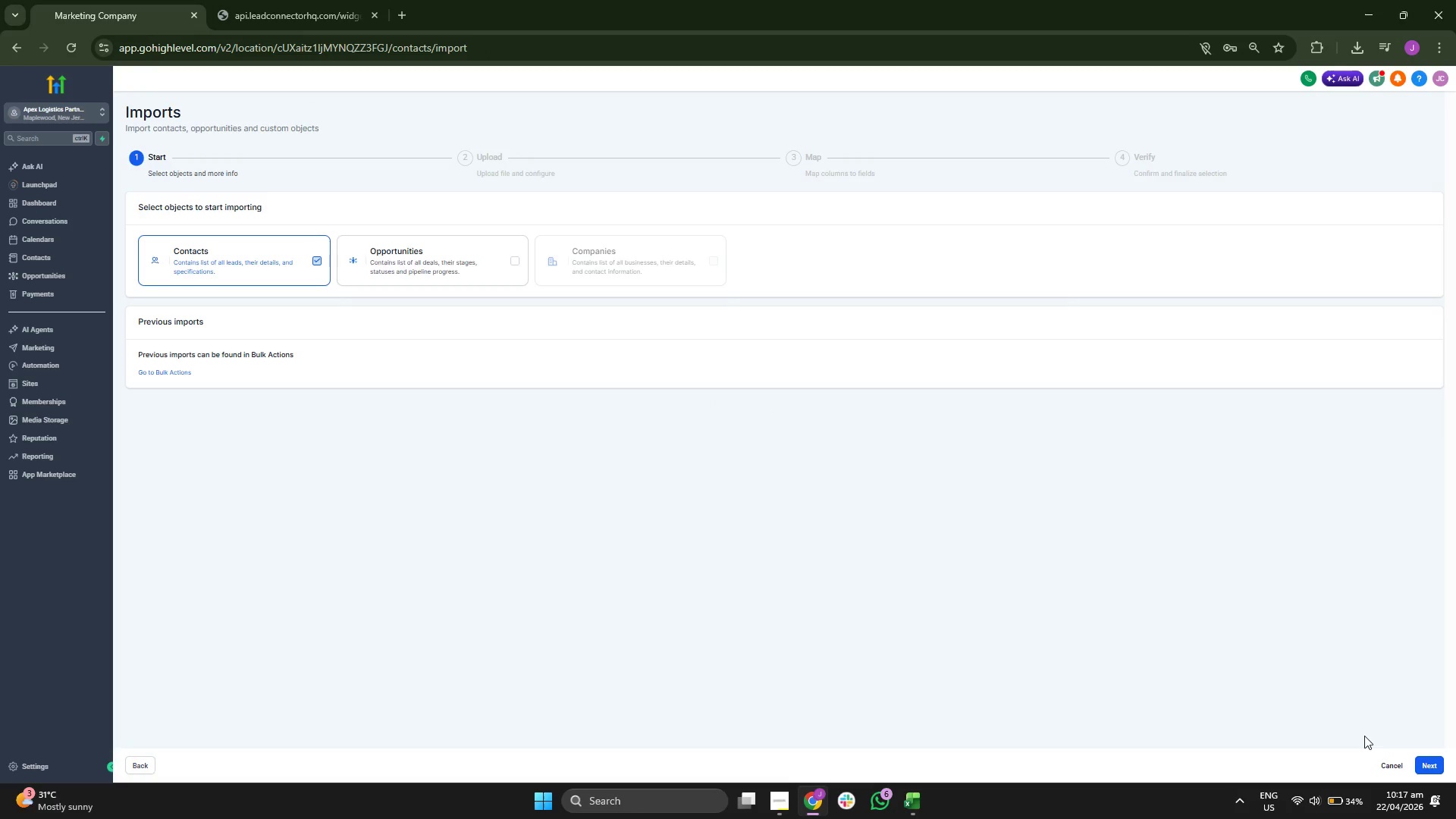 
left_click([1439, 759])
 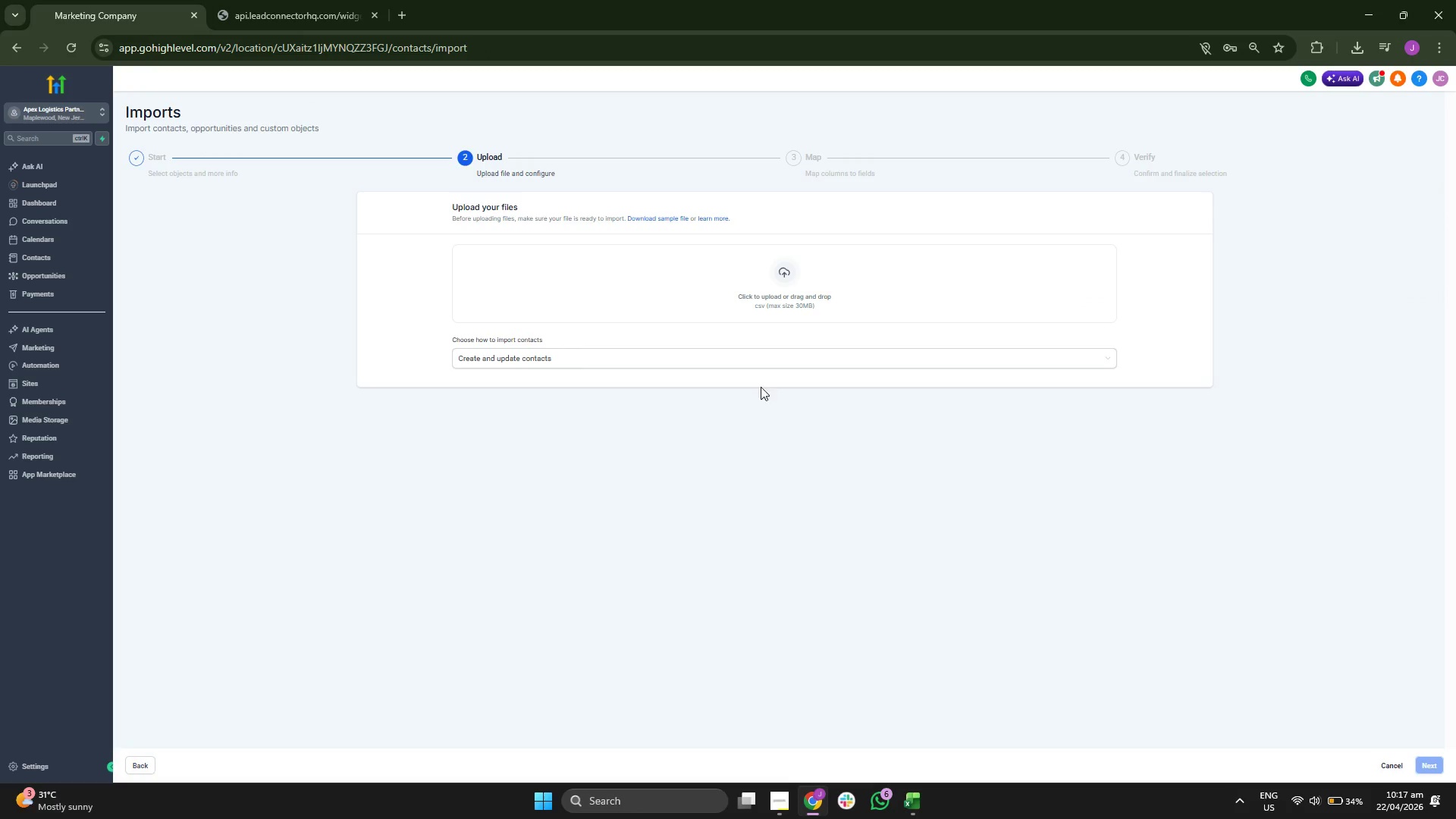 
left_click([783, 295])
 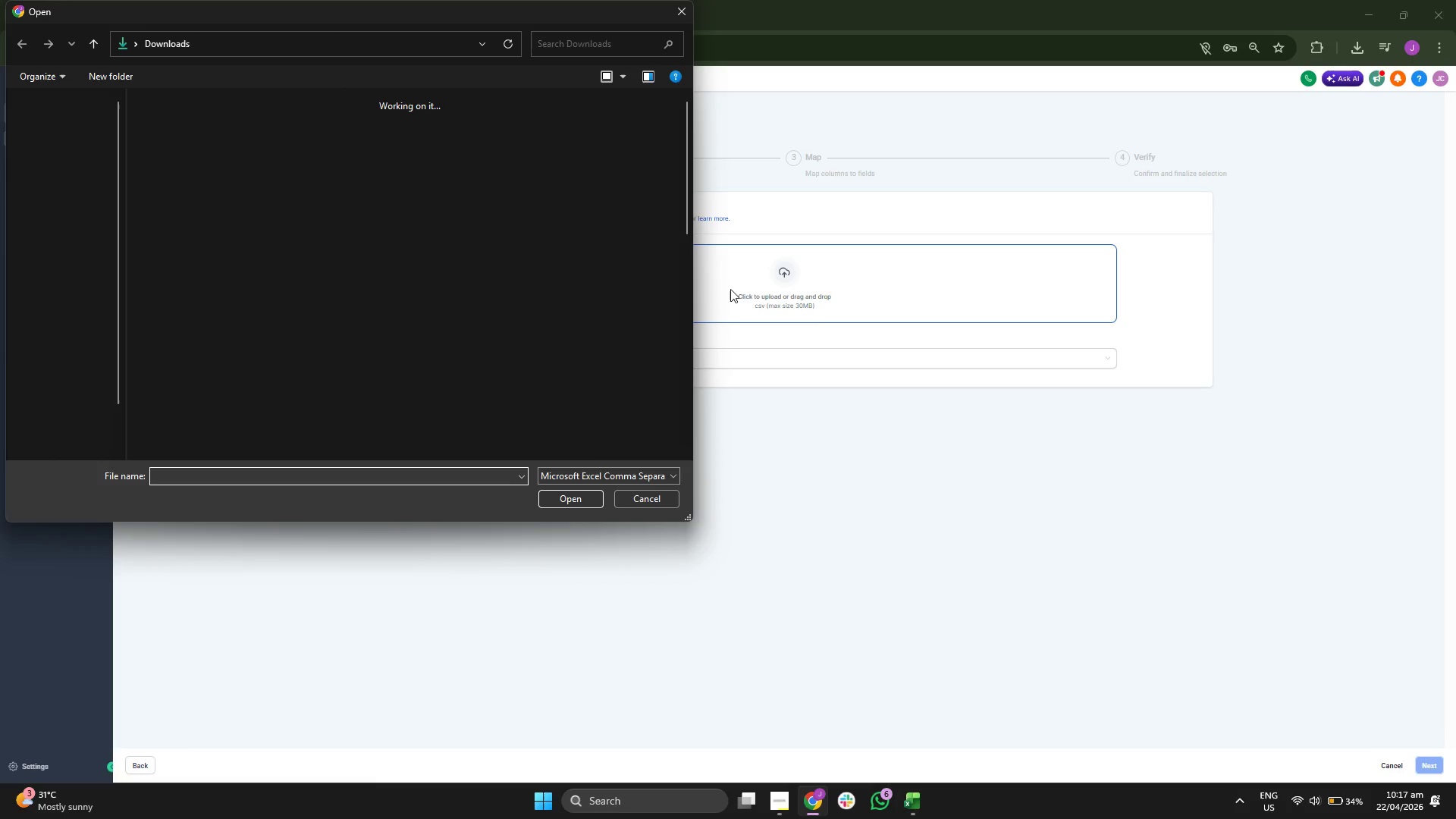 
wait(6.0)
 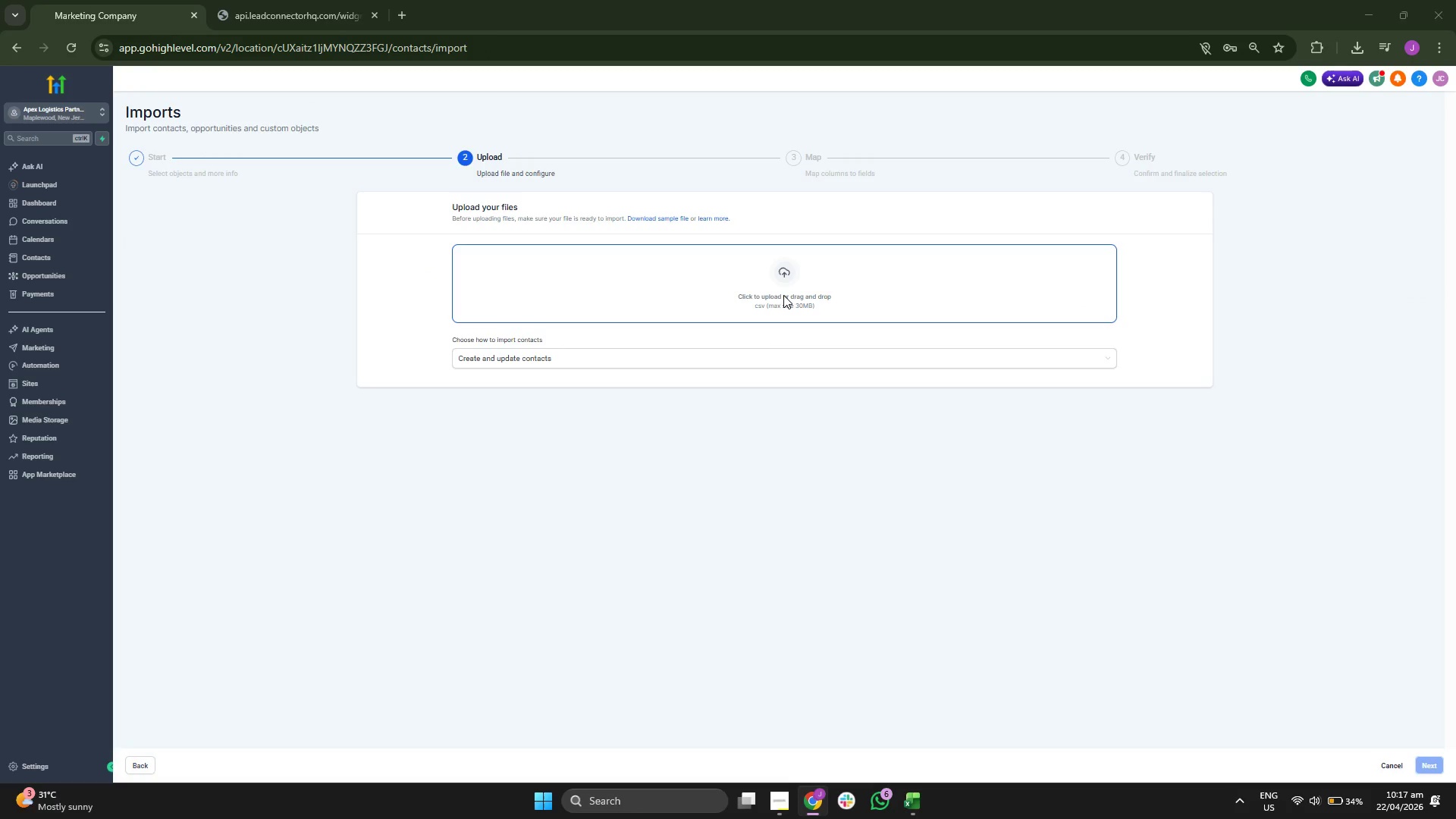 
double_click([206, 149])
 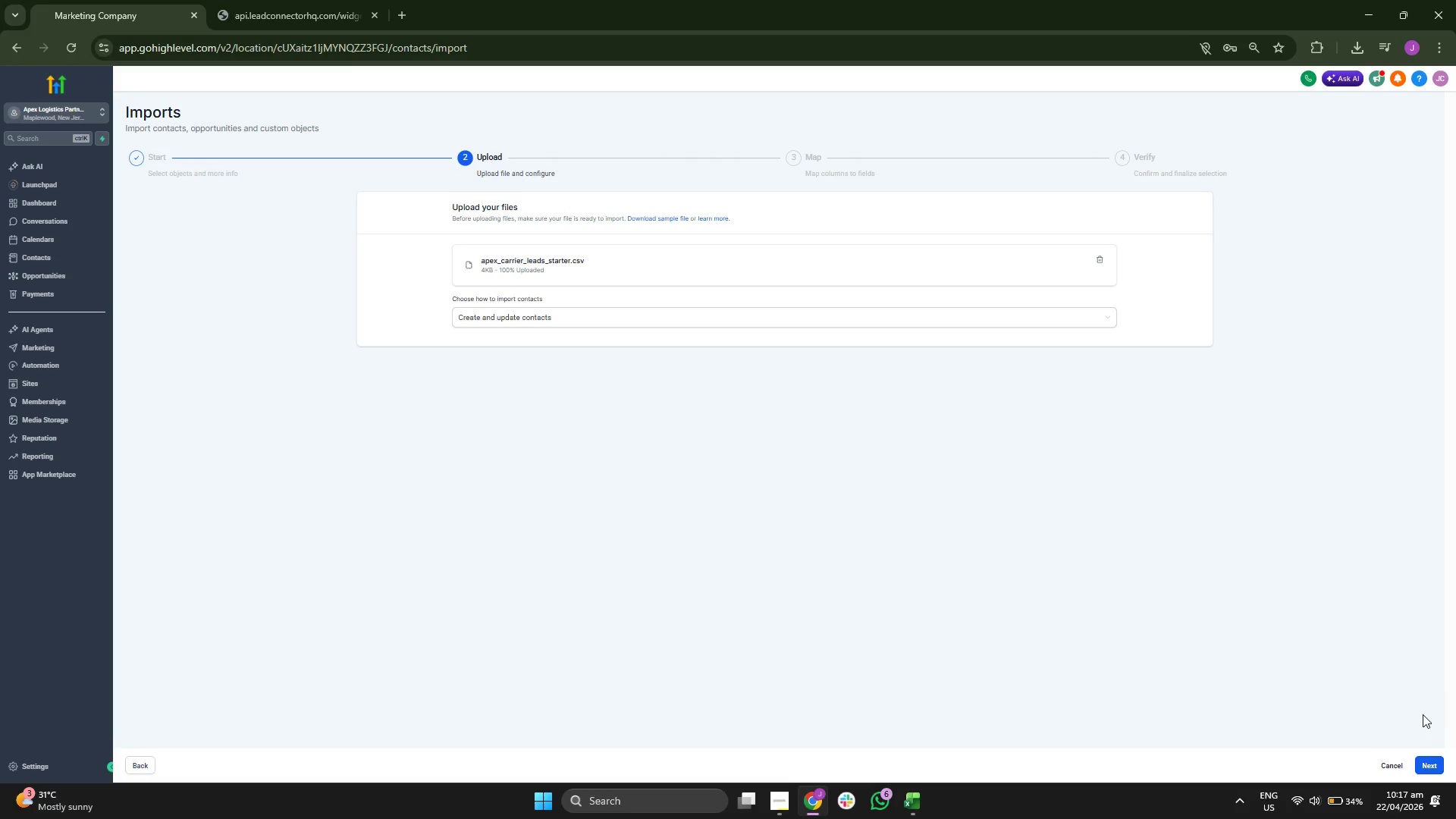 
left_click([1431, 764])
 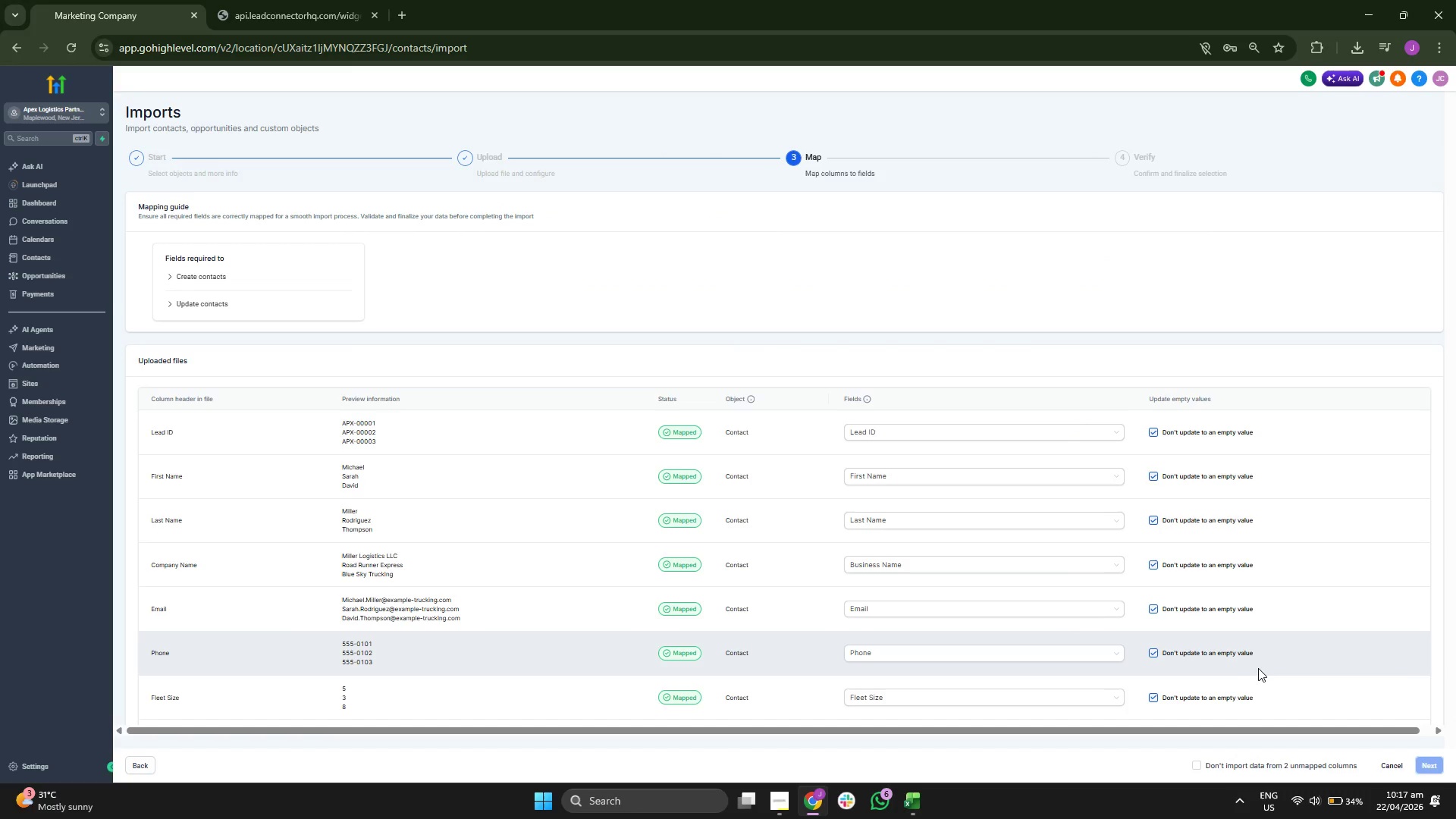 
scroll: coordinate [749, 667], scroll_direction: down, amount: 4.0
 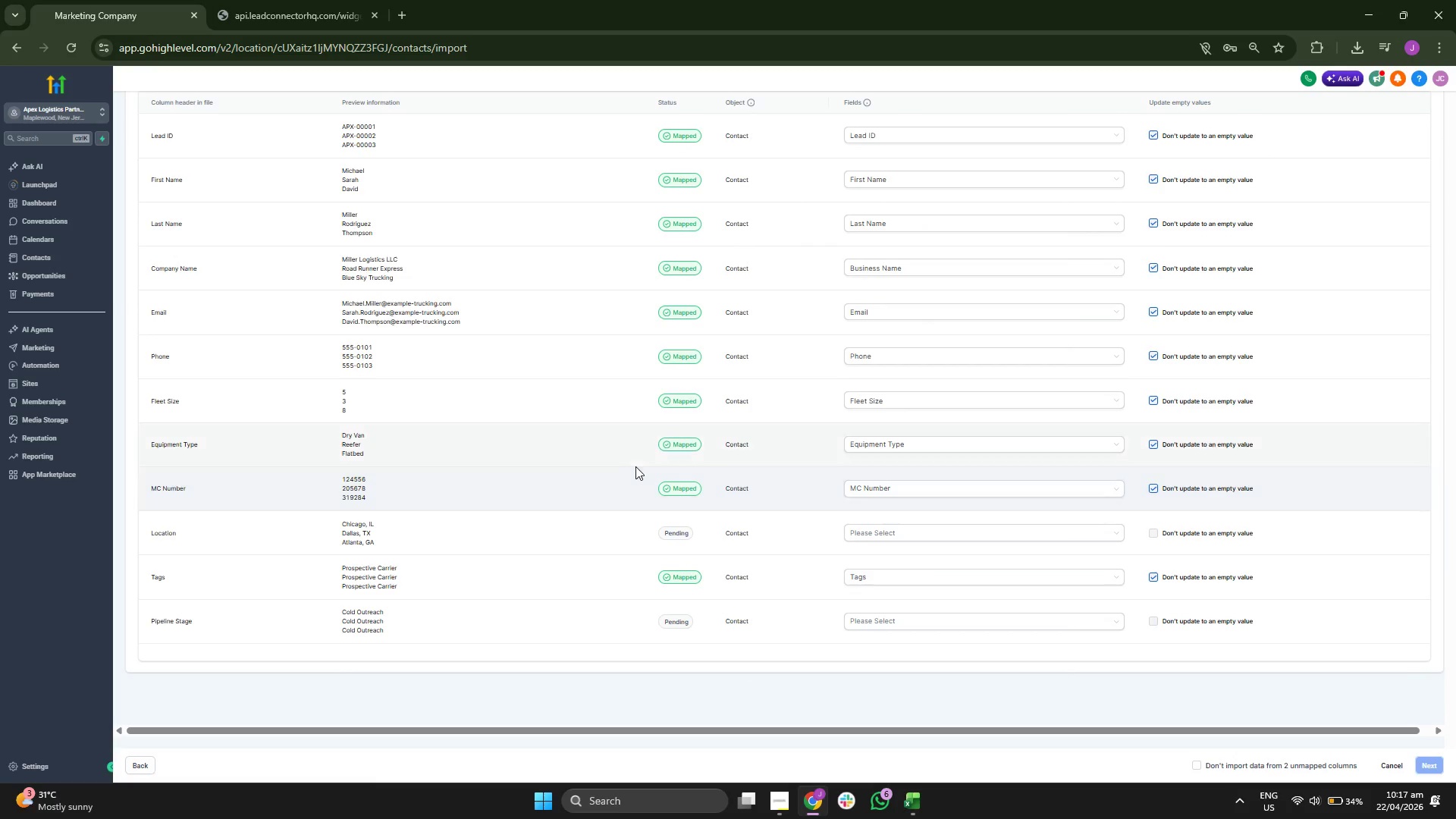 
scroll: coordinate [566, 467], scroll_direction: up, amount: 1.0
 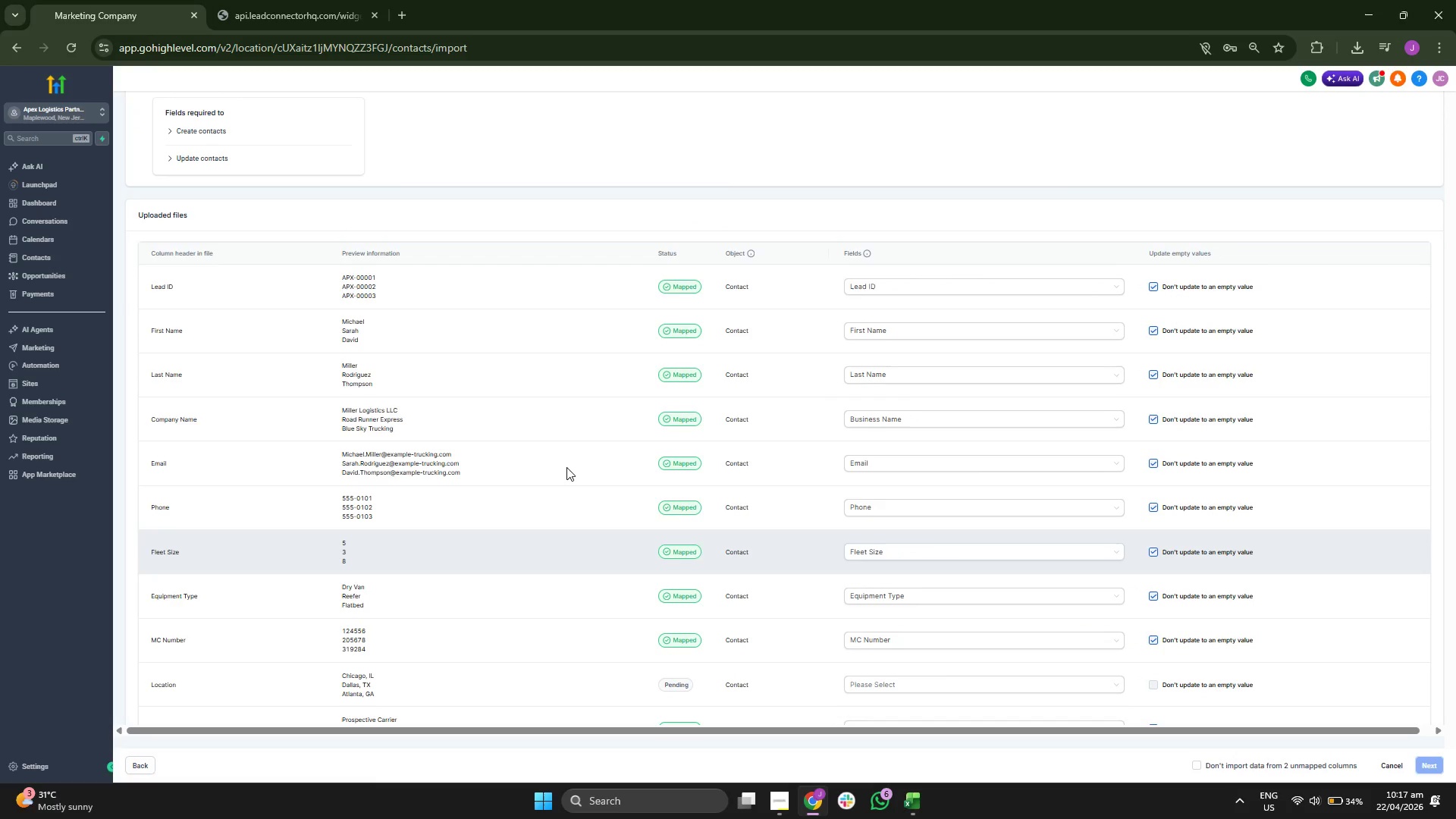 
scroll: coordinate [566, 467], scroll_direction: down, amount: 1.0
 